 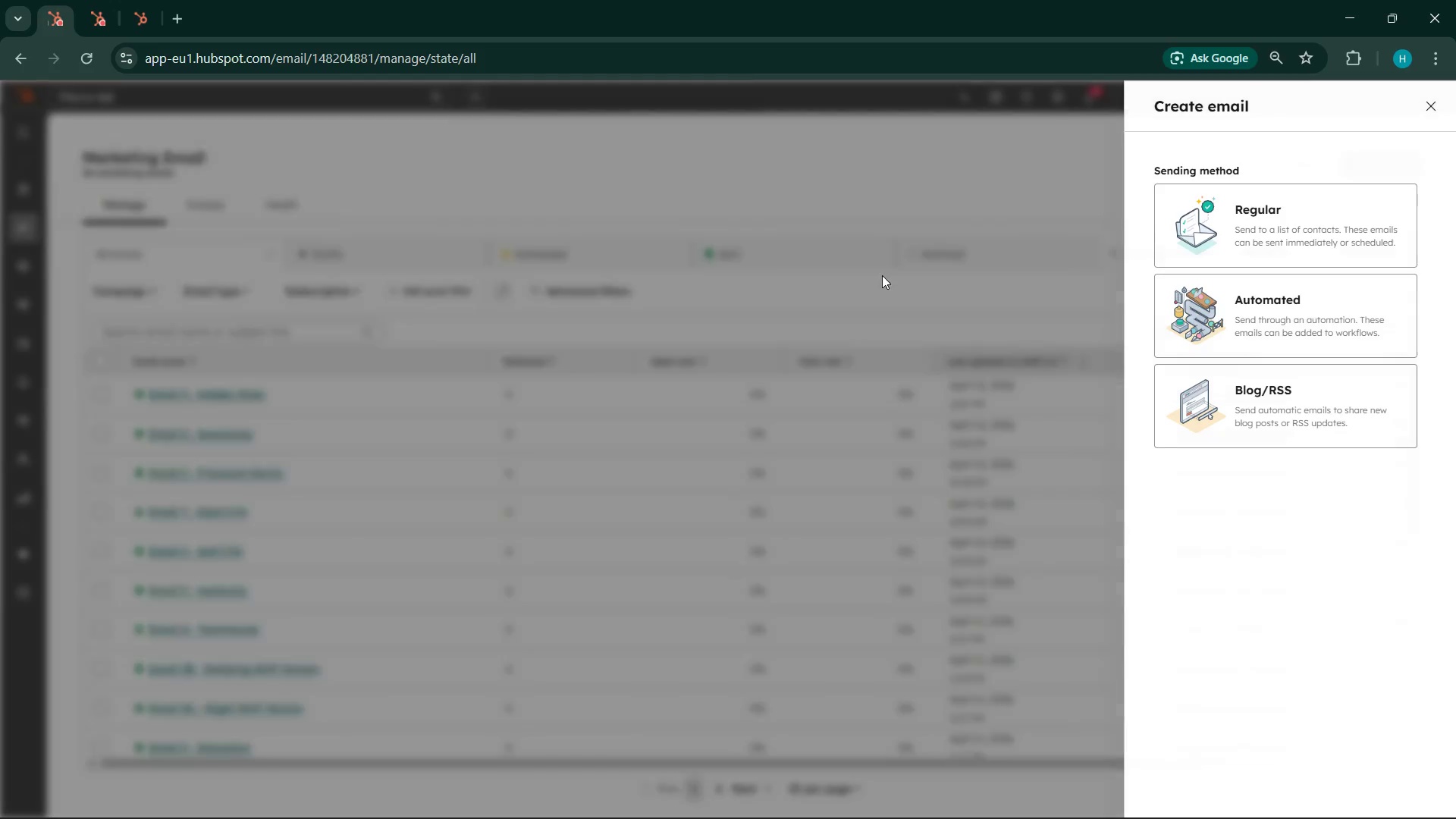 
left_click([1287, 314])
 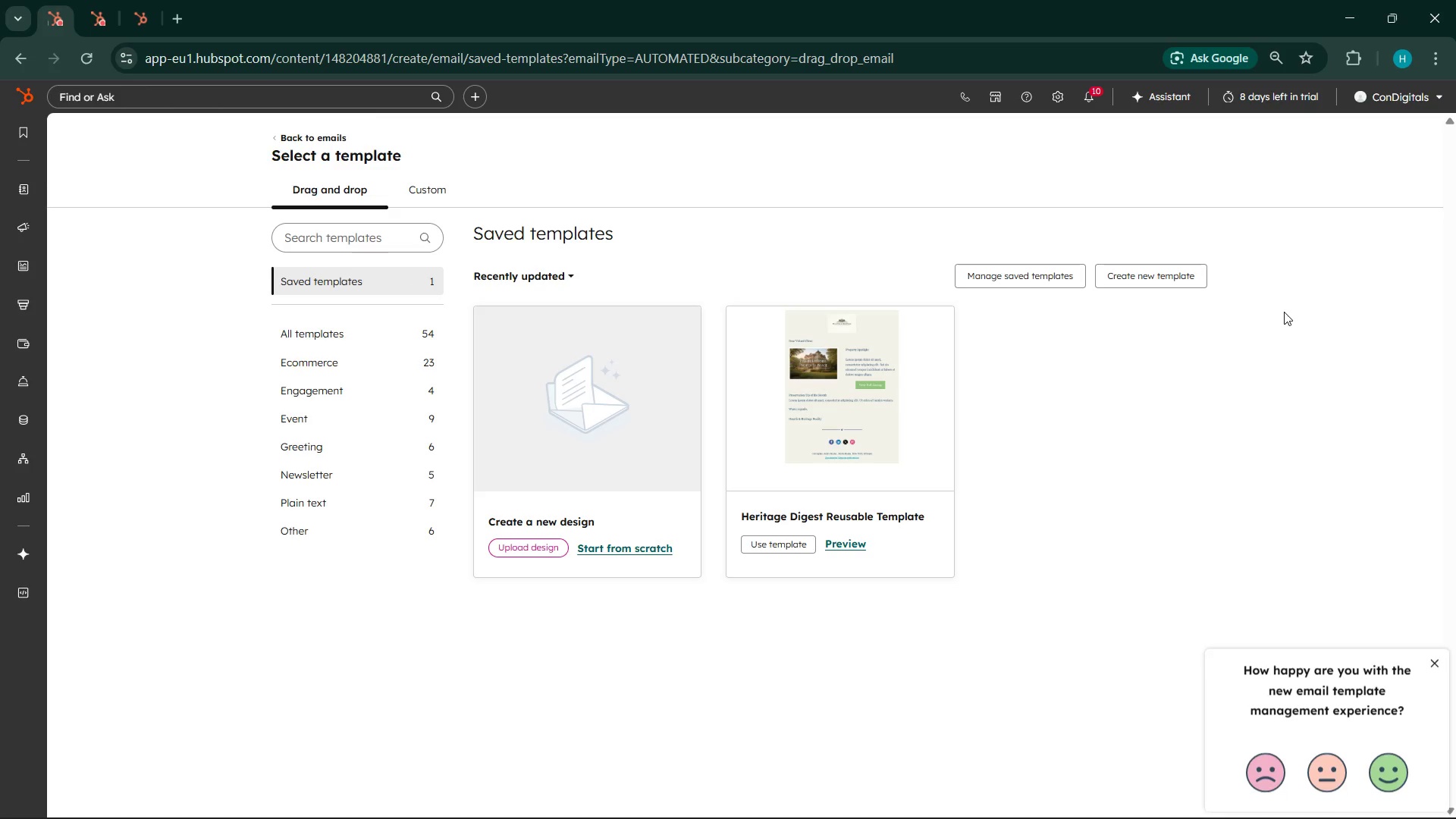 
wait(19.41)
 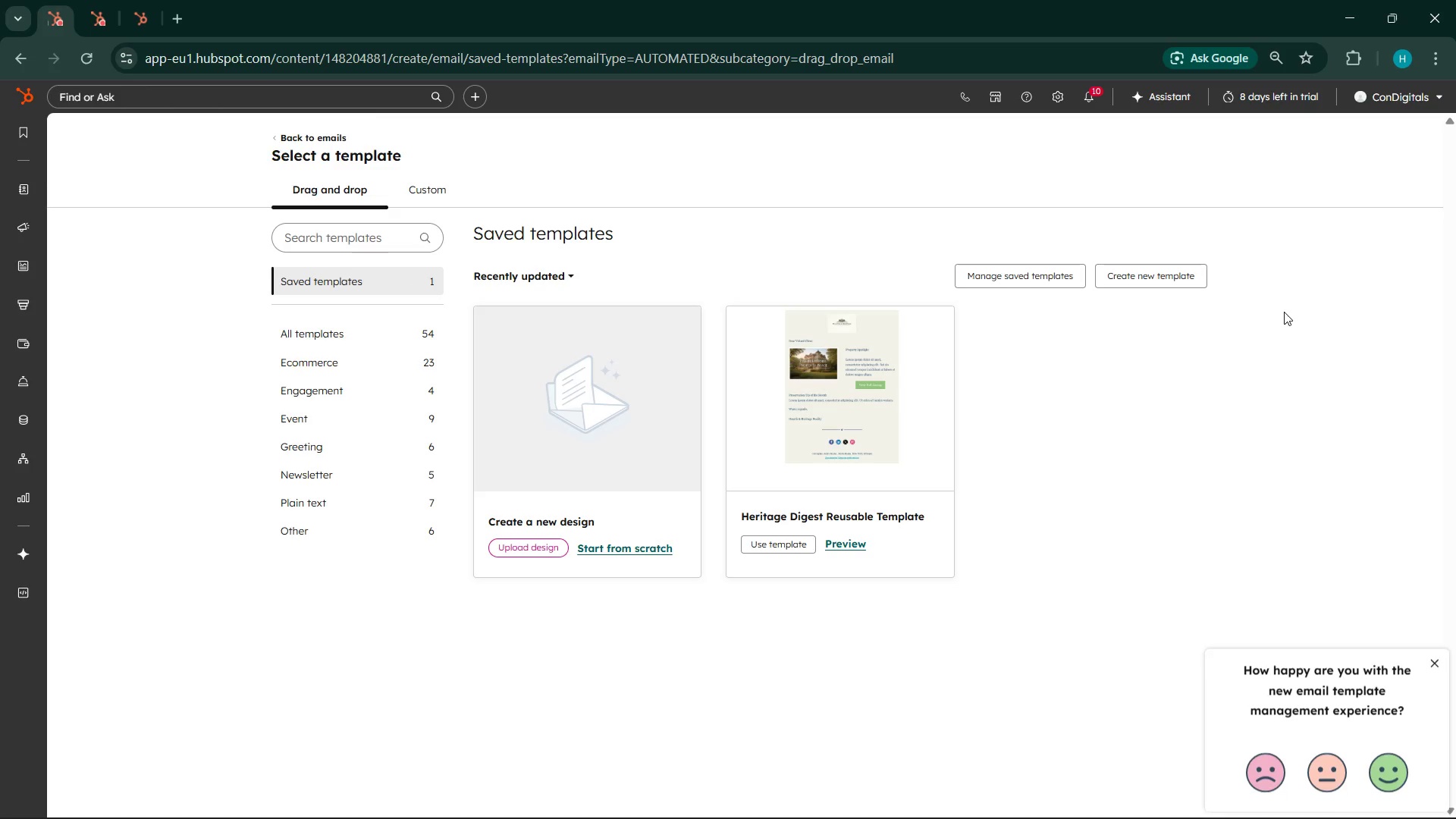 
left_click([618, 547])
 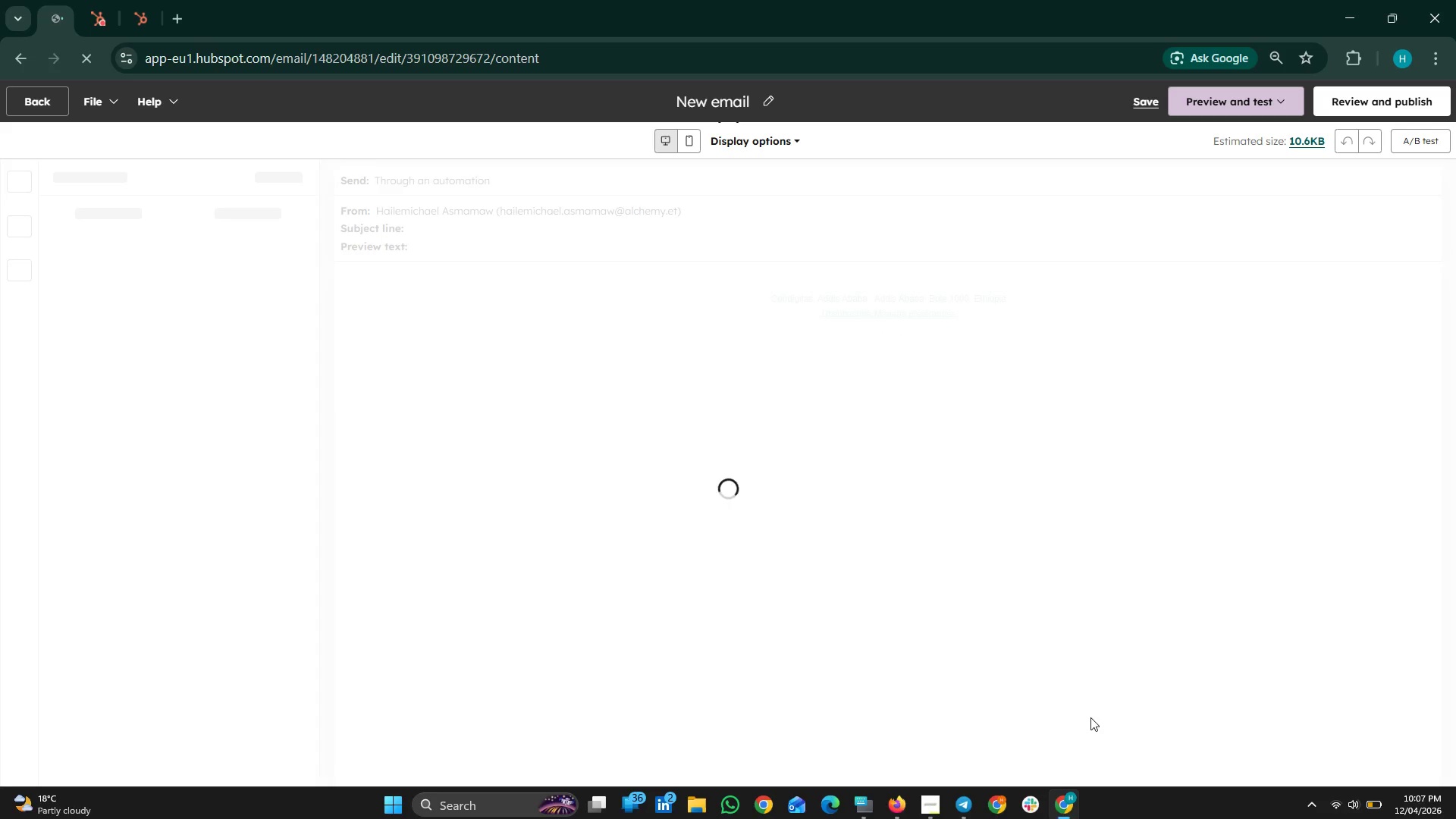 
left_click([965, 810])
 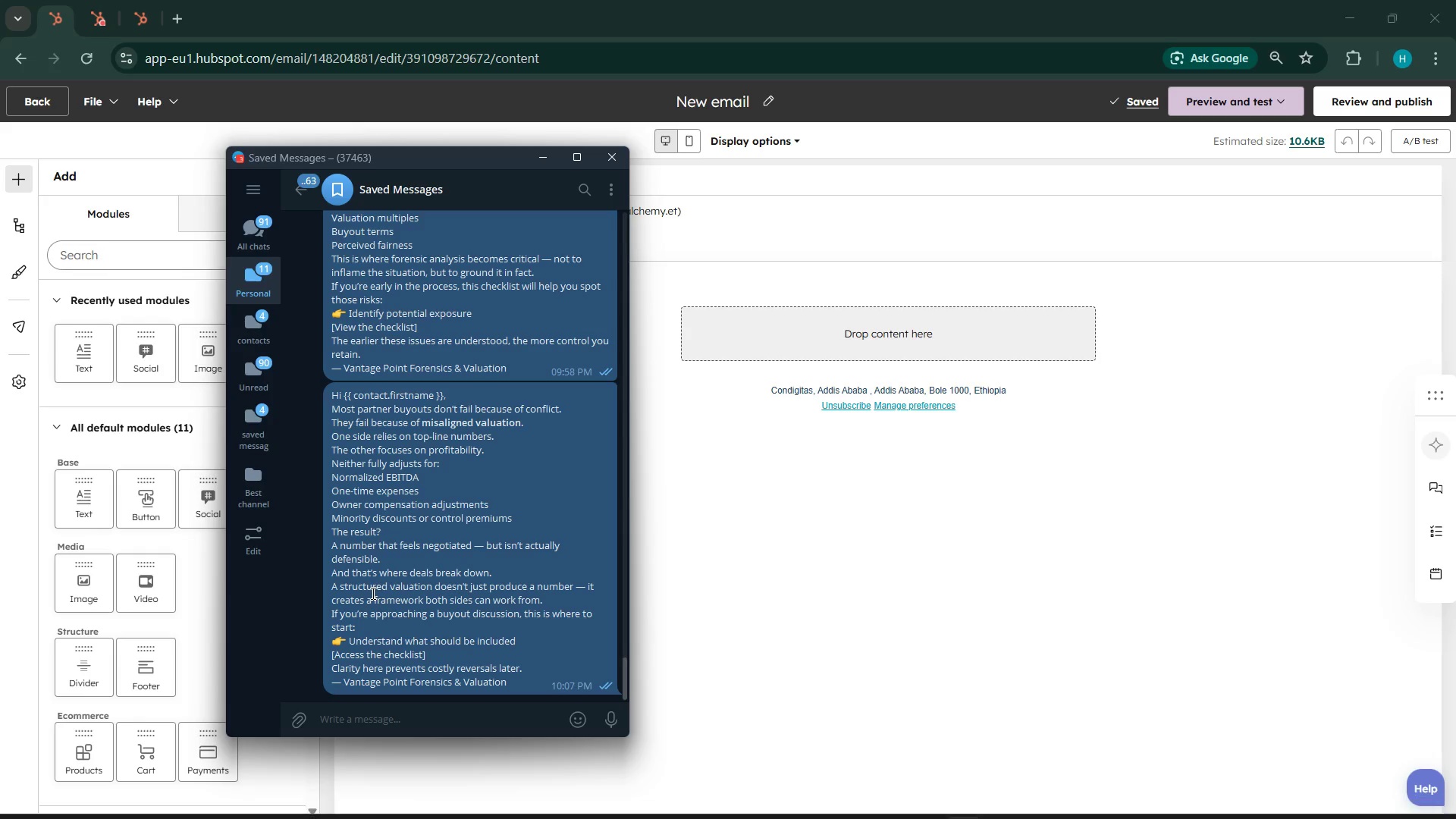 
right_click([372, 593])
 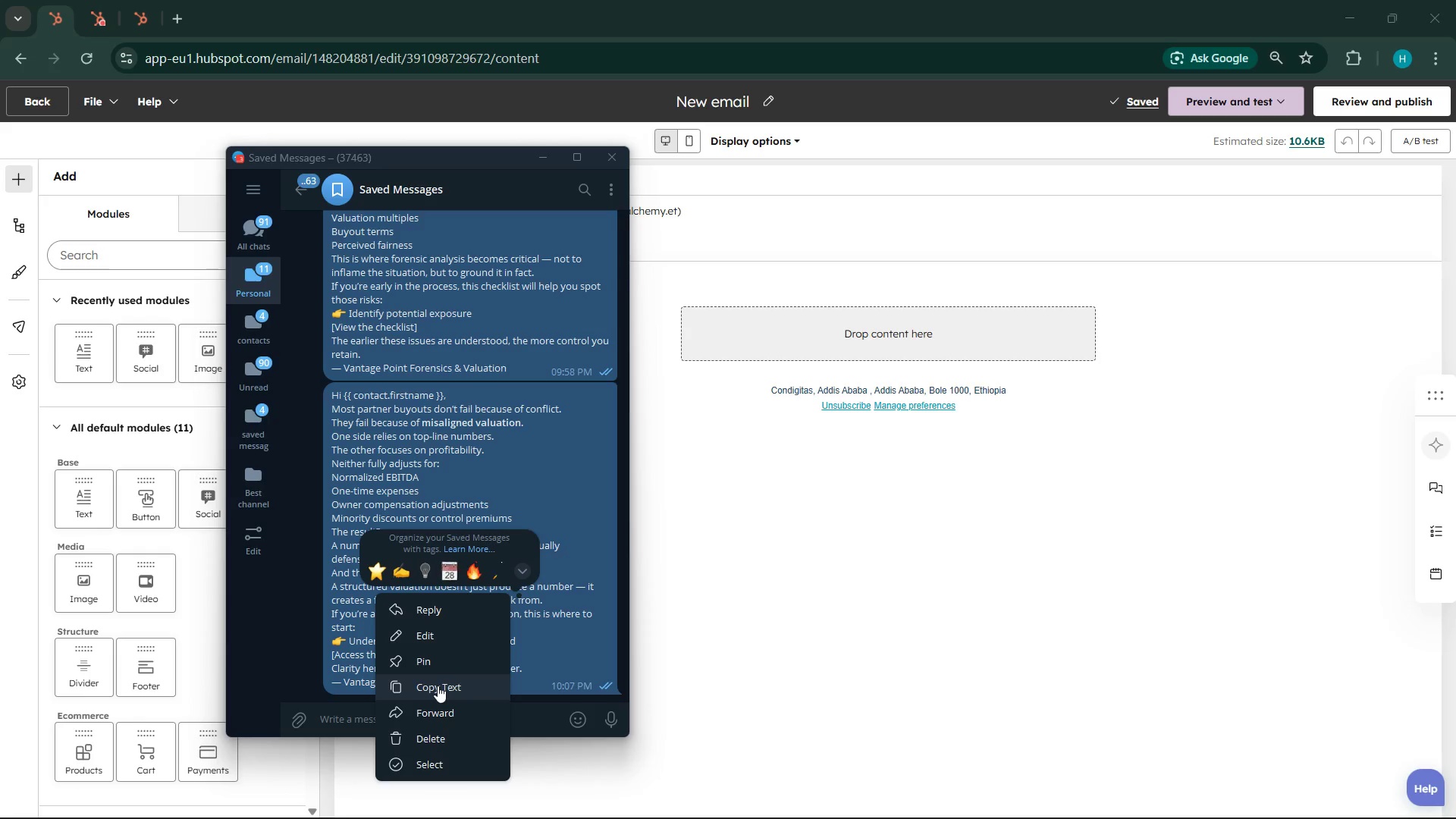 
left_click([438, 686])
 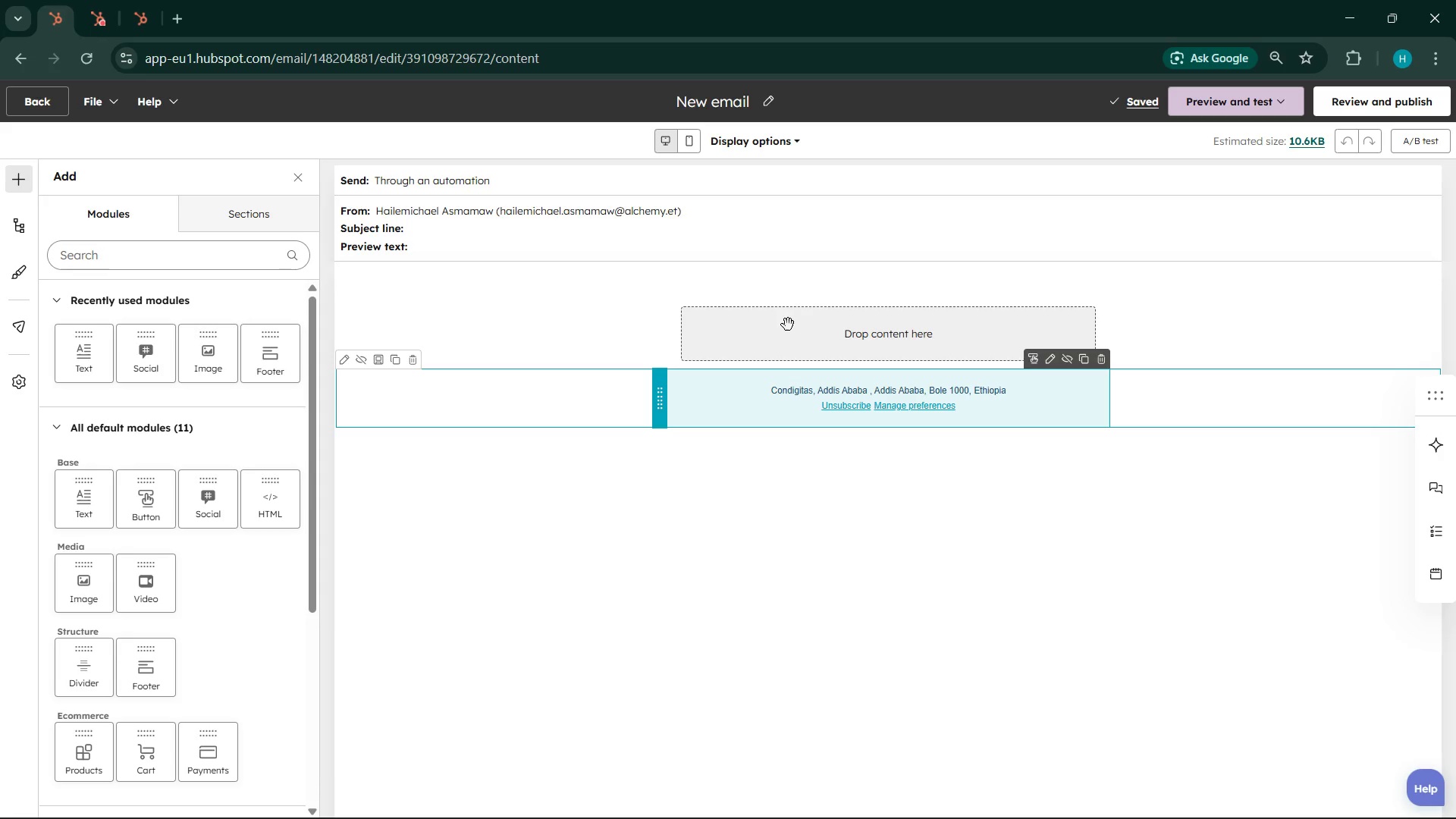 
left_click([788, 325])
 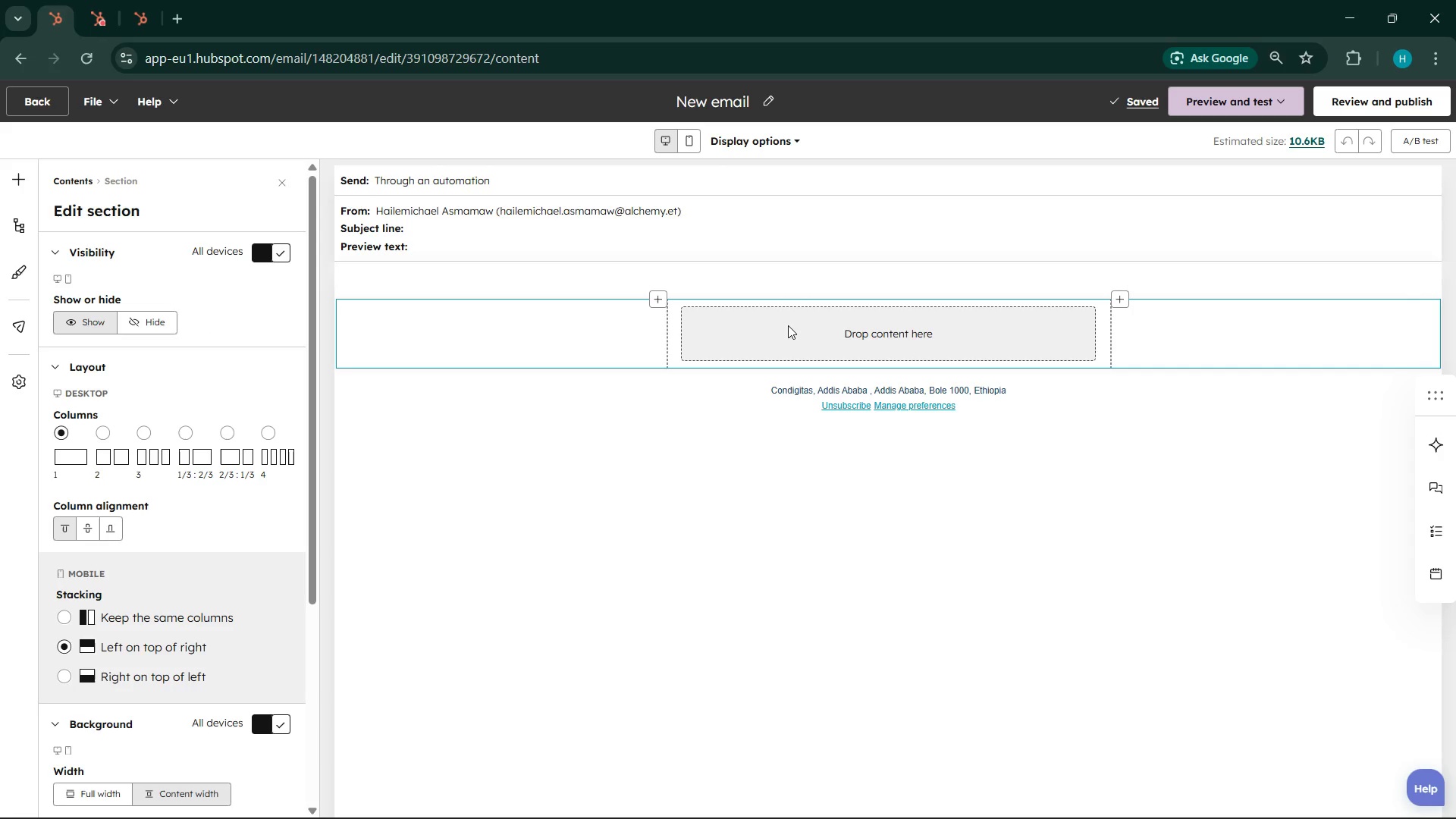 
key(Control+V)
 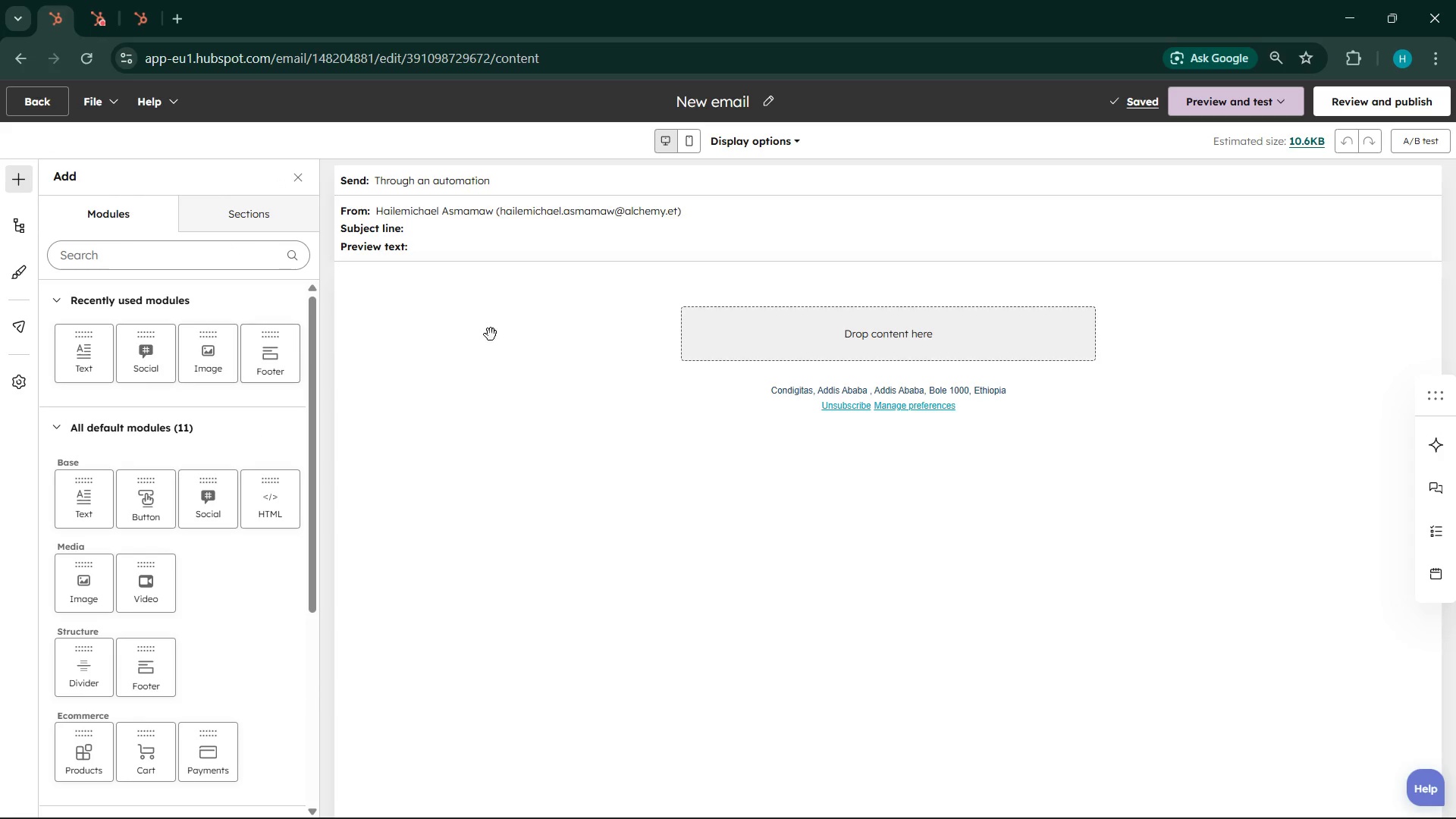 
left_click([764, 328])
 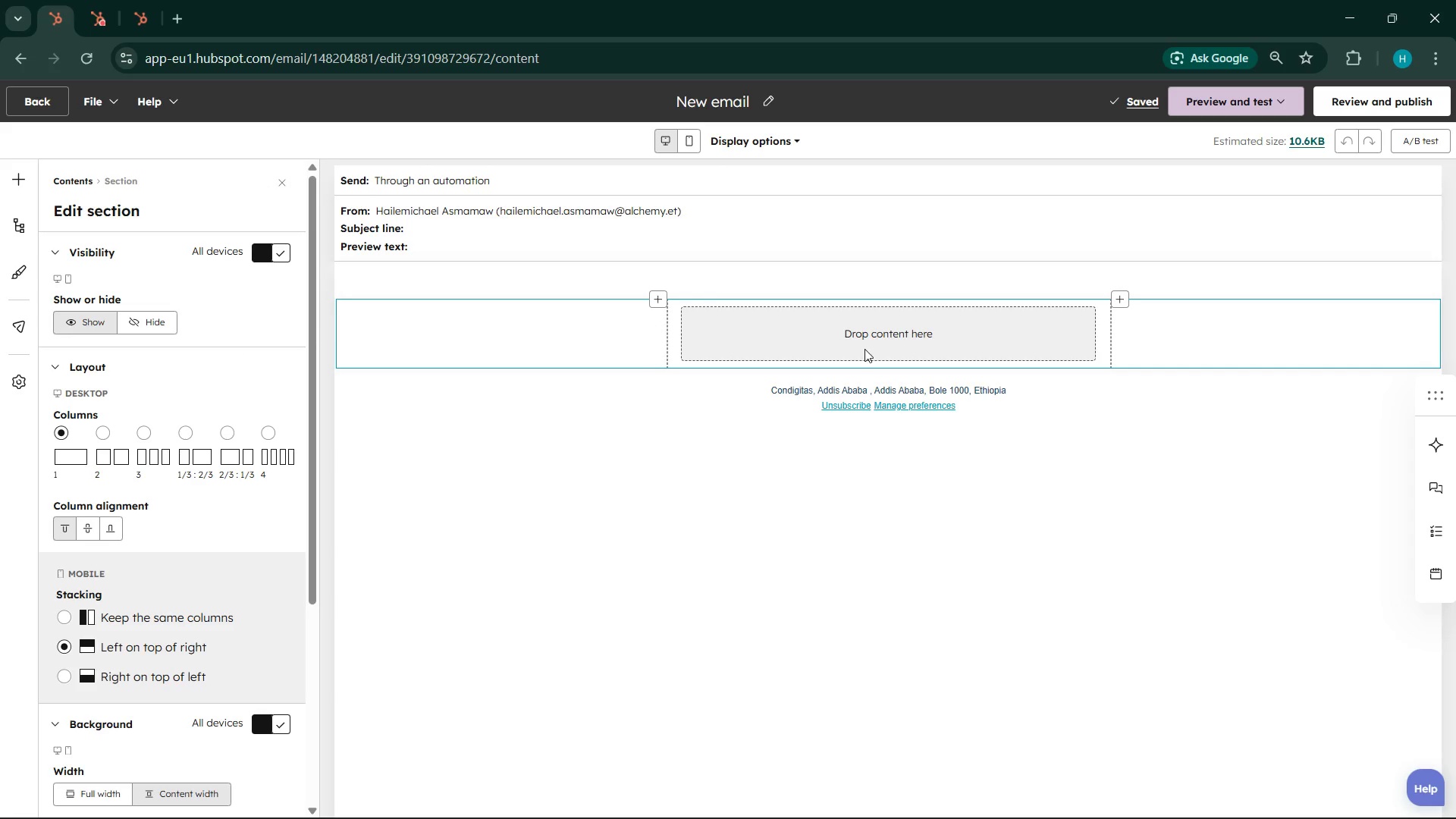 
left_click([866, 349])
 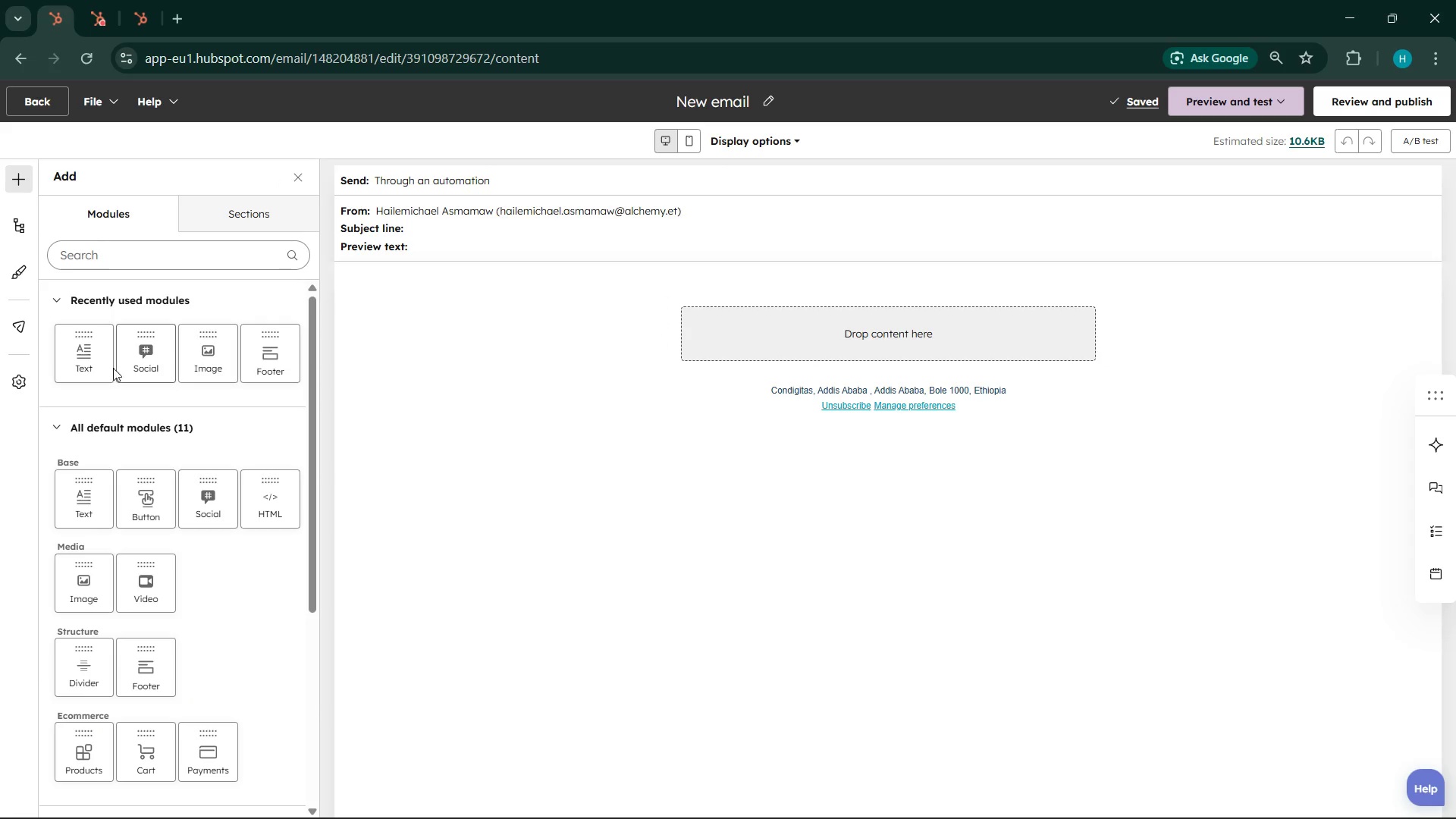 
left_click_drag(start_coordinate=[89, 367], to_coordinate=[833, 341])
 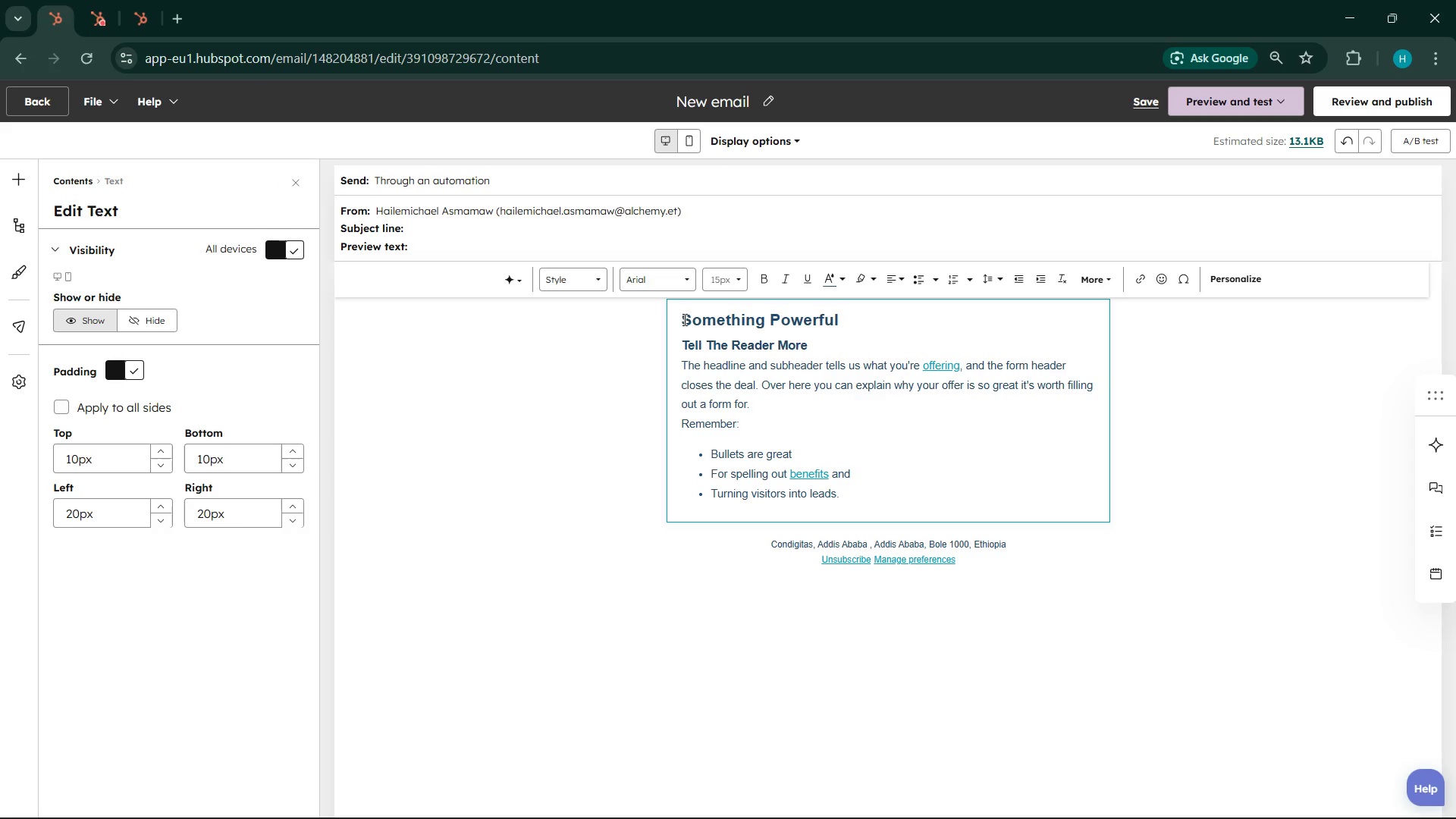 
left_click_drag(start_coordinate=[683, 315], to_coordinate=[857, 512])
 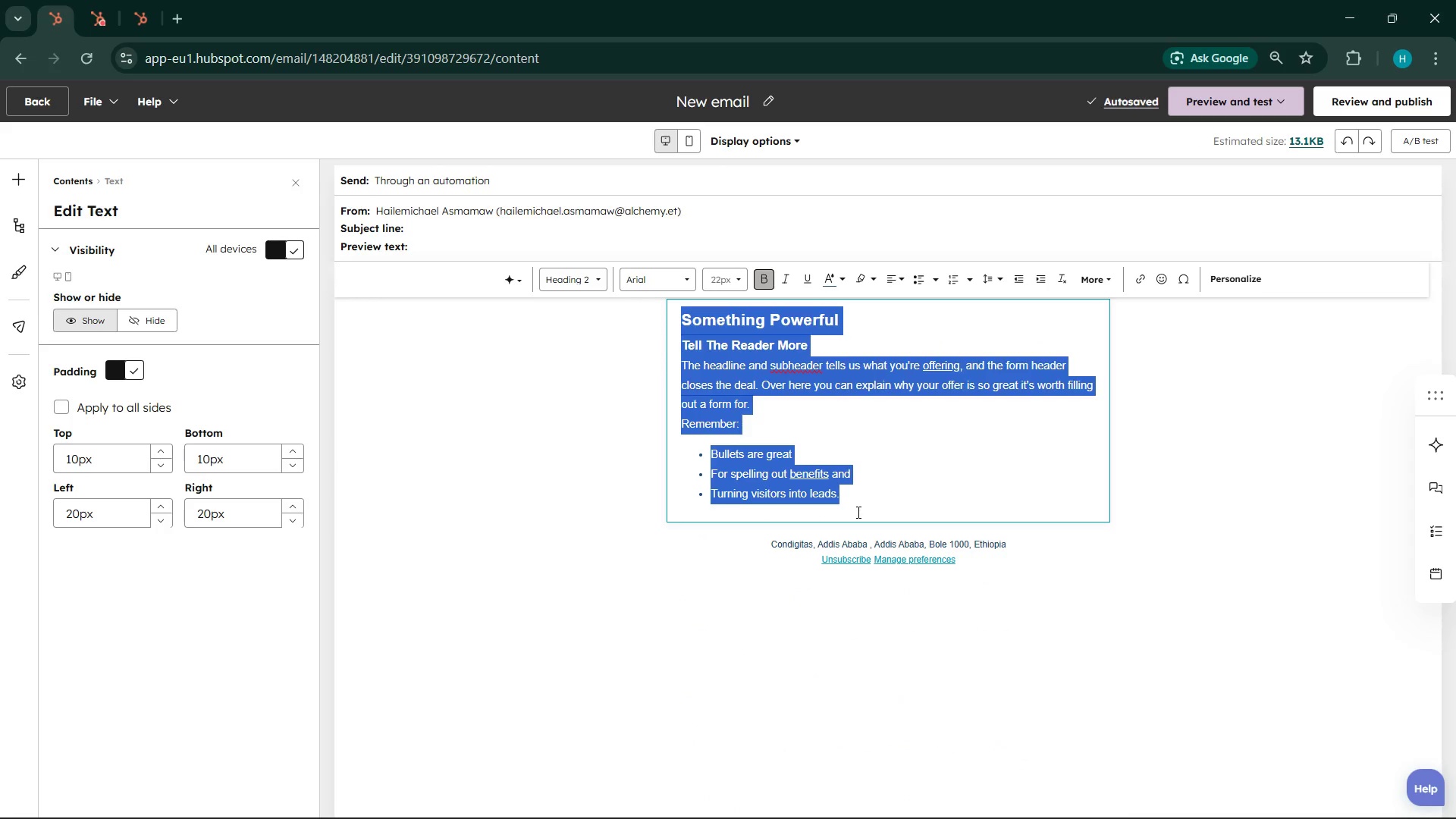 
key(Control+V)
 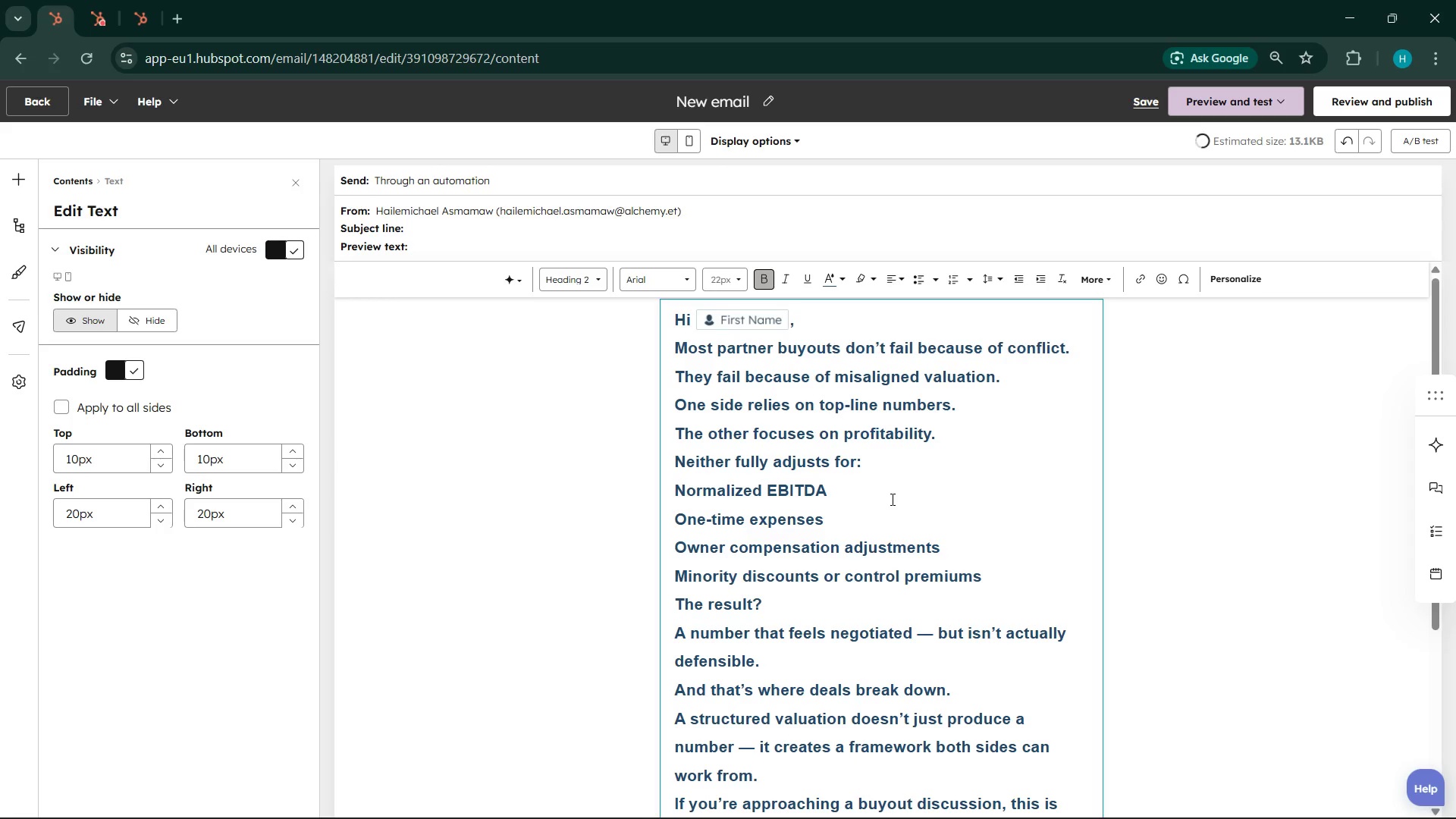 
key(Control+Z)
 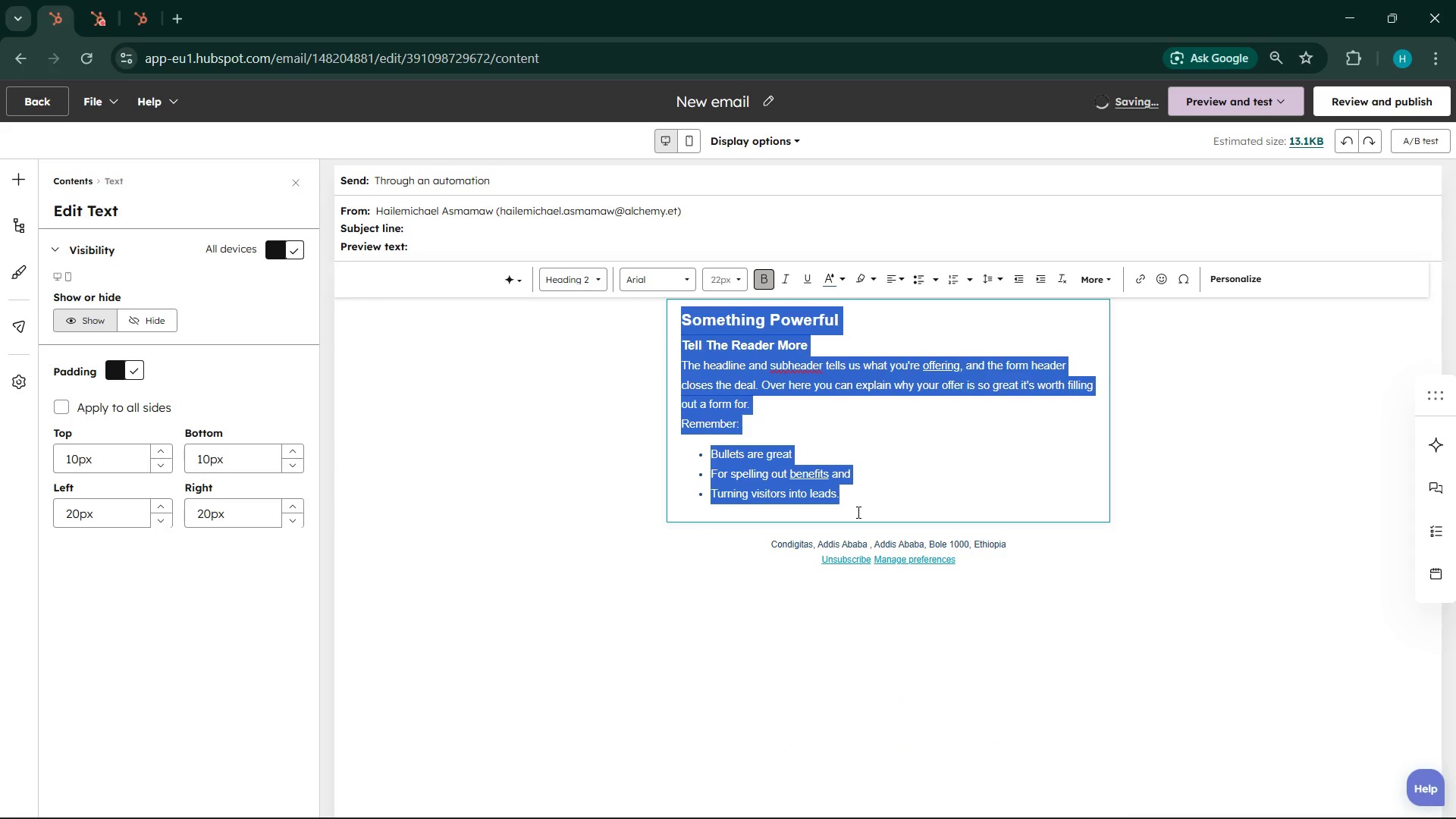 
key(Backspace)
 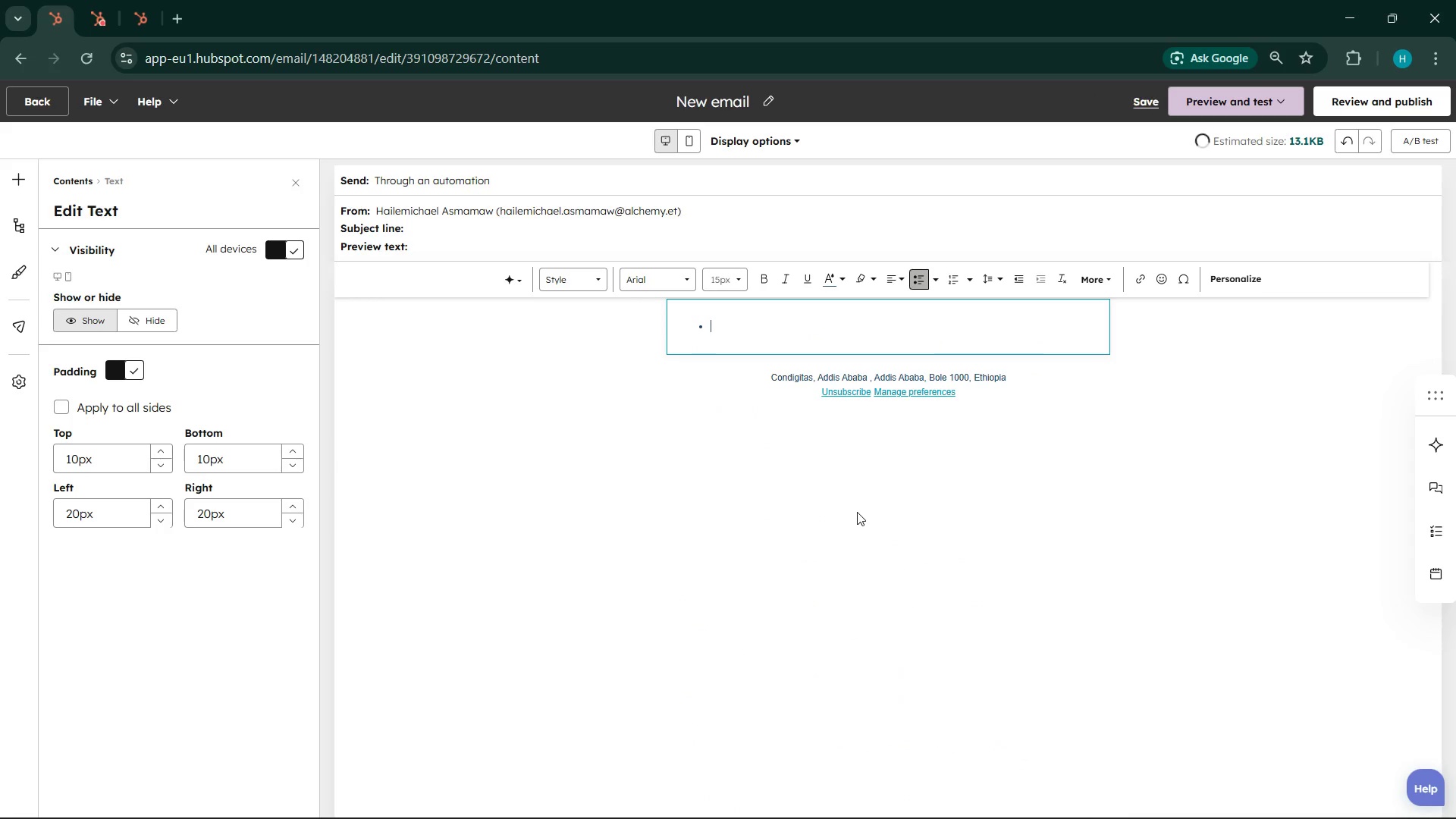 
key(Backspace)
 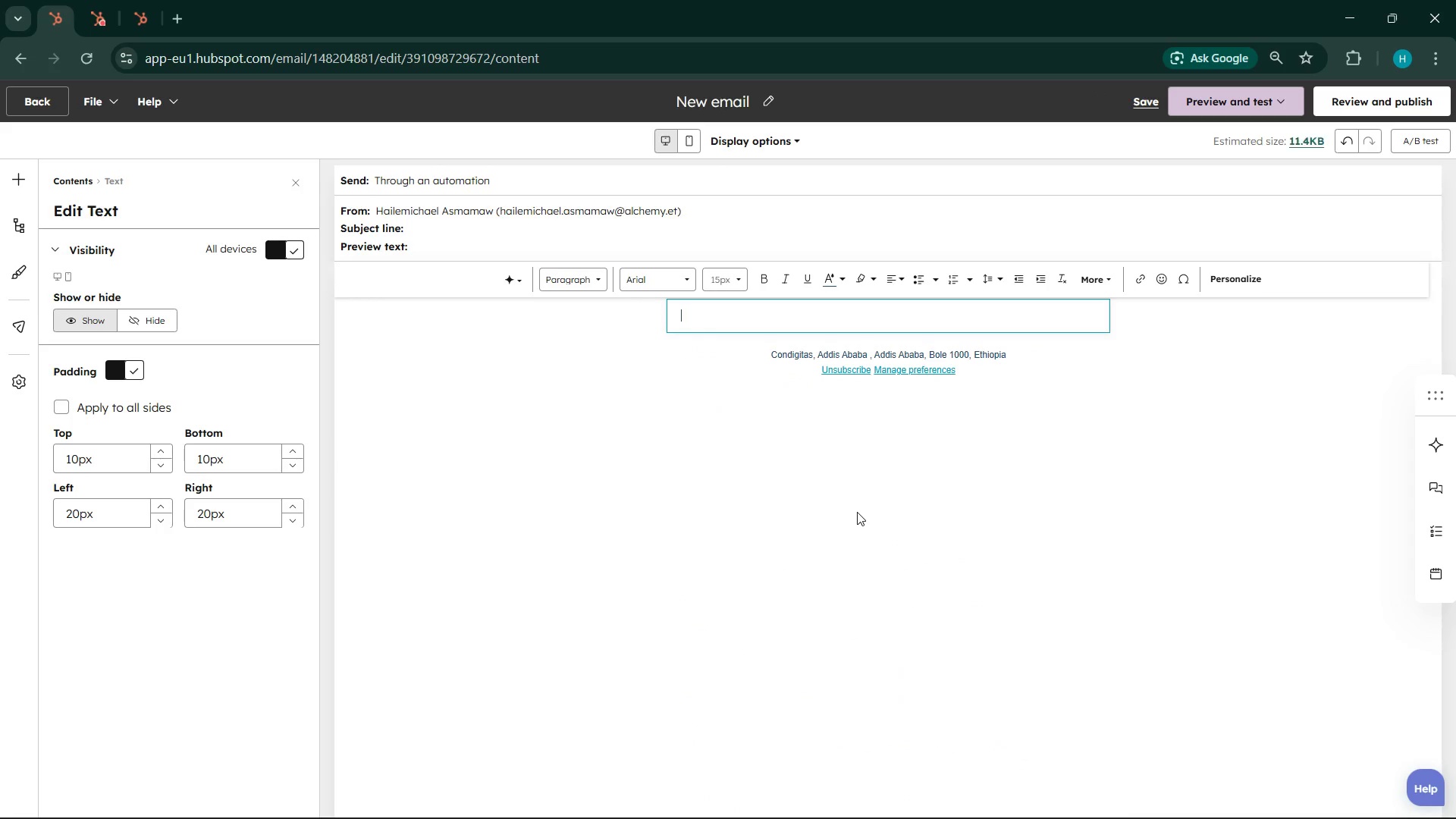 
key(Backspace)
 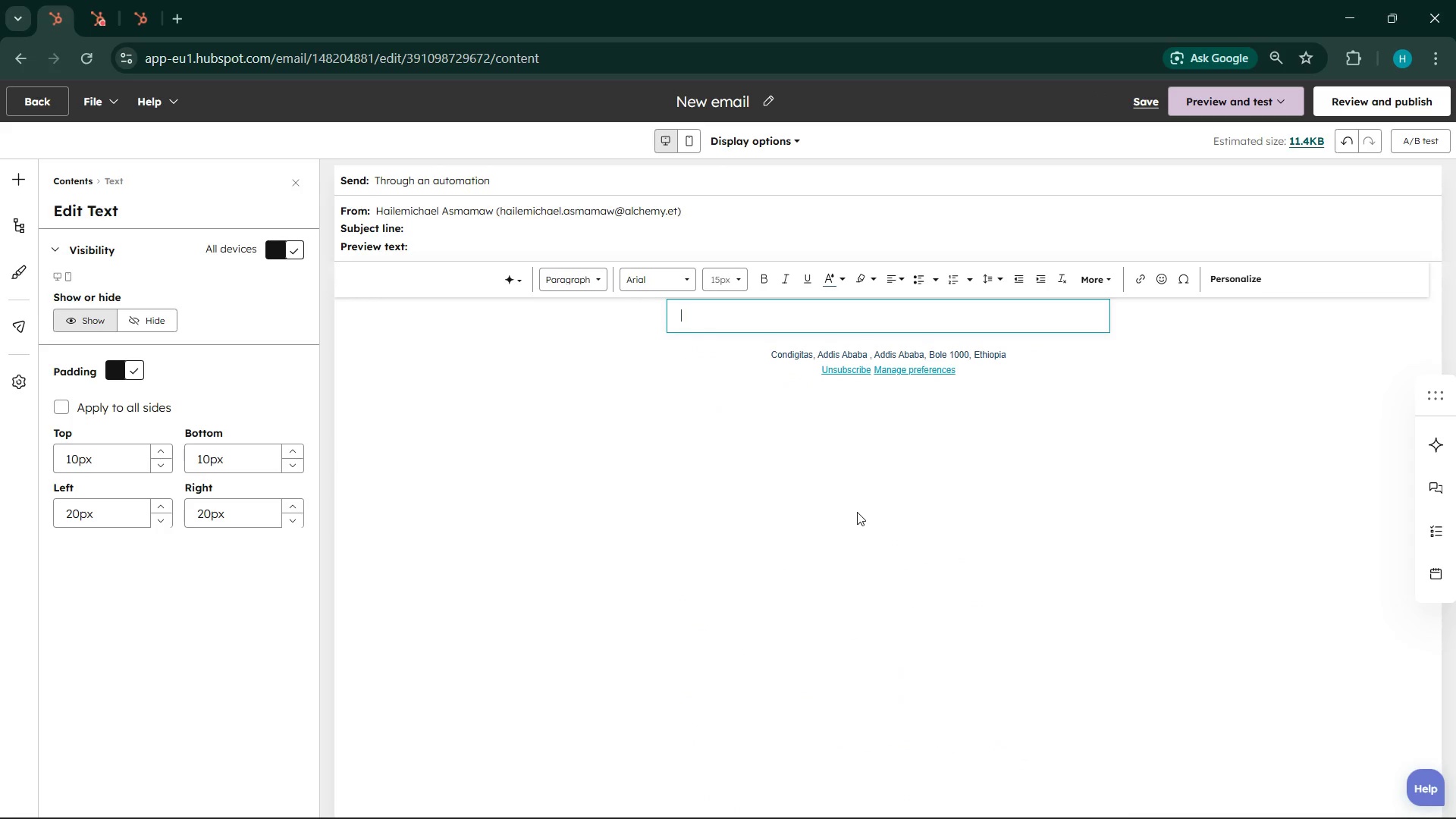 
key(Control+V)
 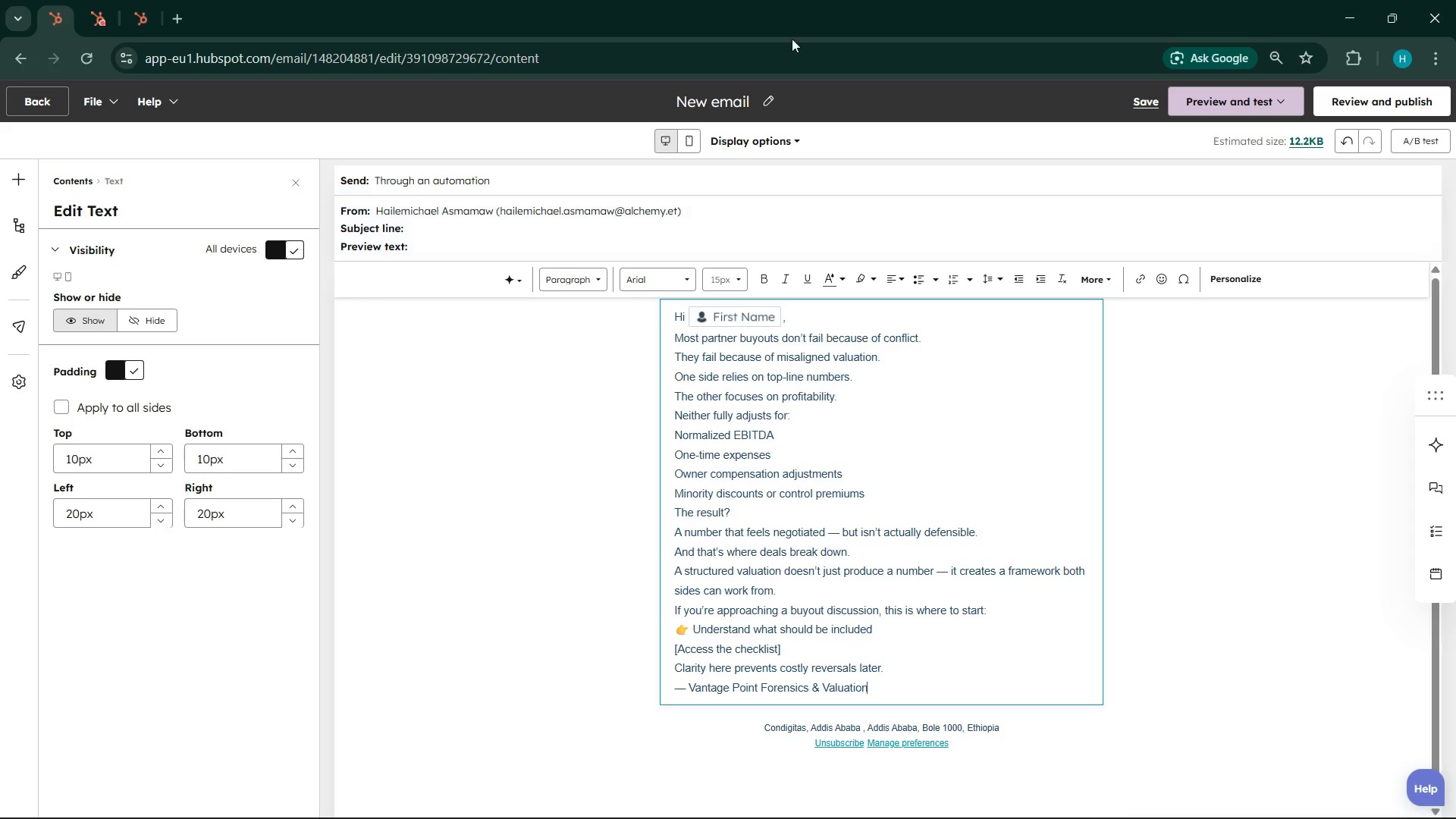 
left_click([846, 315])
 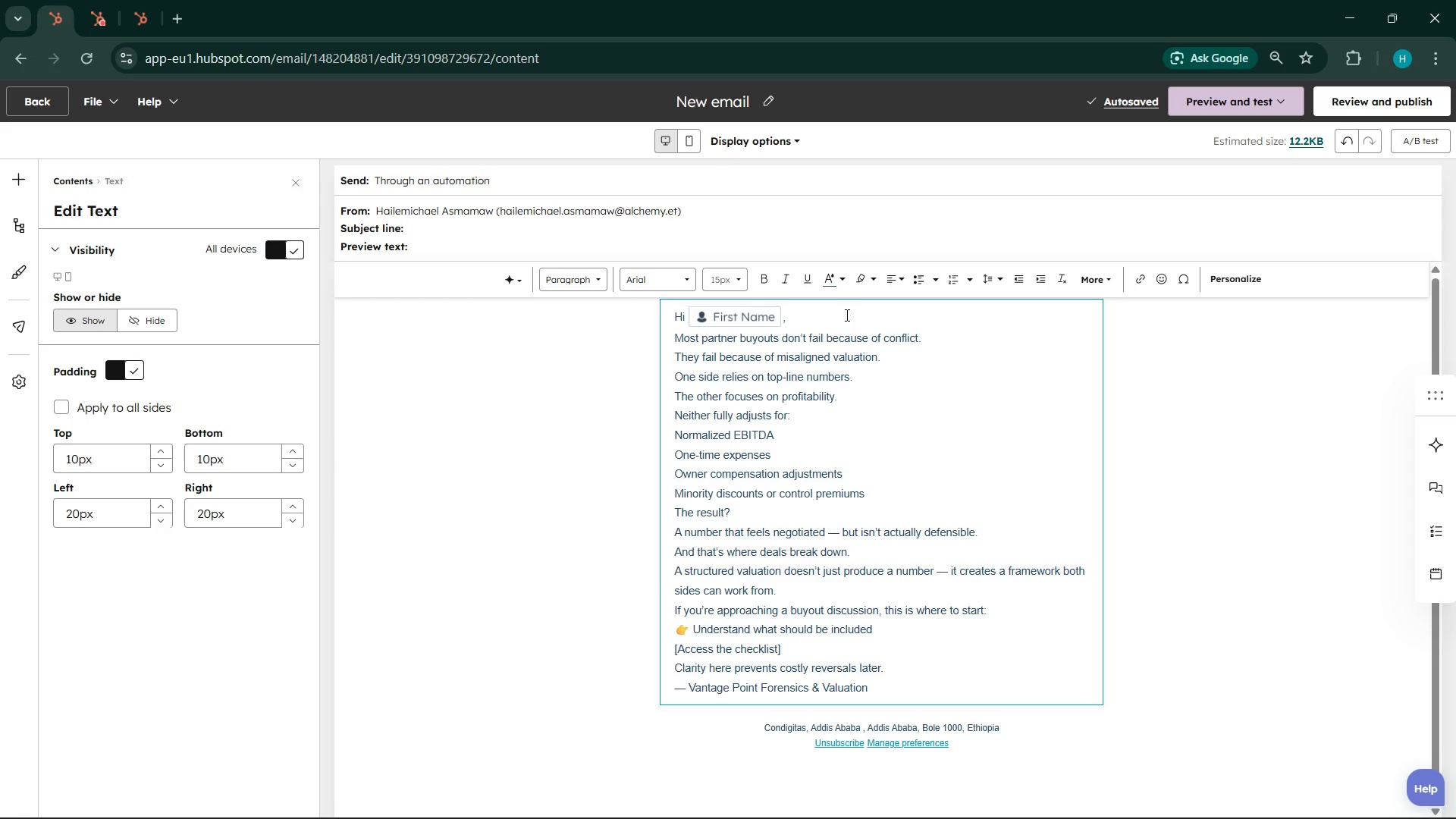 
key(Enter)
 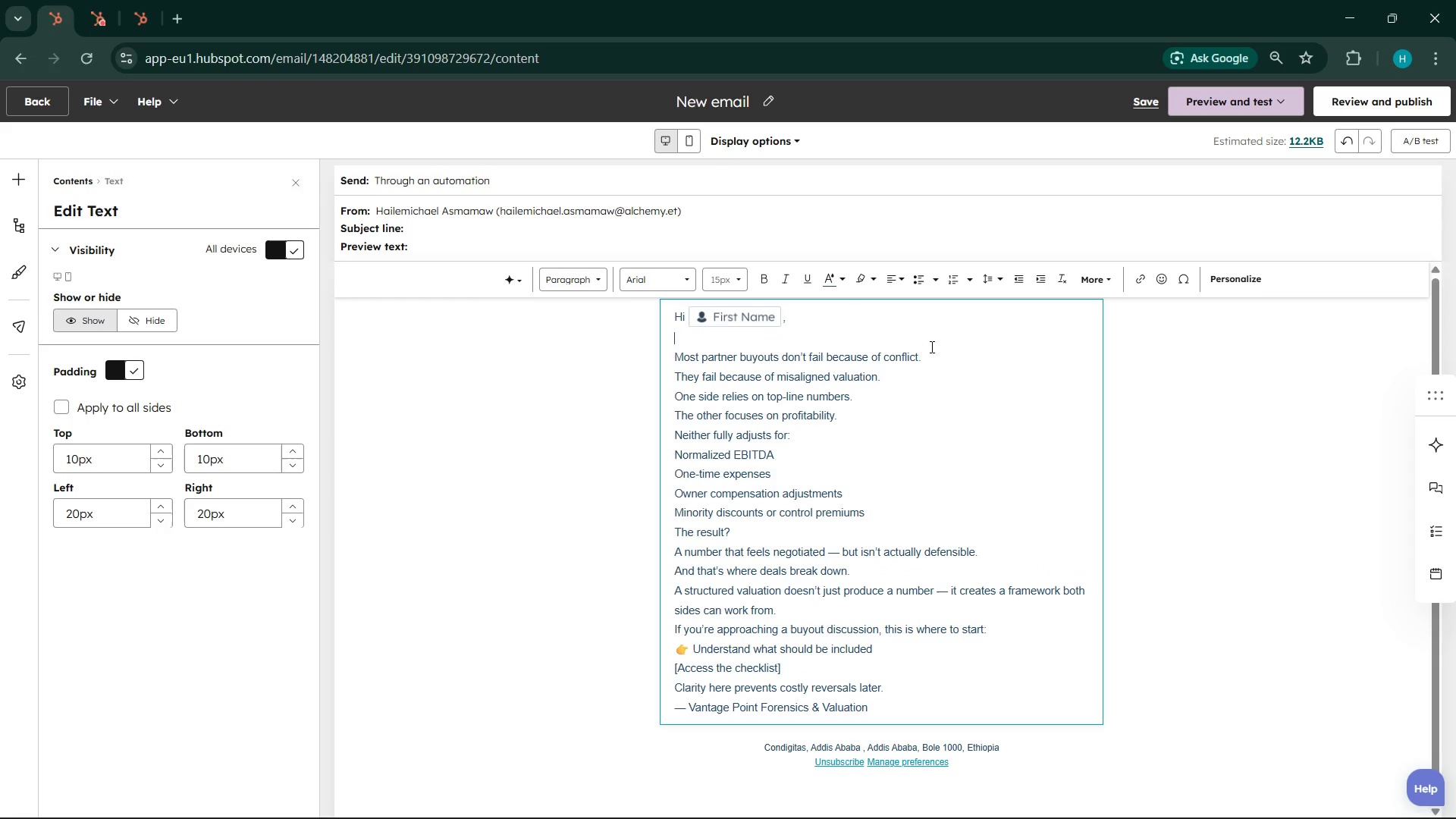 
left_click([915, 369])
 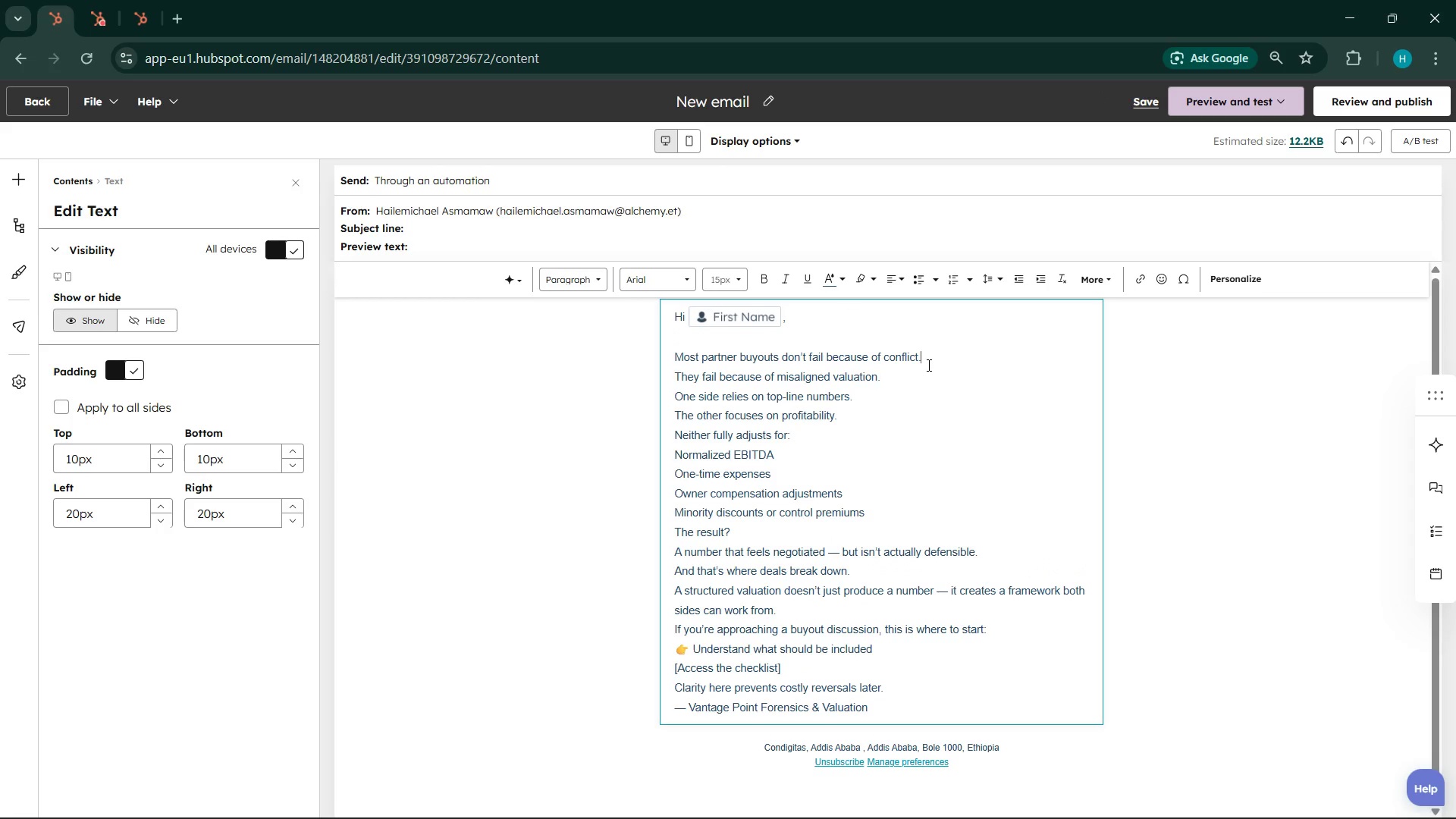 
left_click([927, 365])
 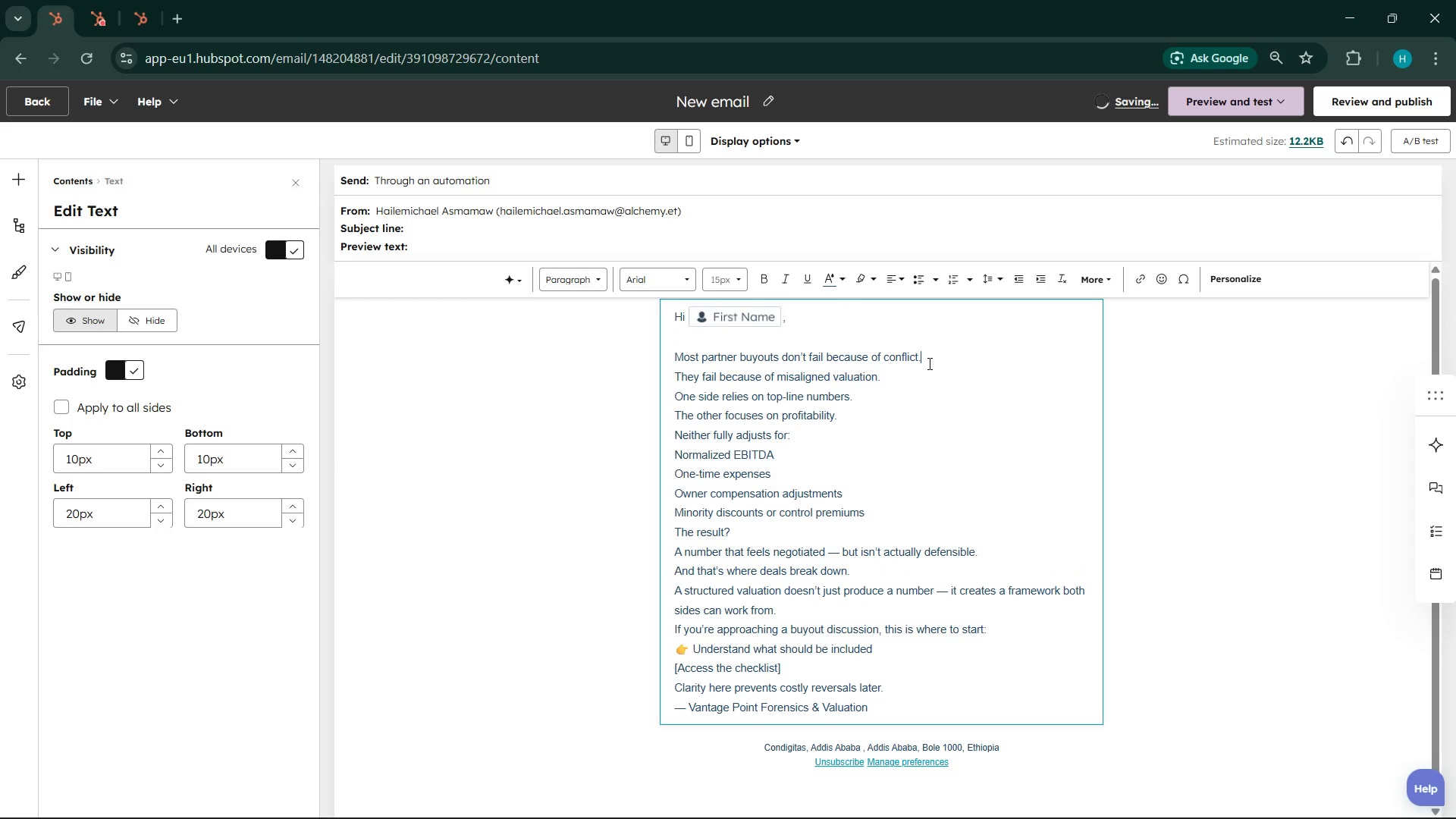 
key(Delete)
 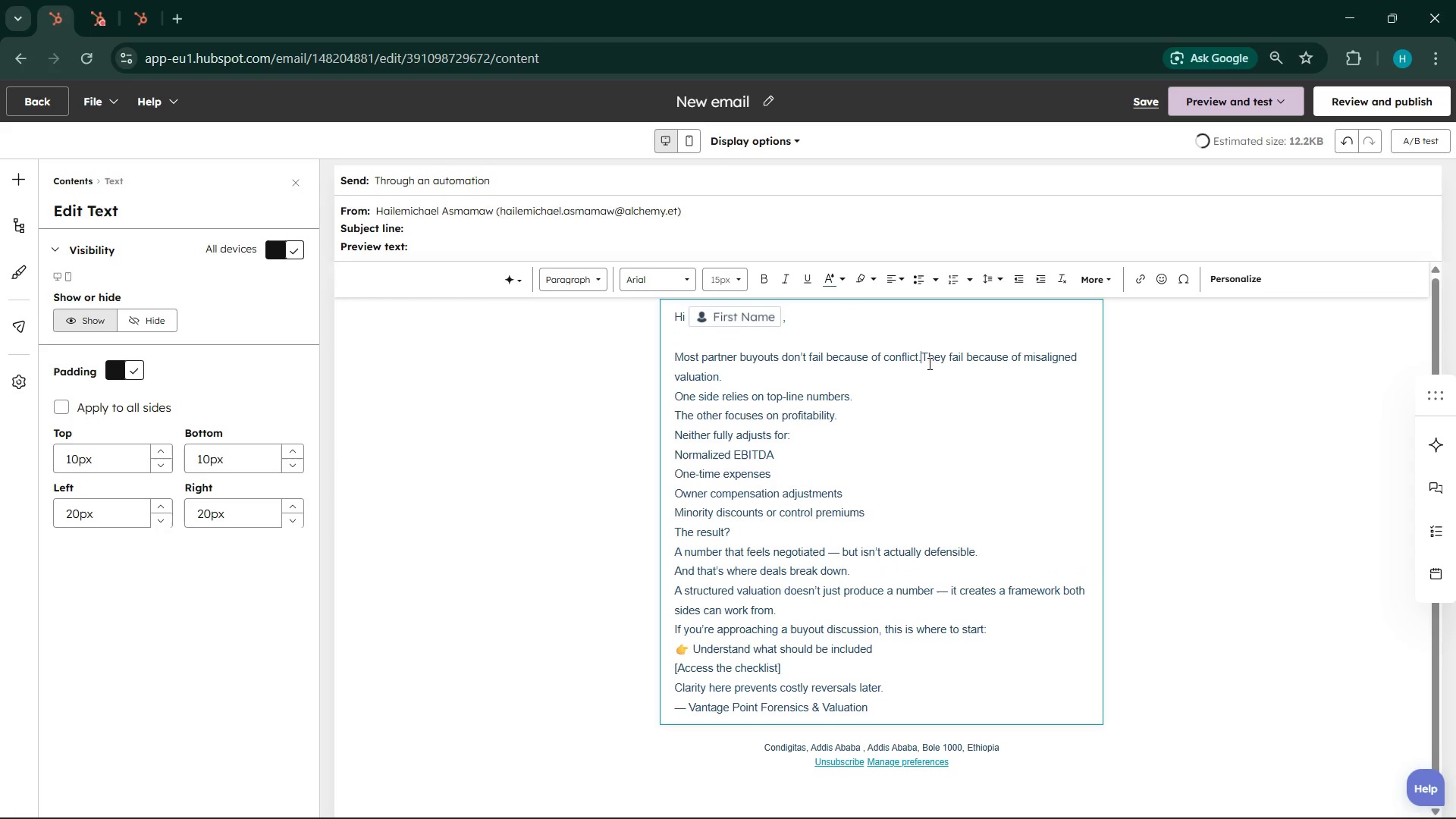 
key(Delete)
 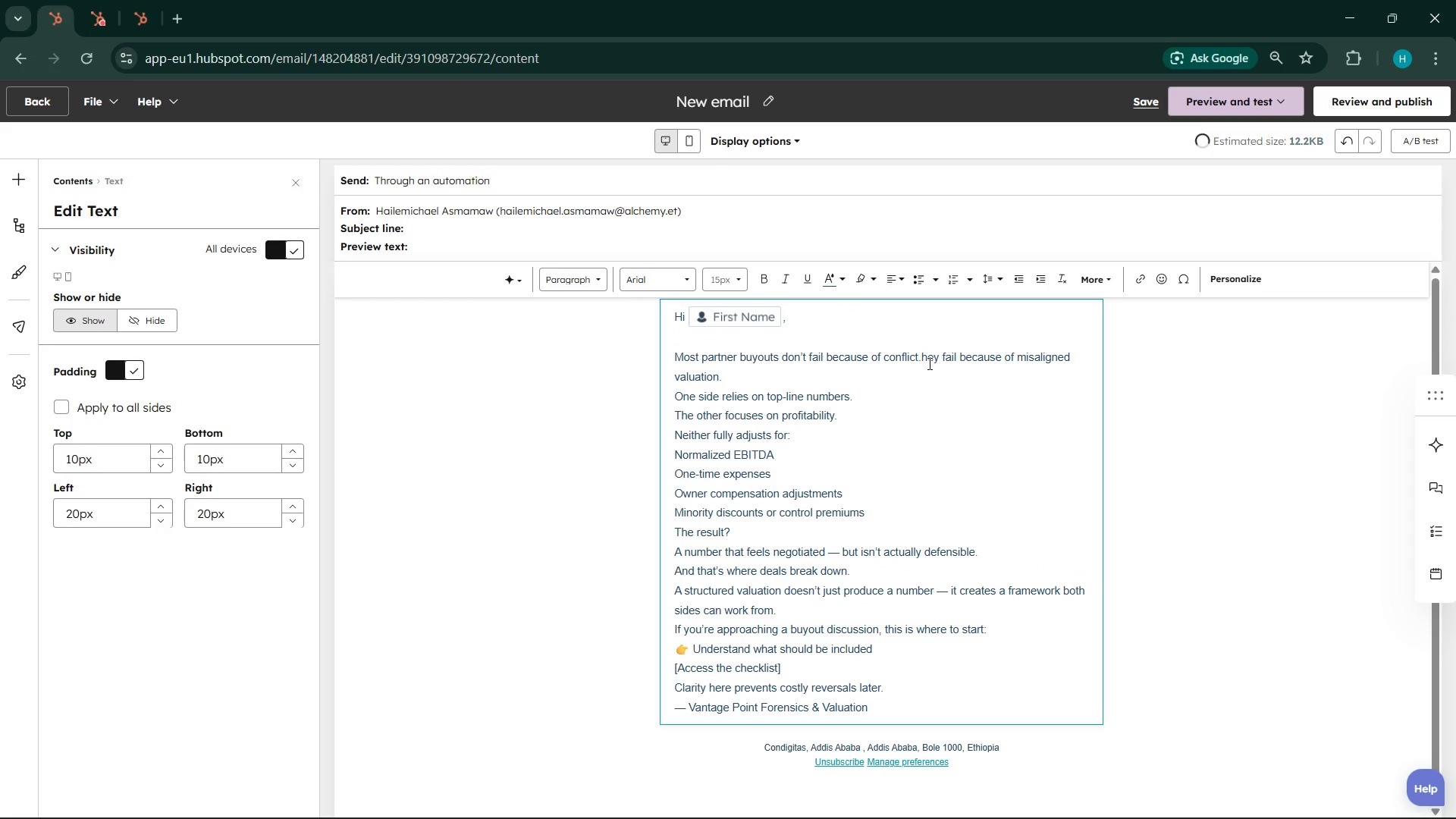 
key(T)
 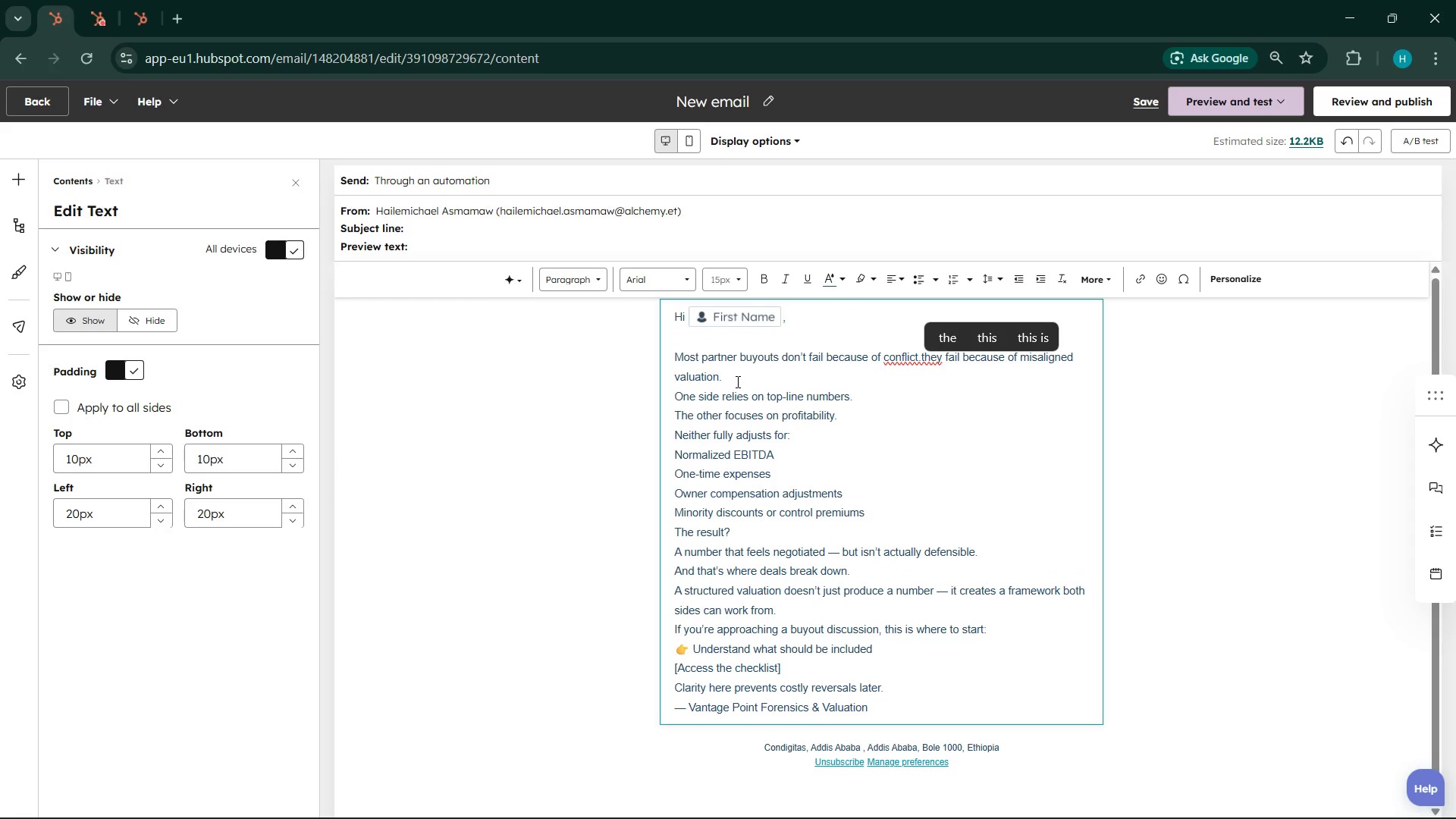 
left_click([736, 381])
 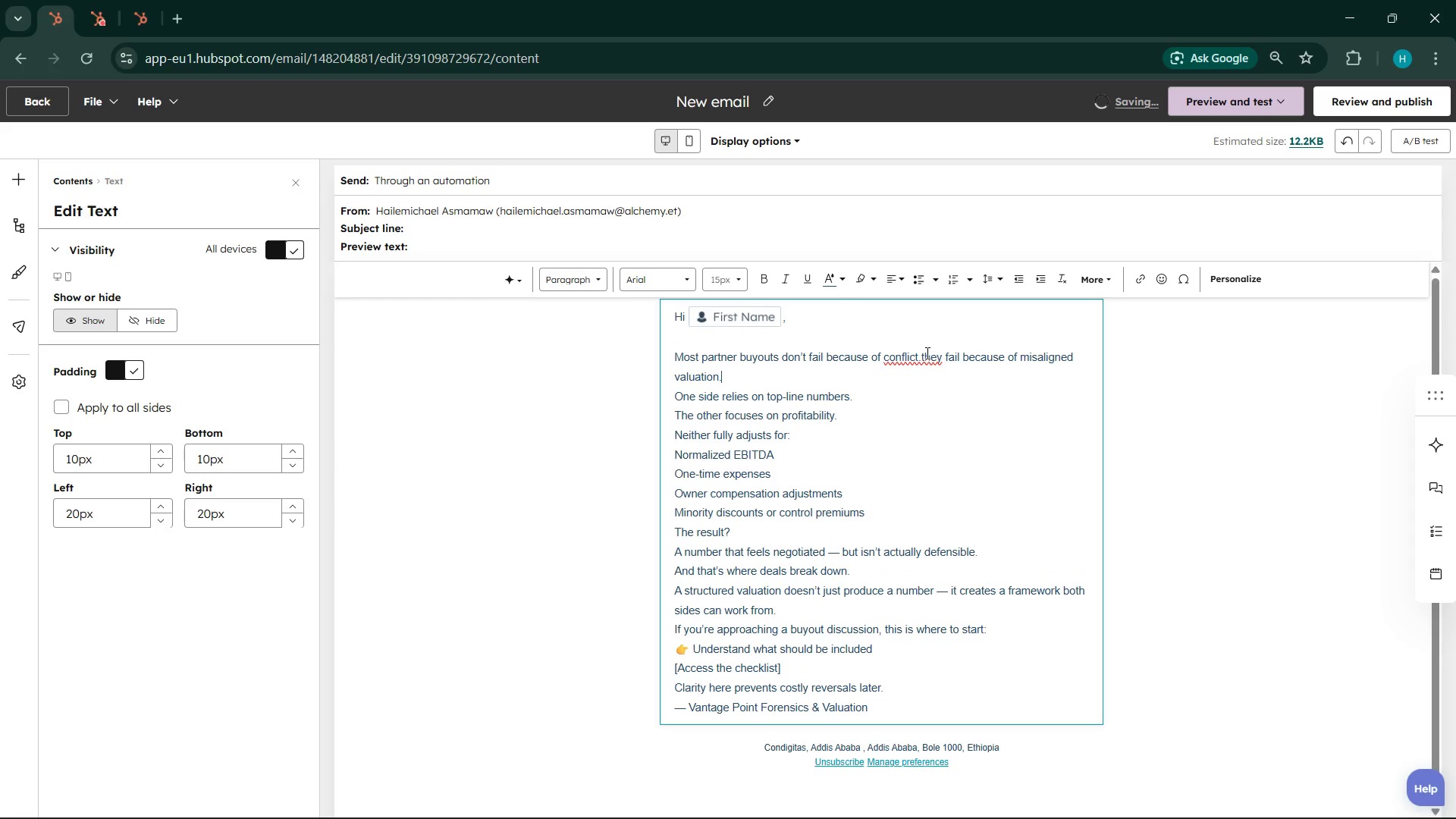 
left_click([922, 354])
 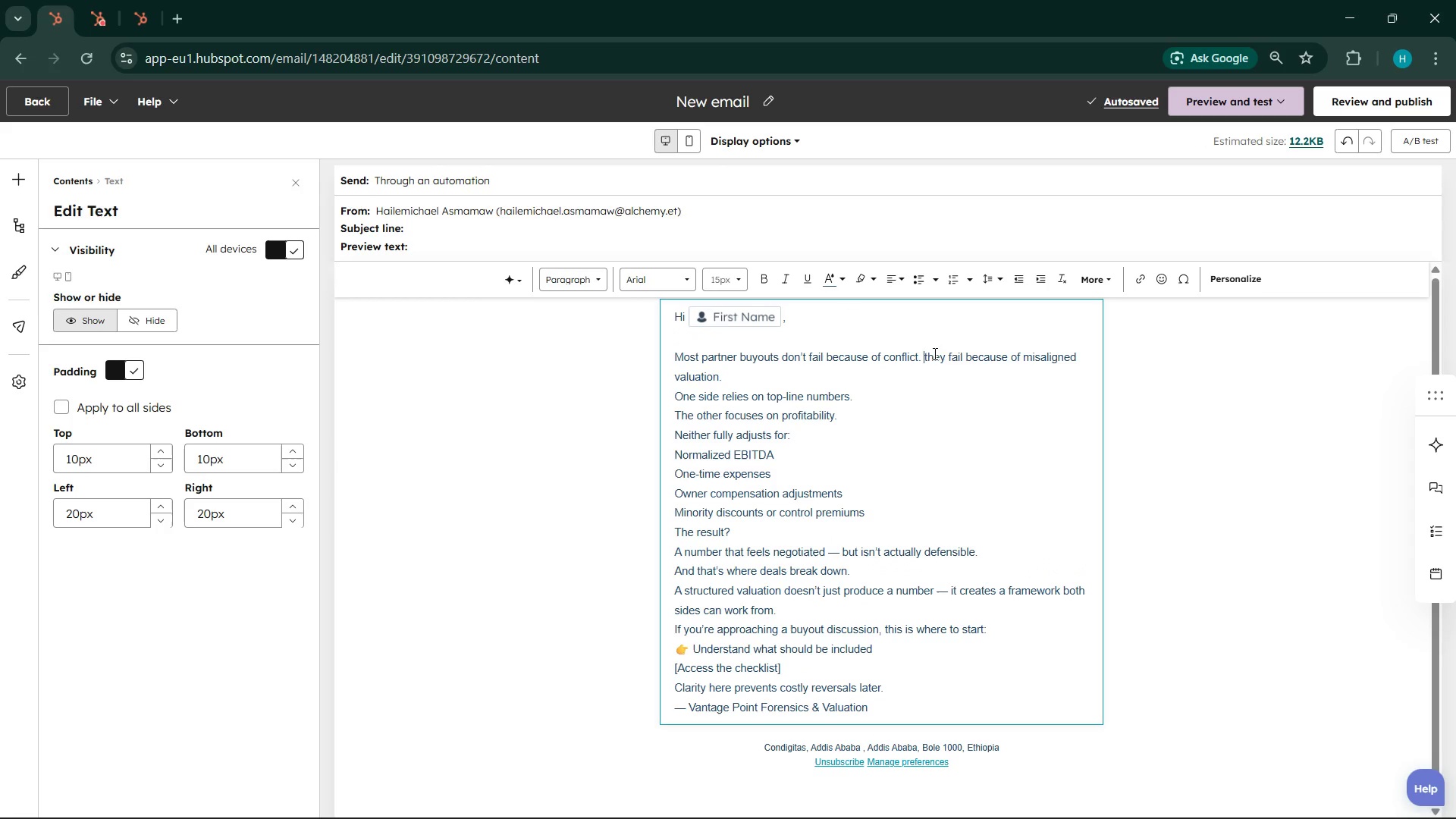 
key(Space)
 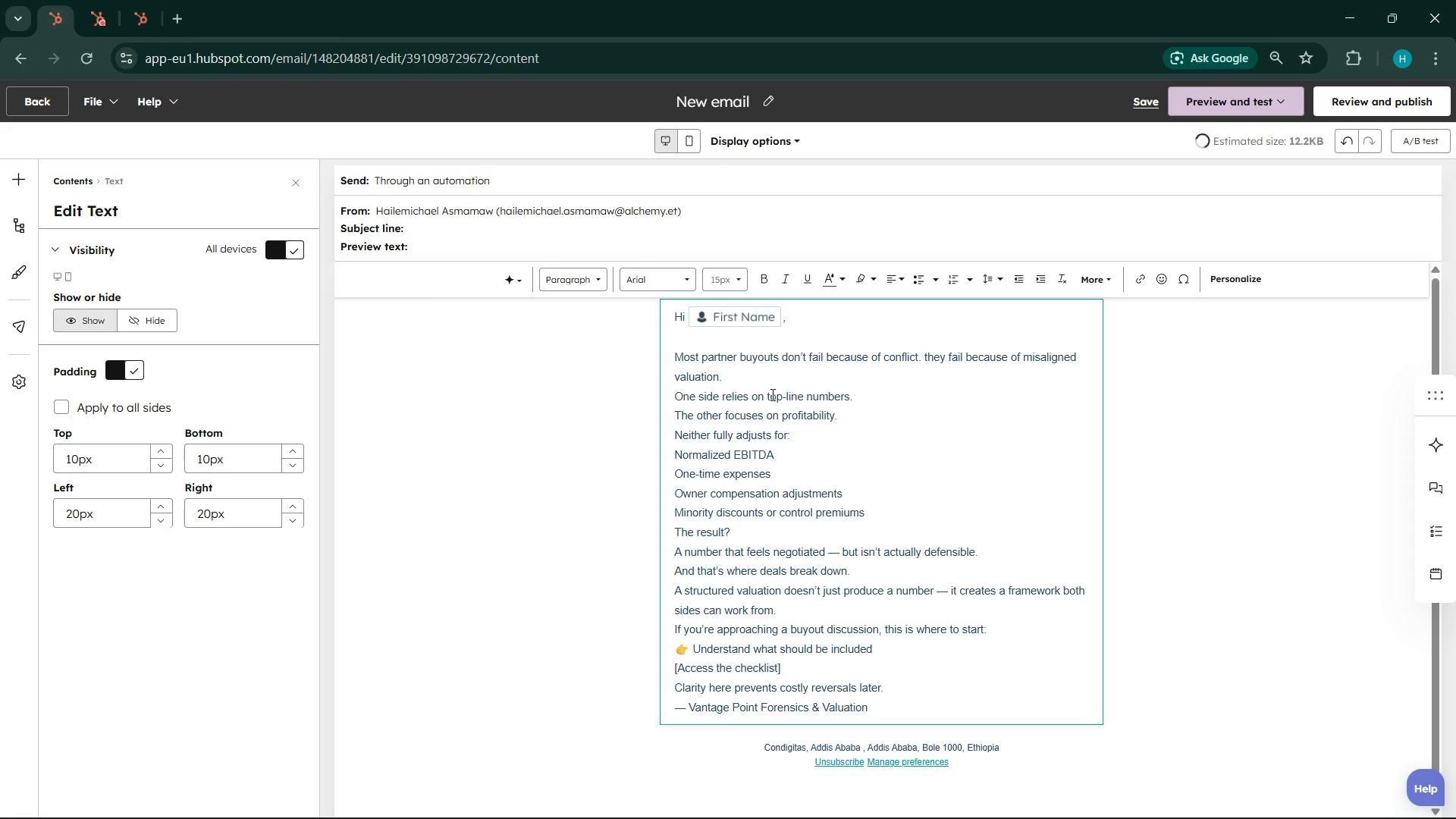 
left_click([768, 394])
 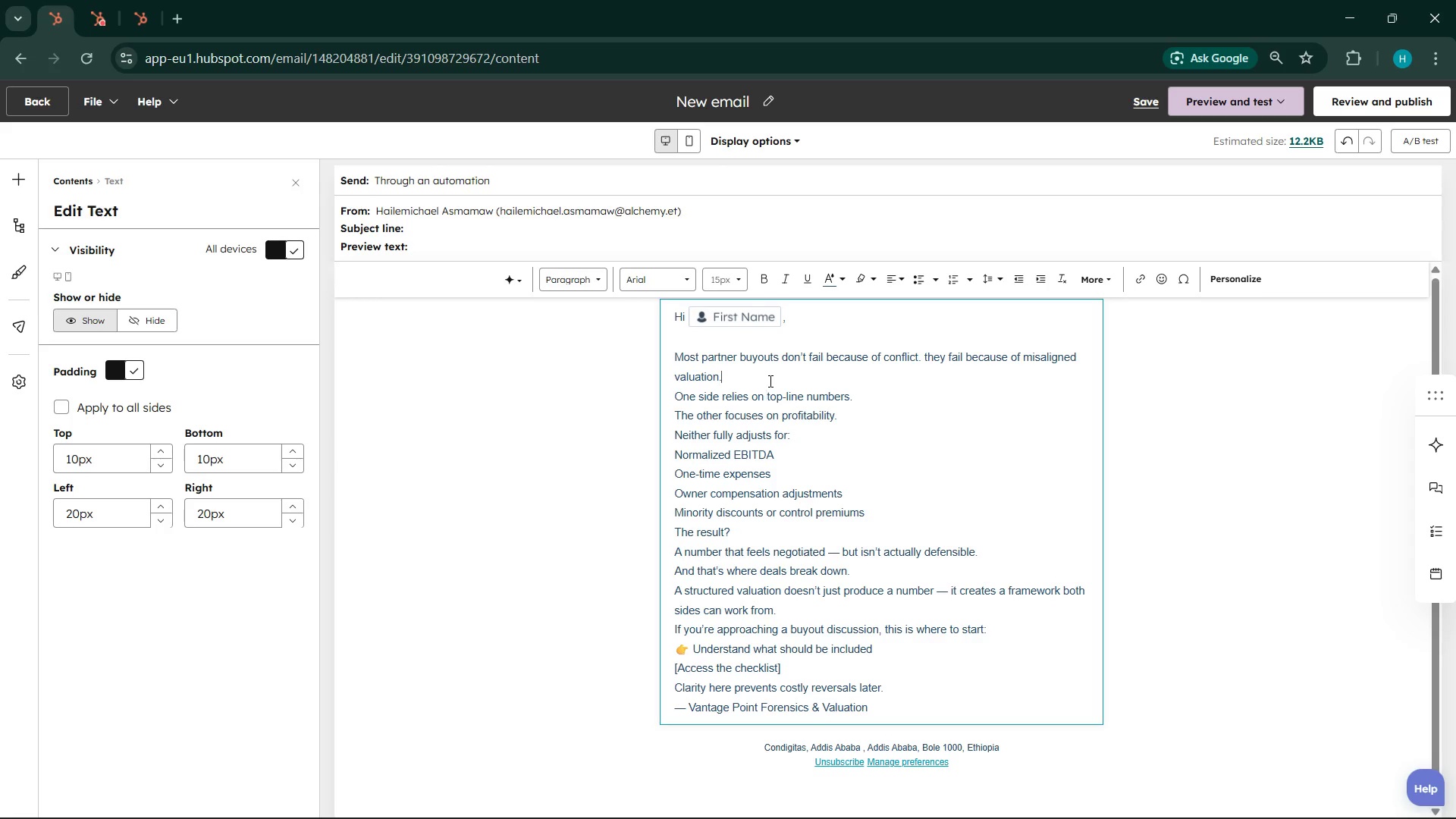 
left_click([769, 381])
 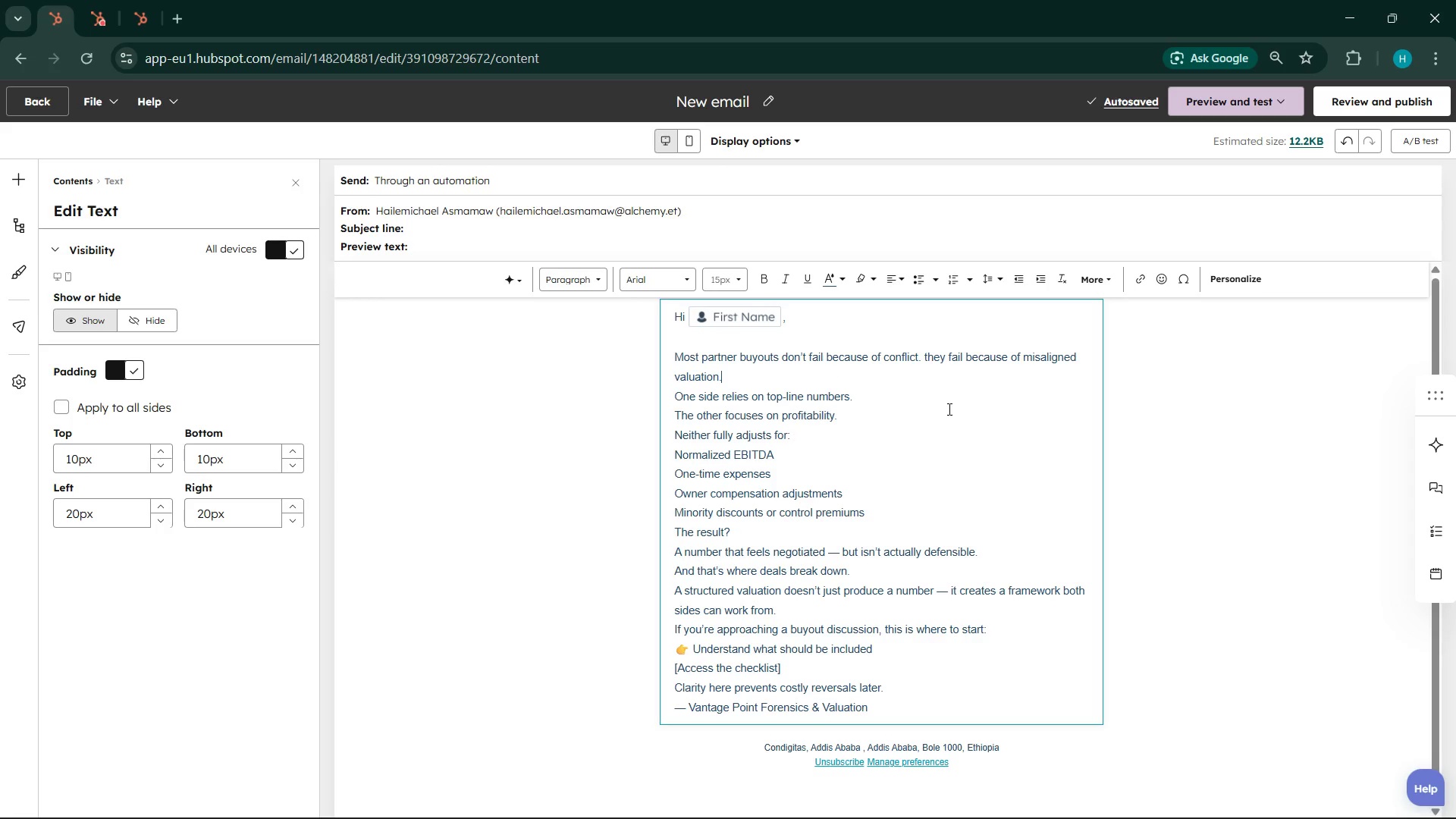 
wait(12.25)
 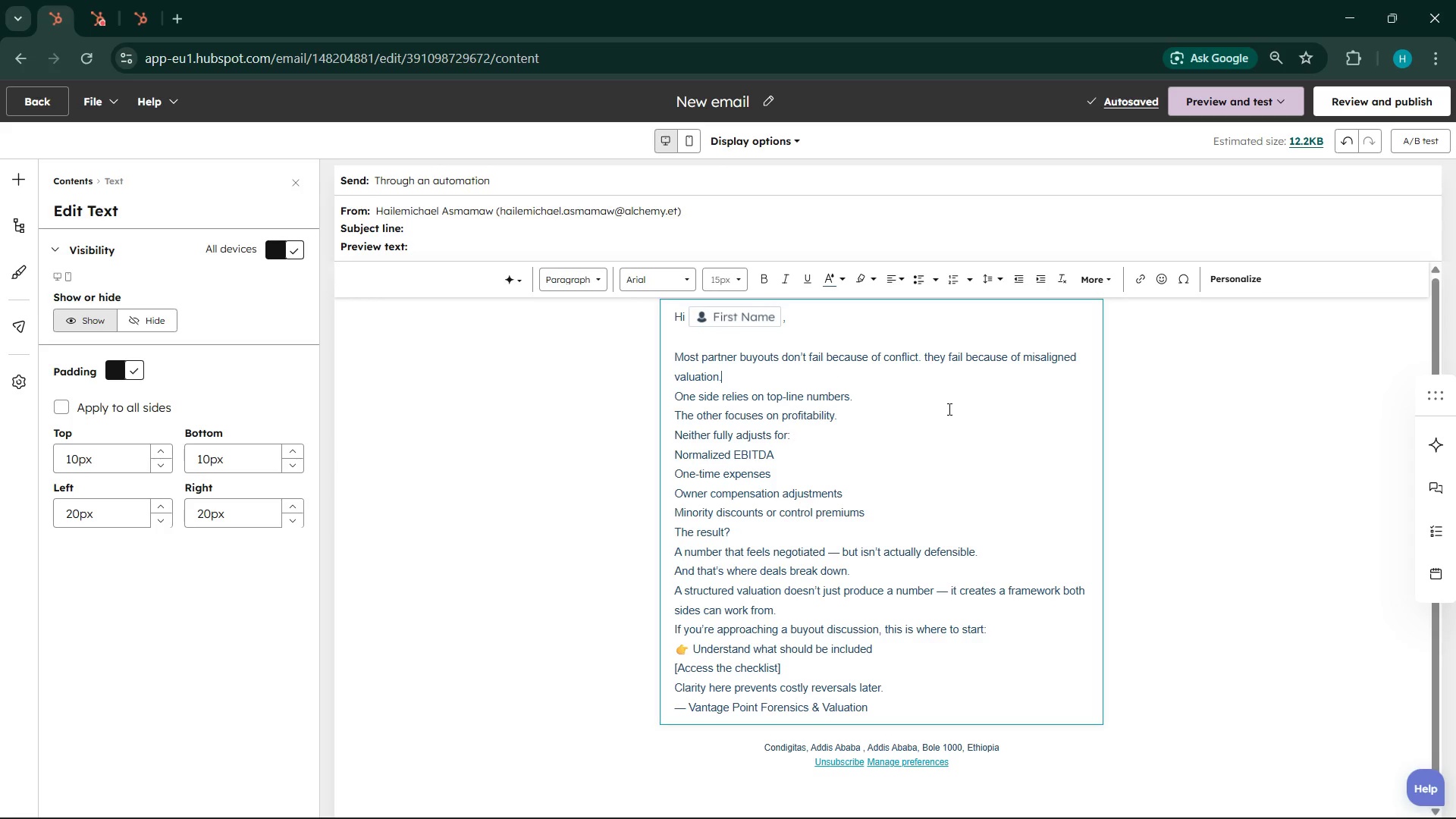 
left_click([866, 406])
 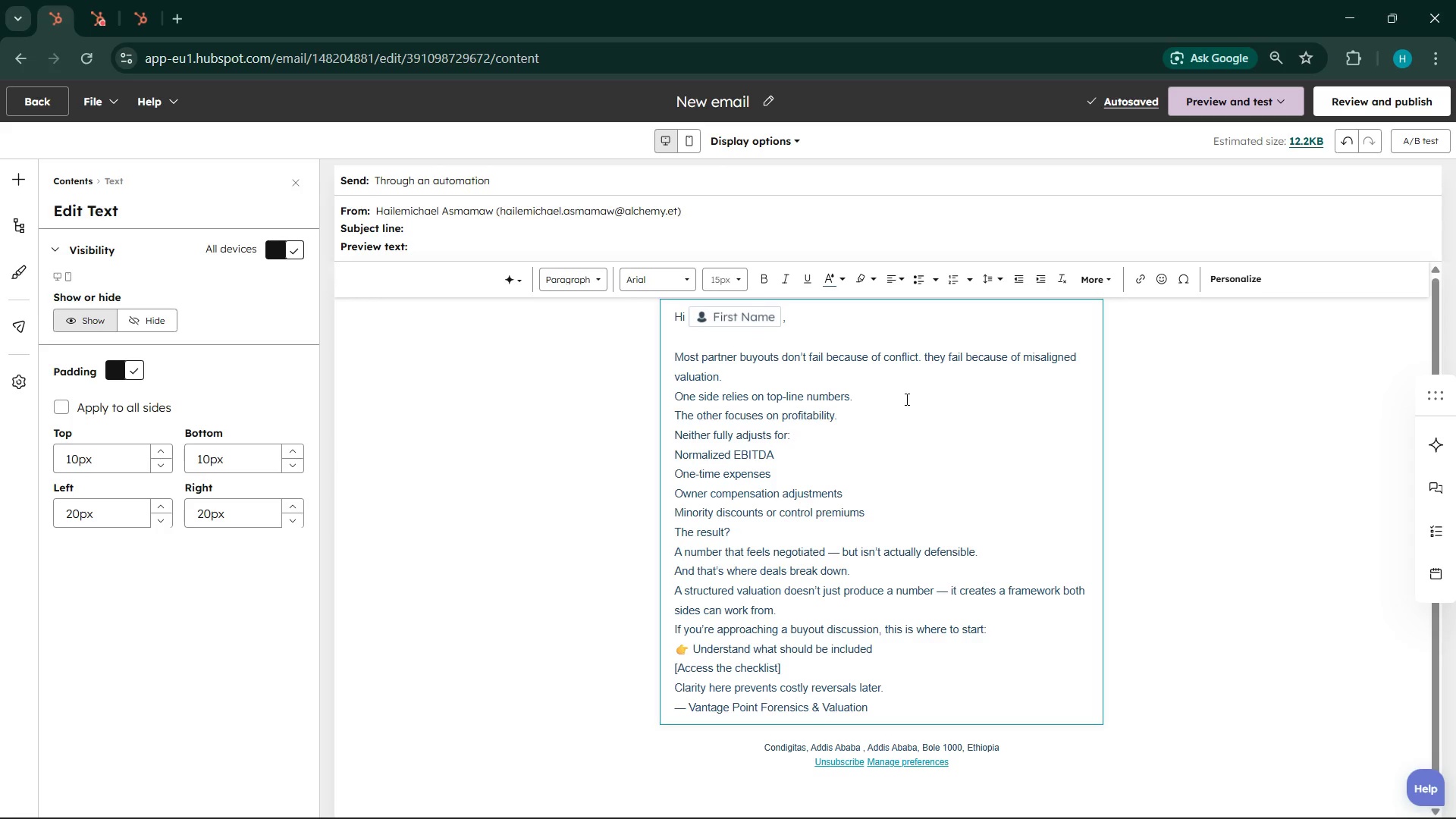 
key(Delete)
 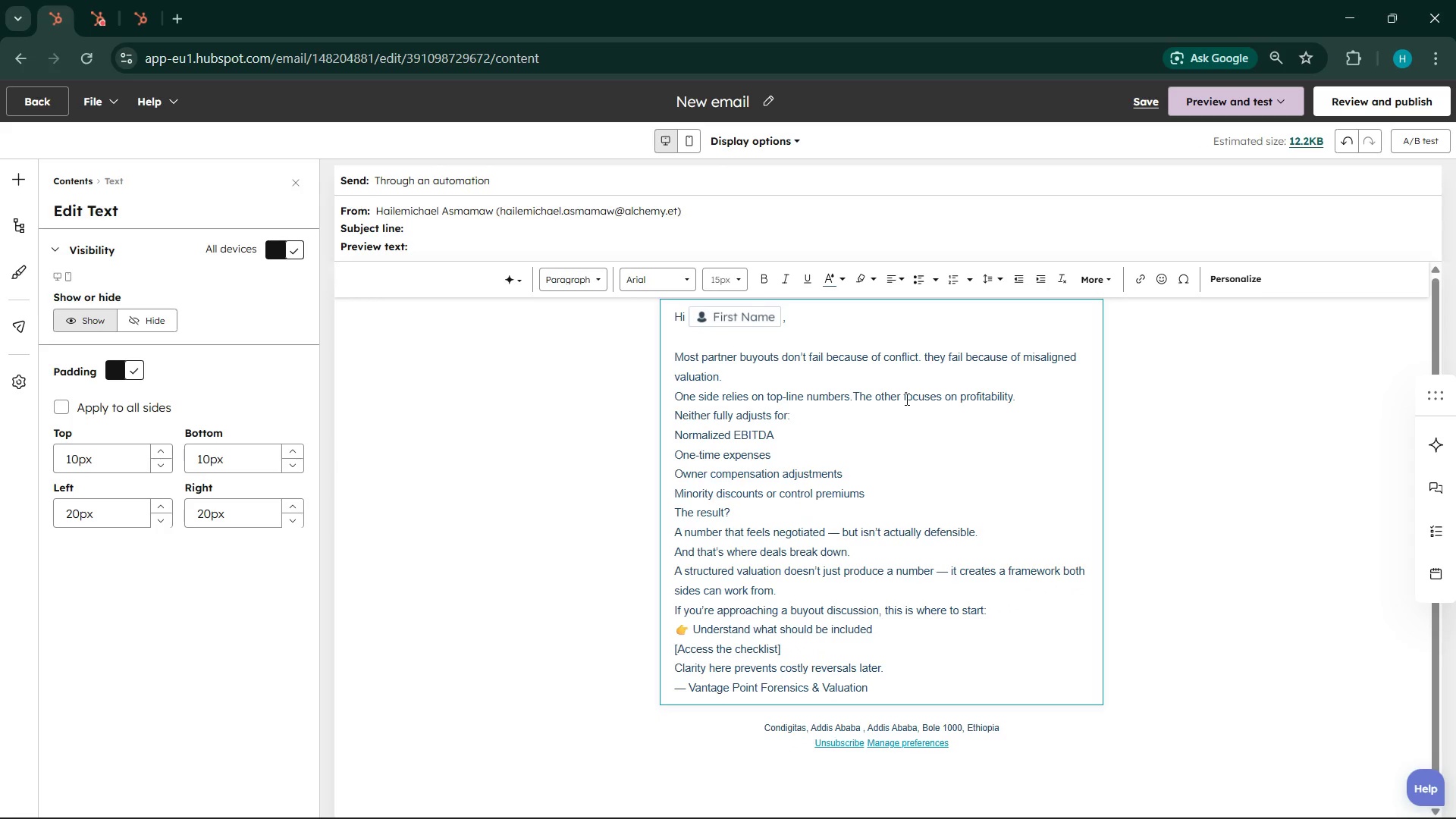 
key(Delete)
 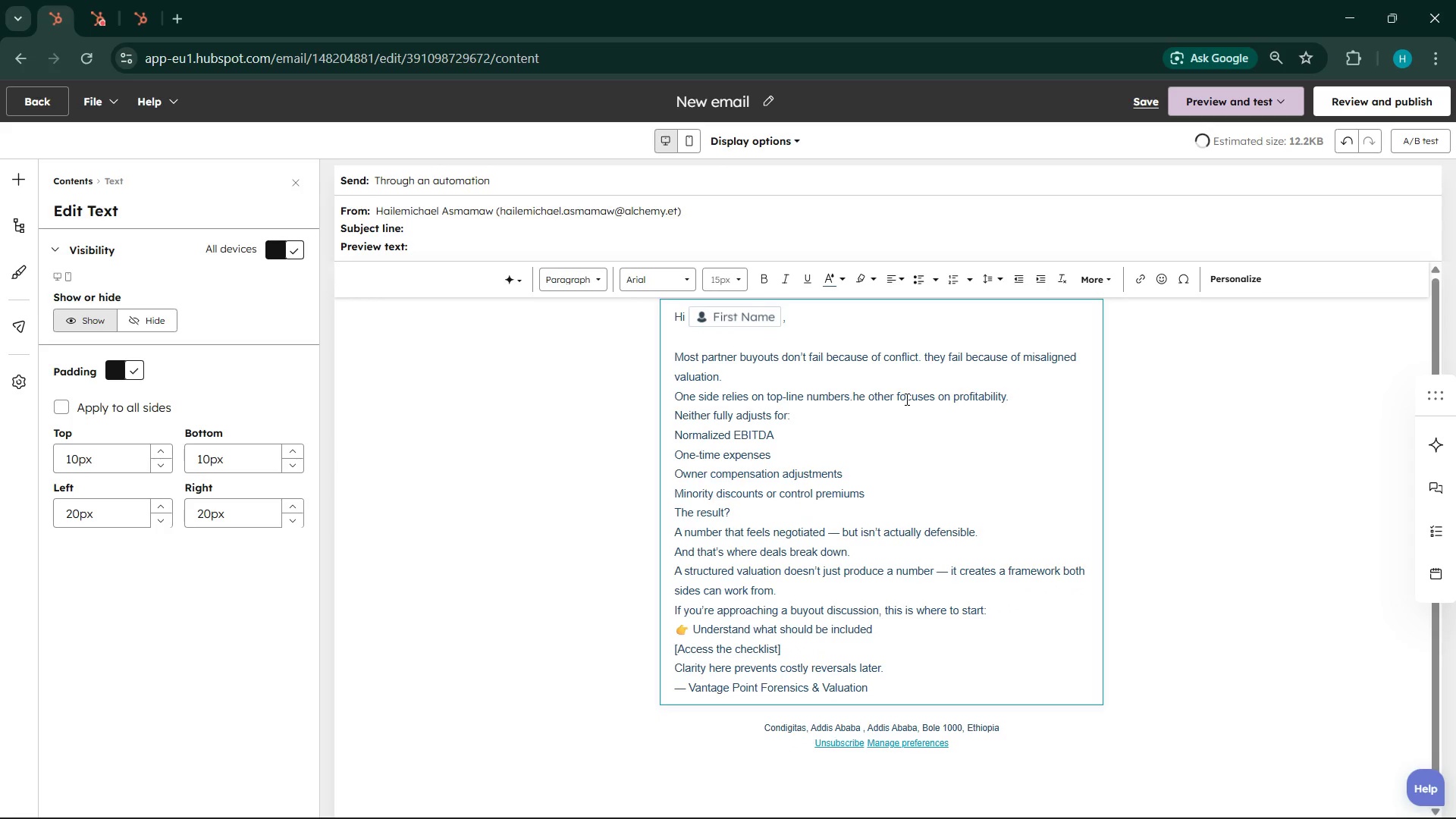 
key(T)
 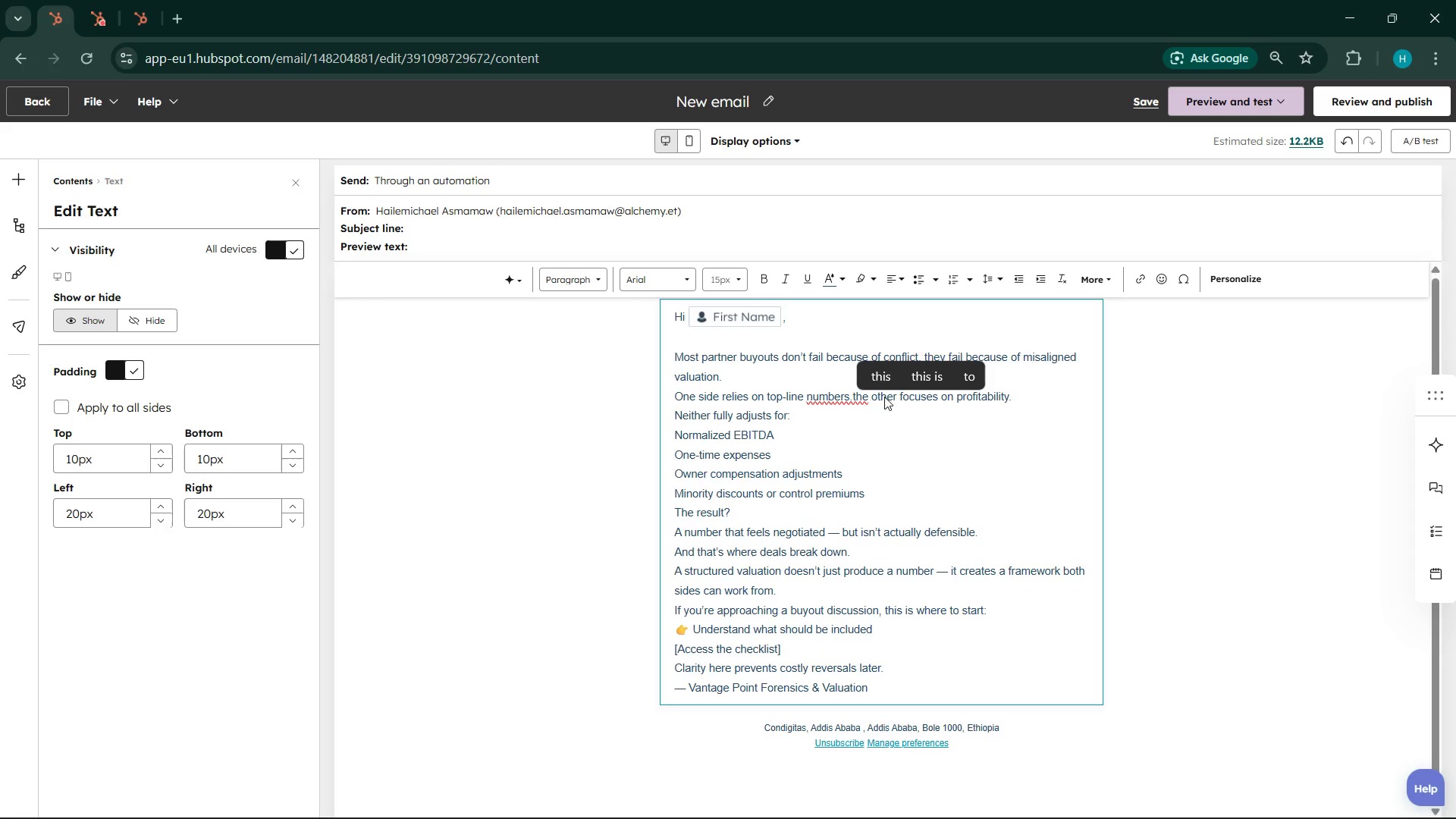 
left_click([852, 391])
 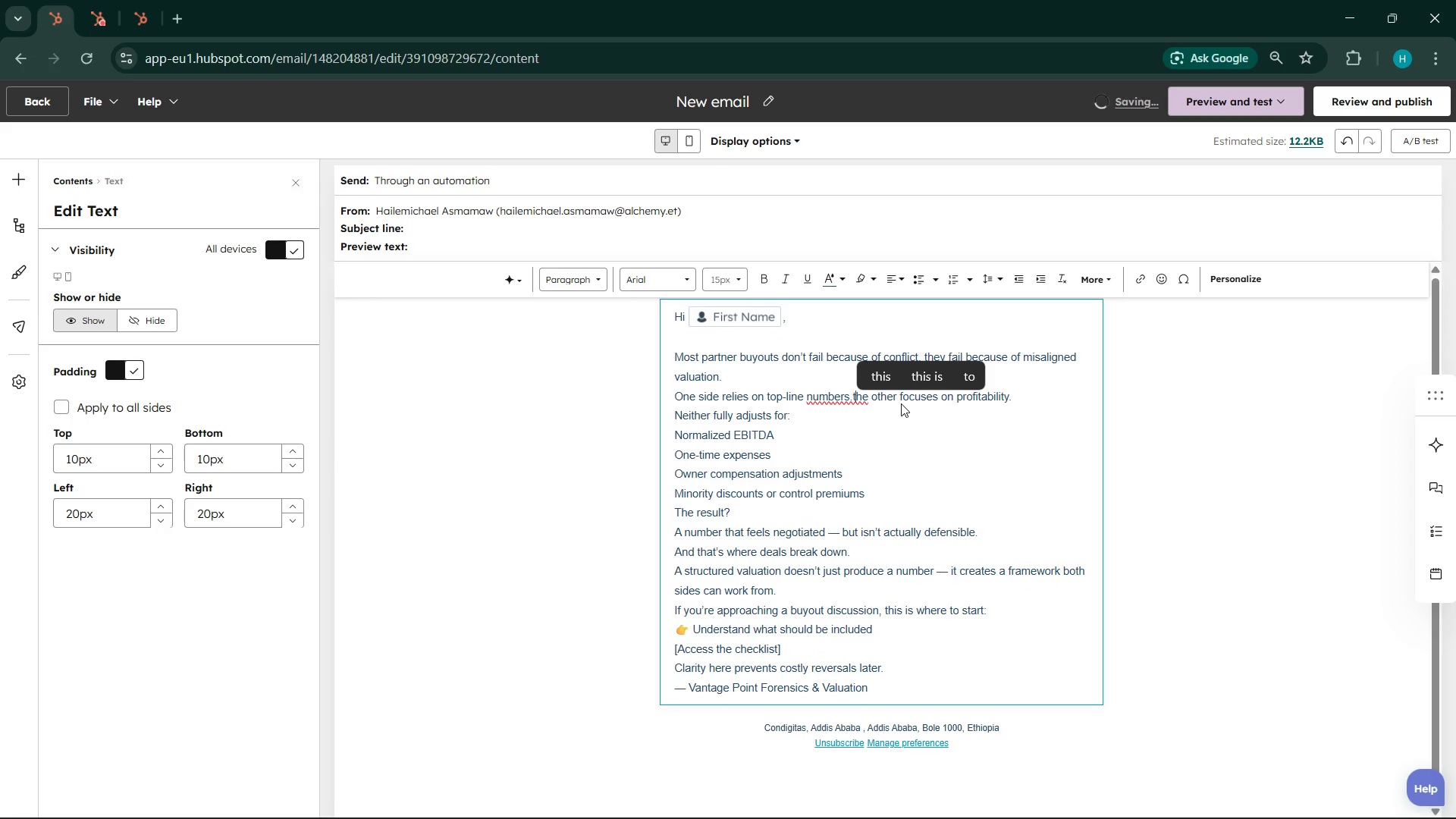 
key(ArrowLeft)
 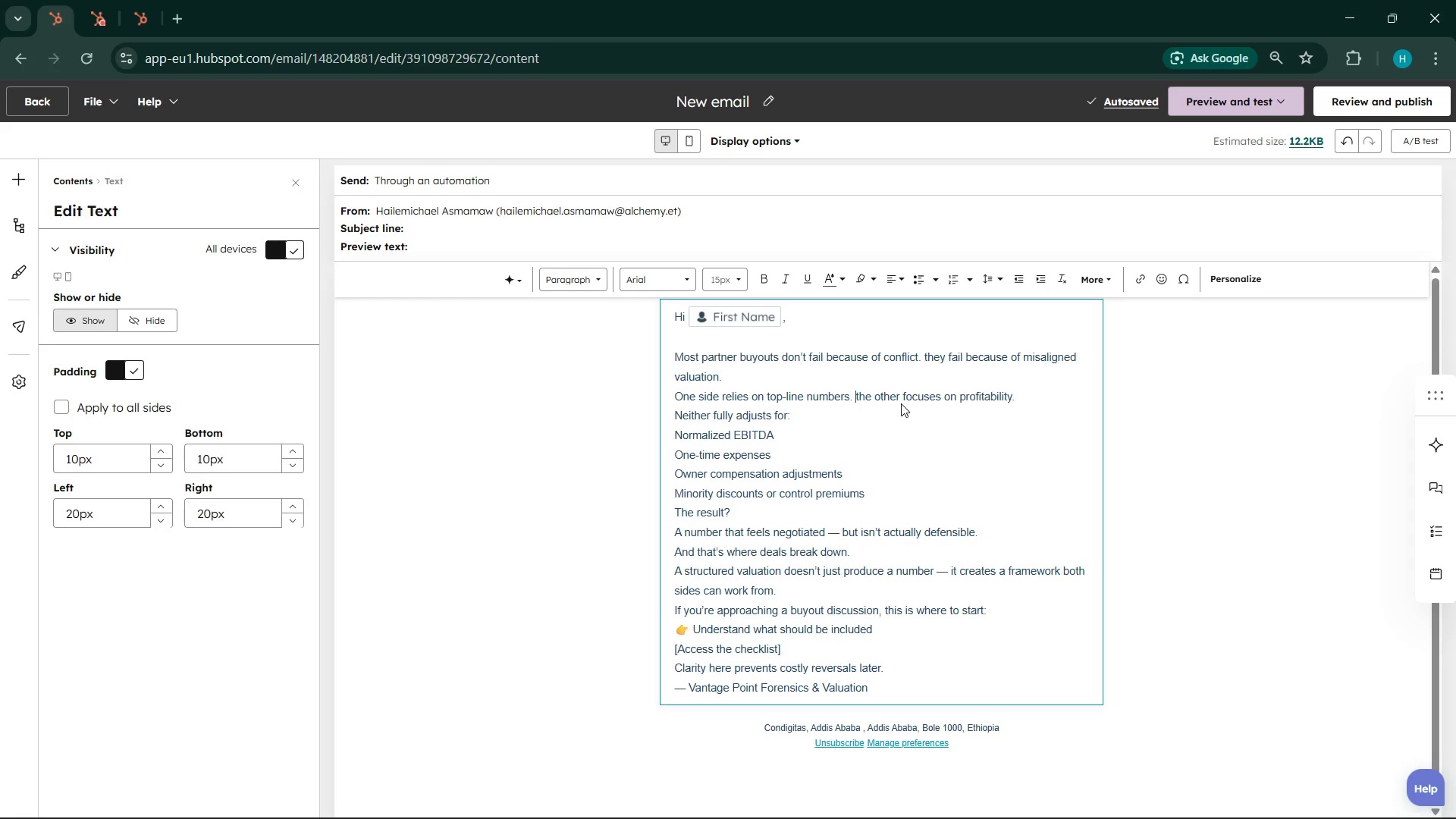 
key(Space)
 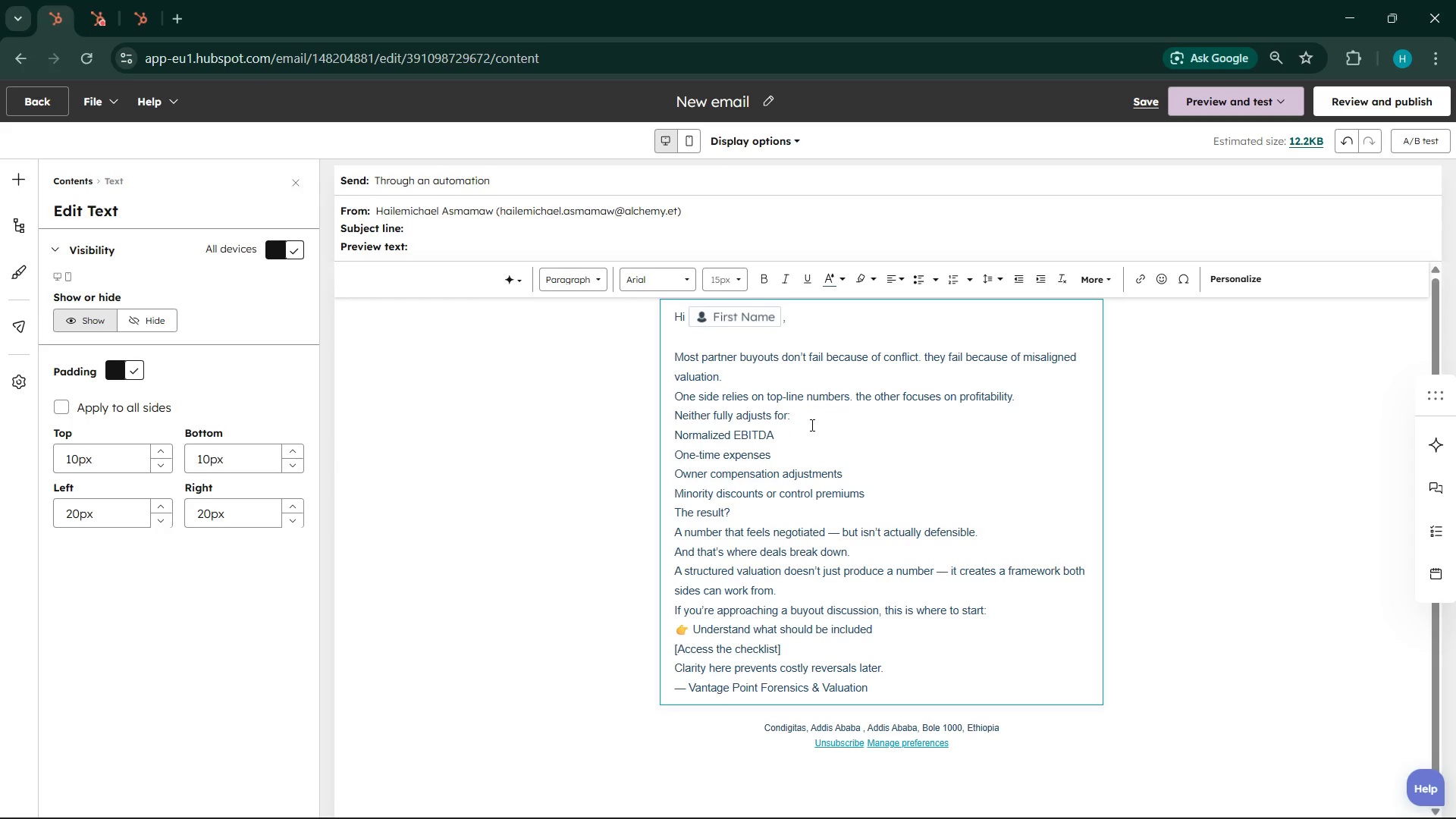 
left_click([814, 422])
 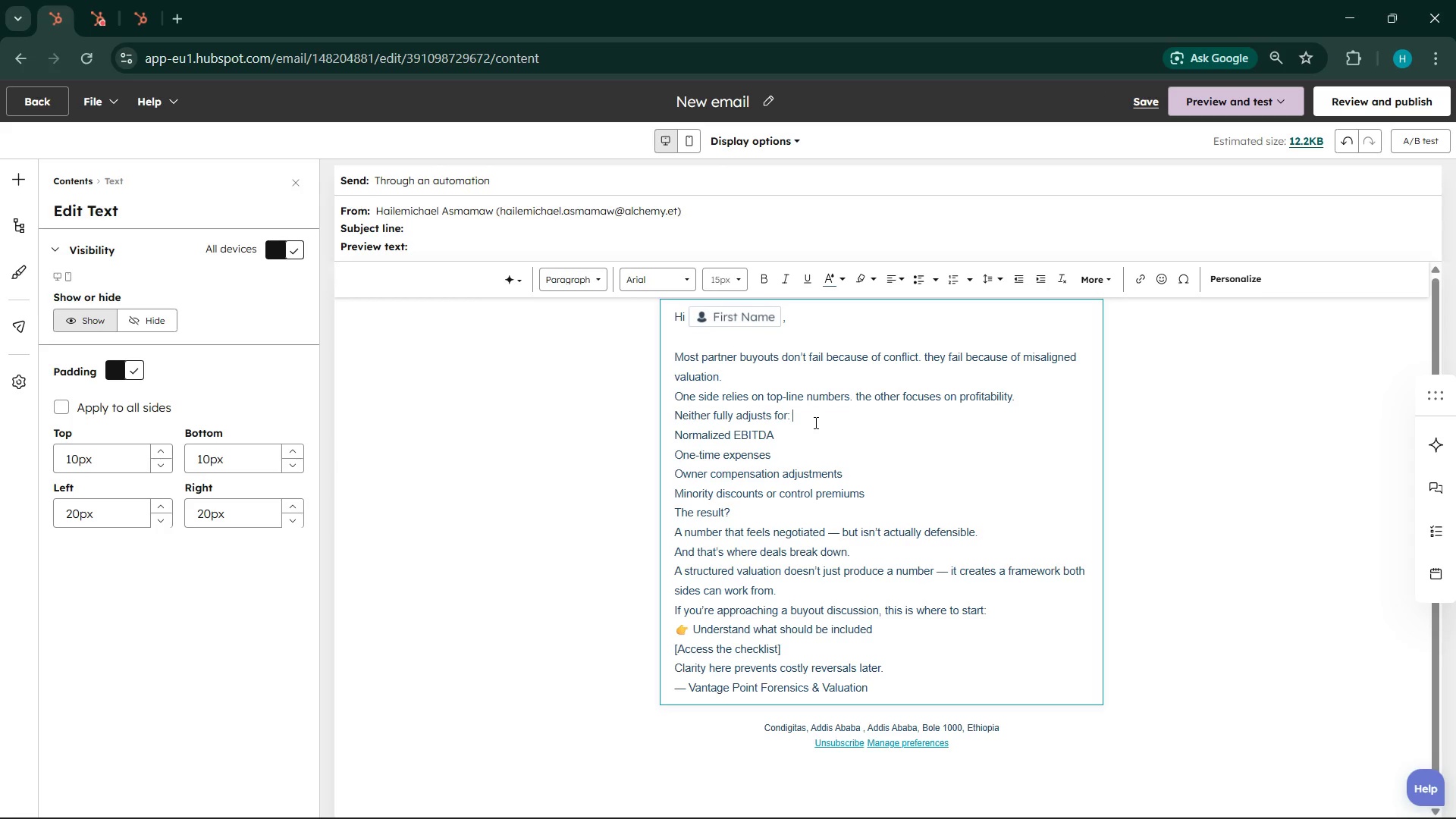 
key(Space)
 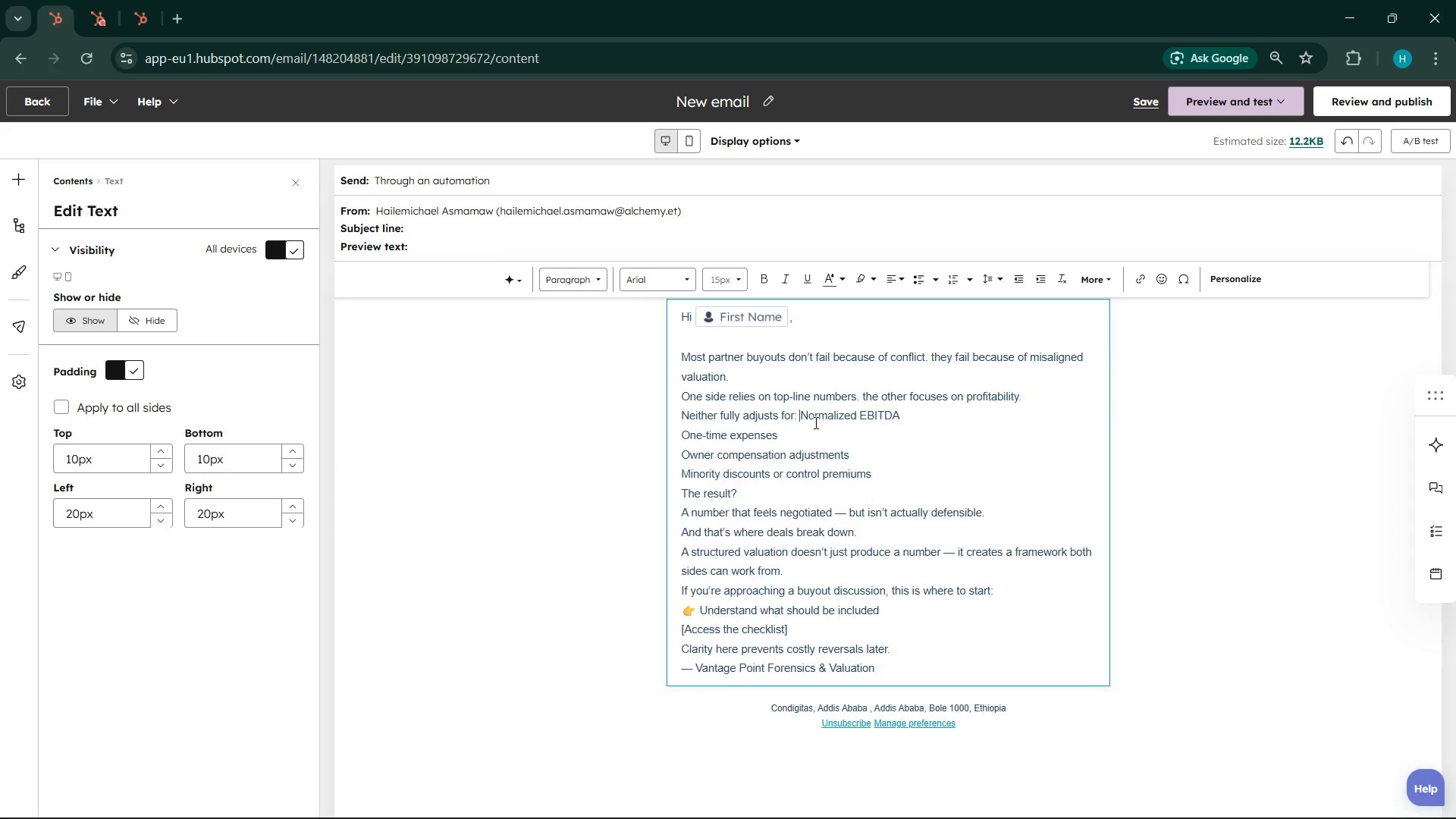 
key(Delete)
 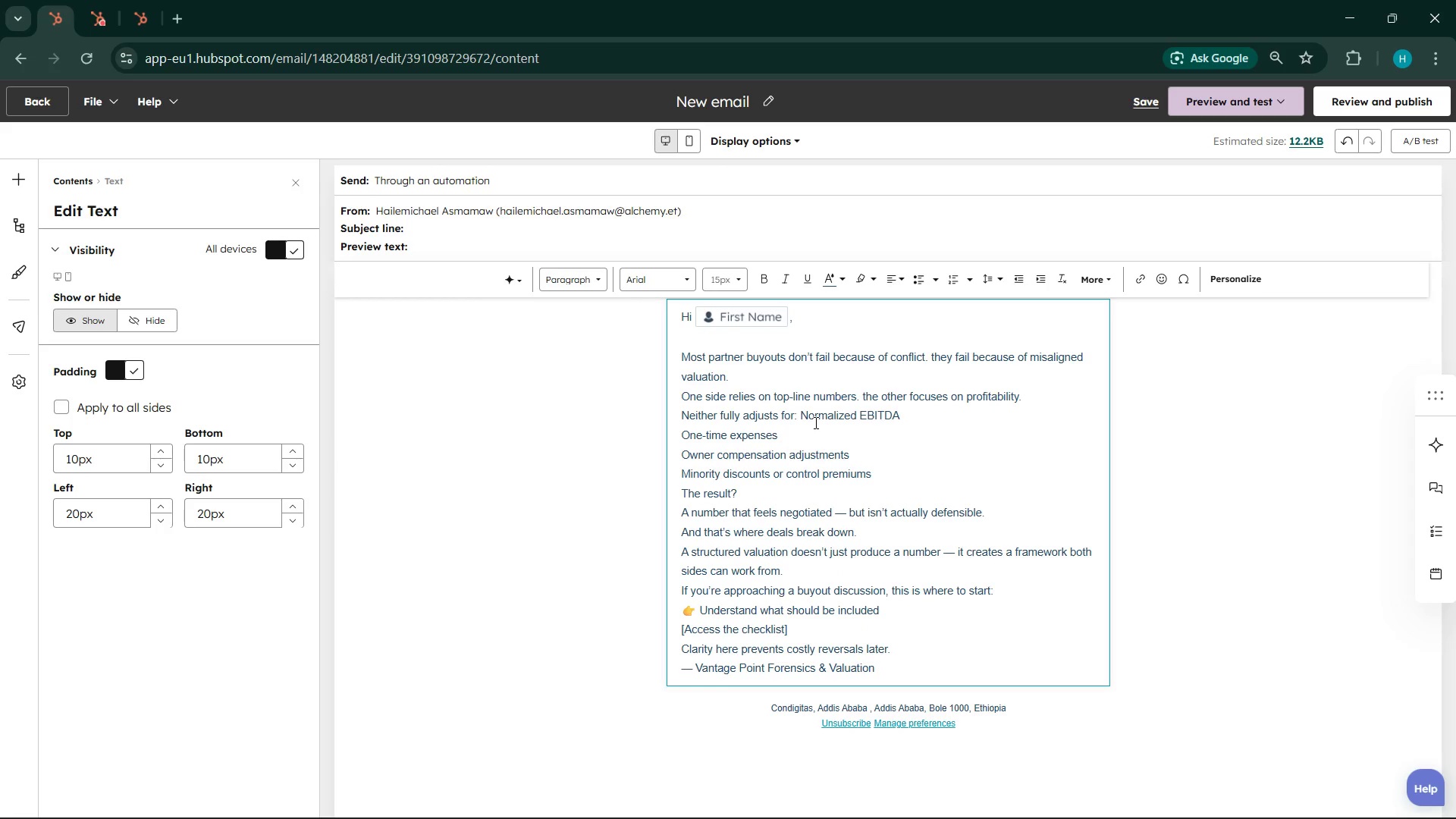 
key(Backspace)
 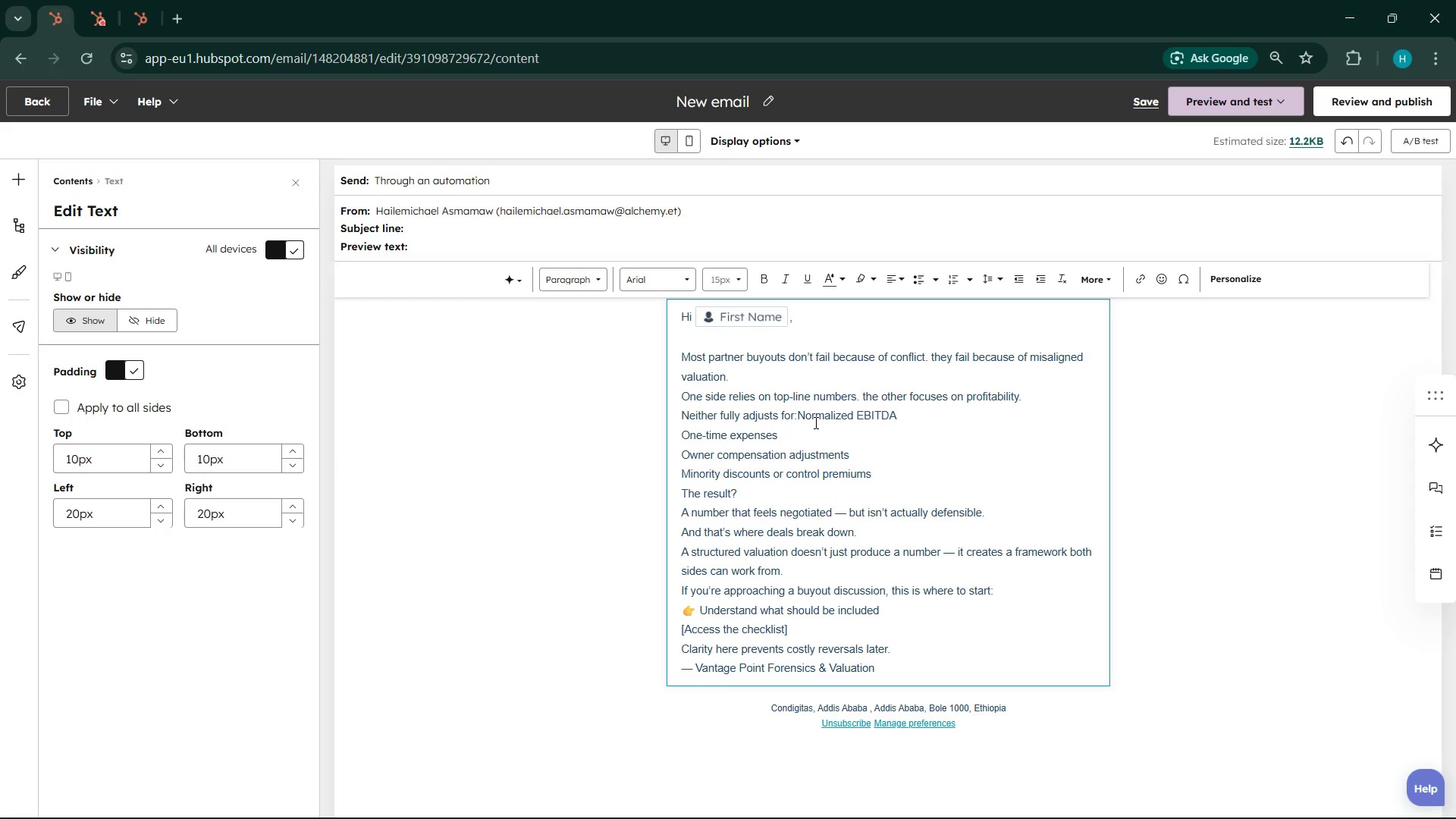 
key(Delete)
 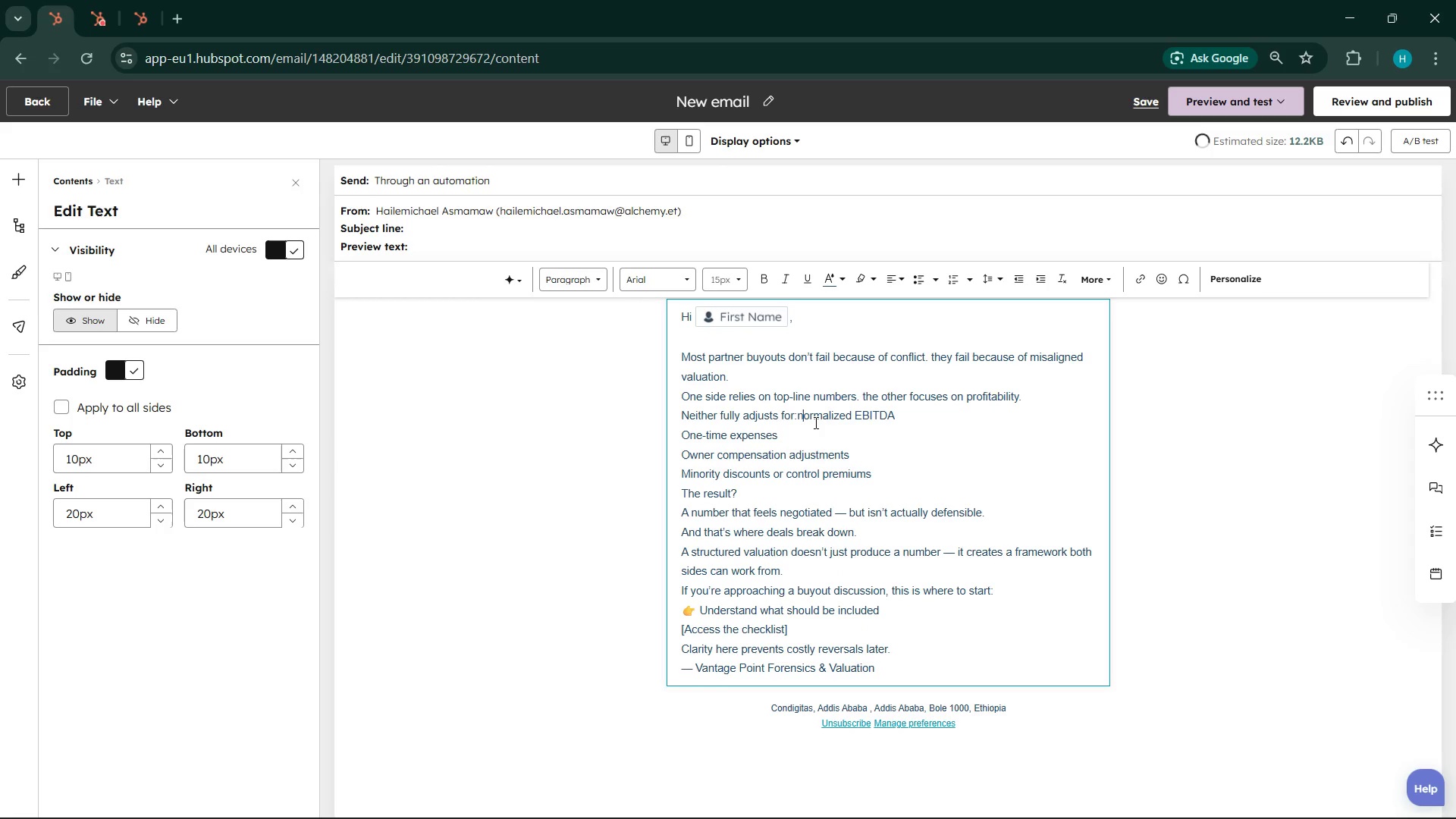 
key(N)
 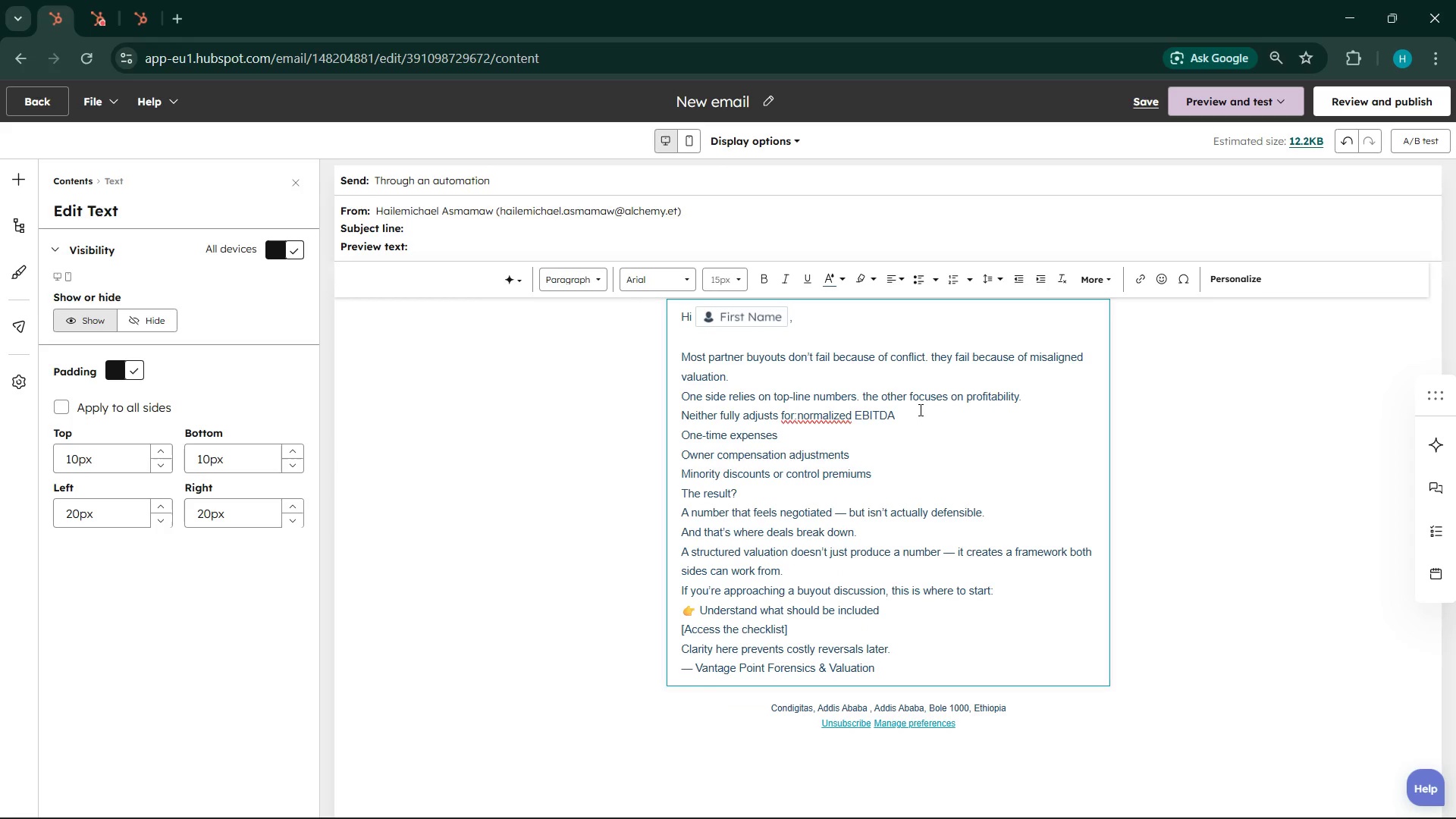 
key(Space)
 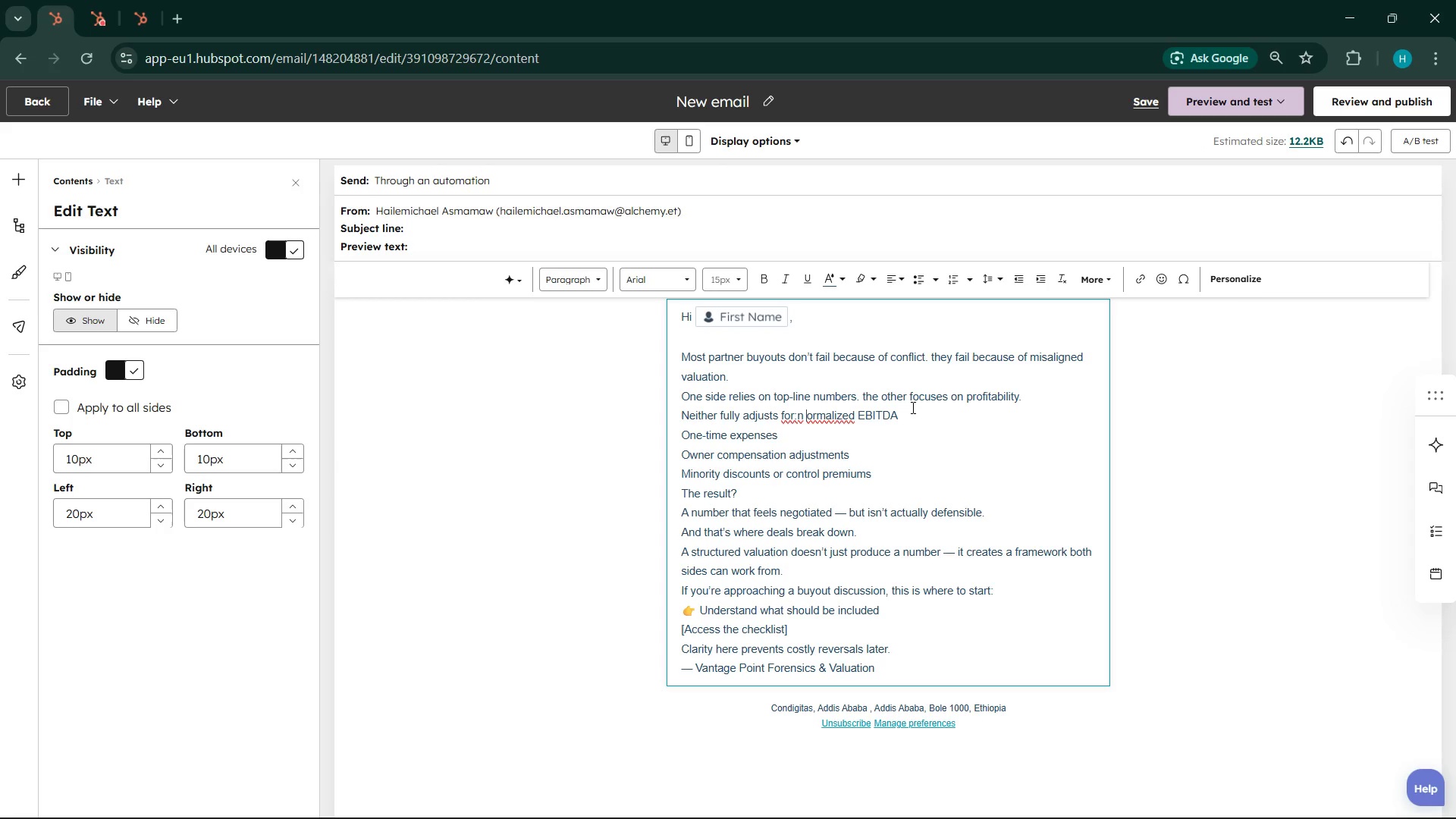 
key(Backspace)
 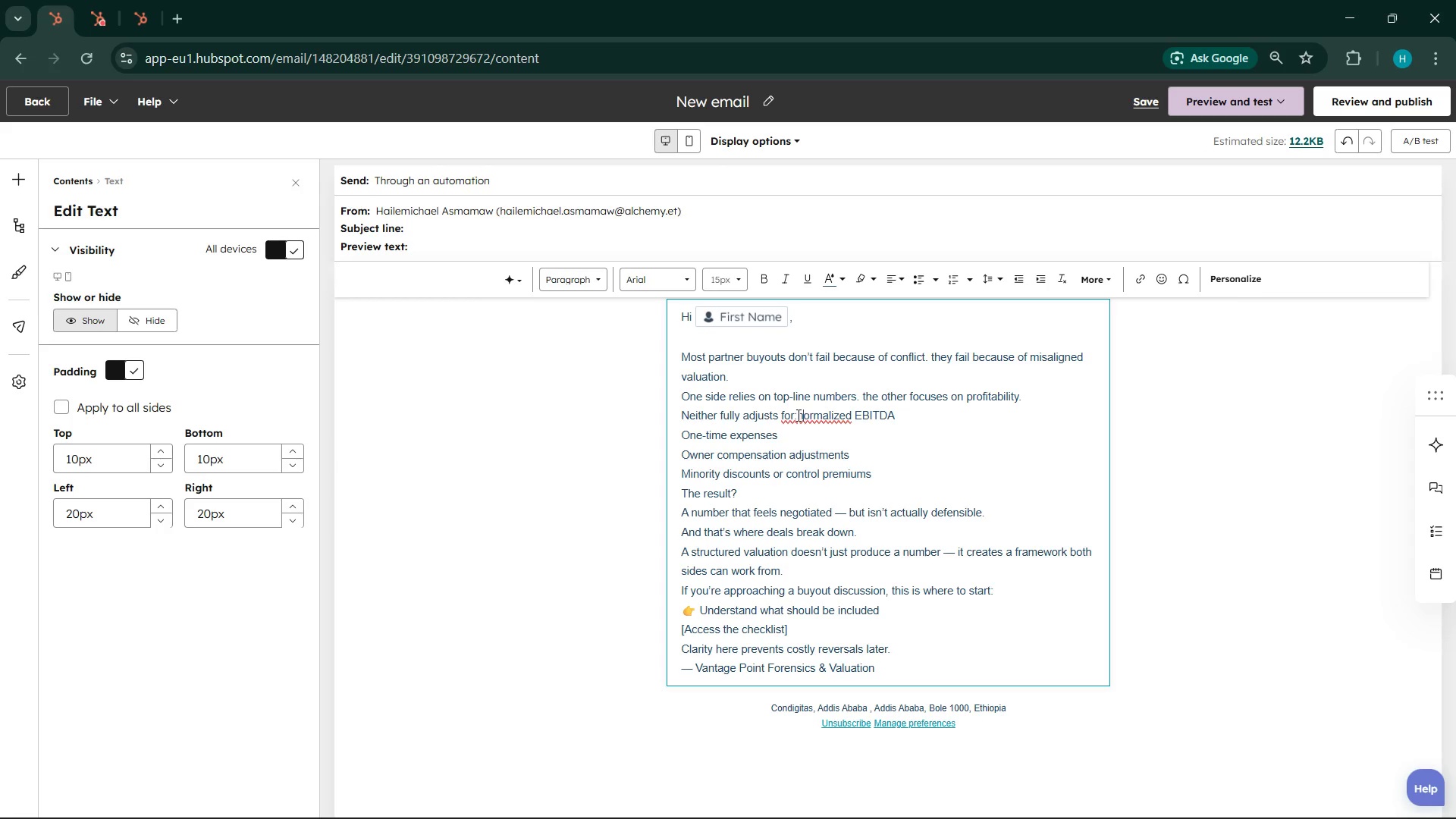 
left_click([794, 414])
 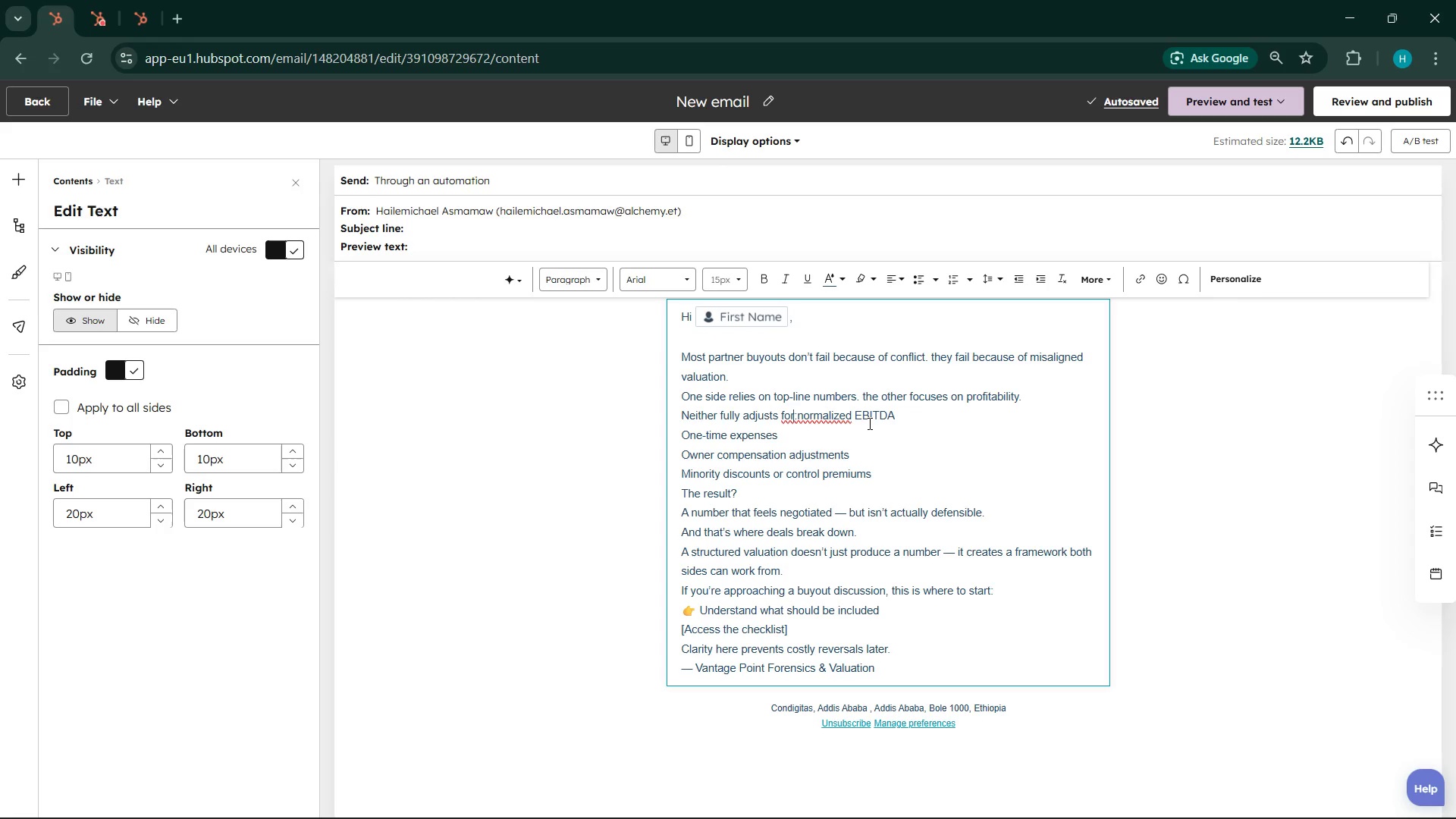 
wait(11.5)
 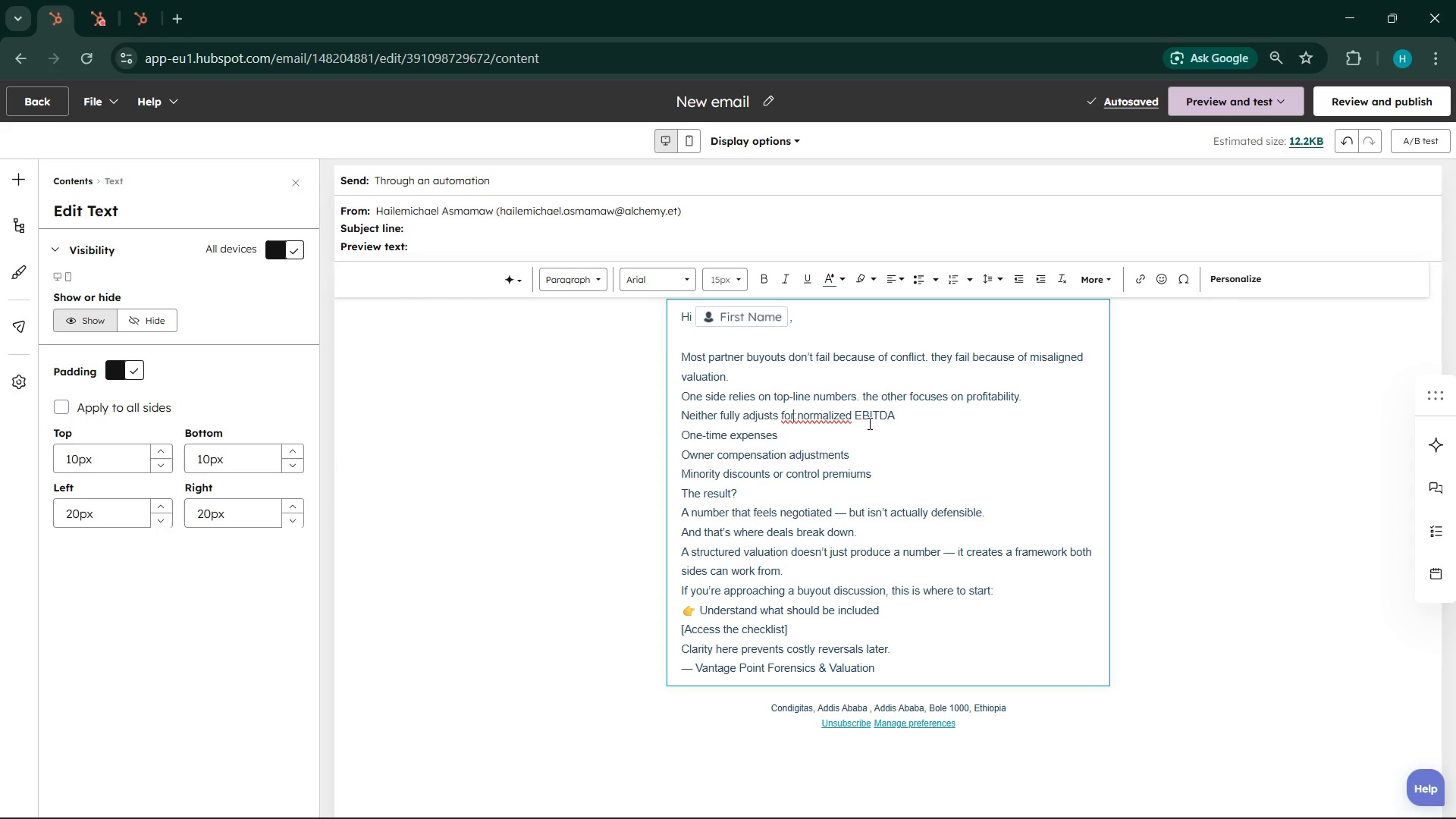 
left_click([794, 415])
 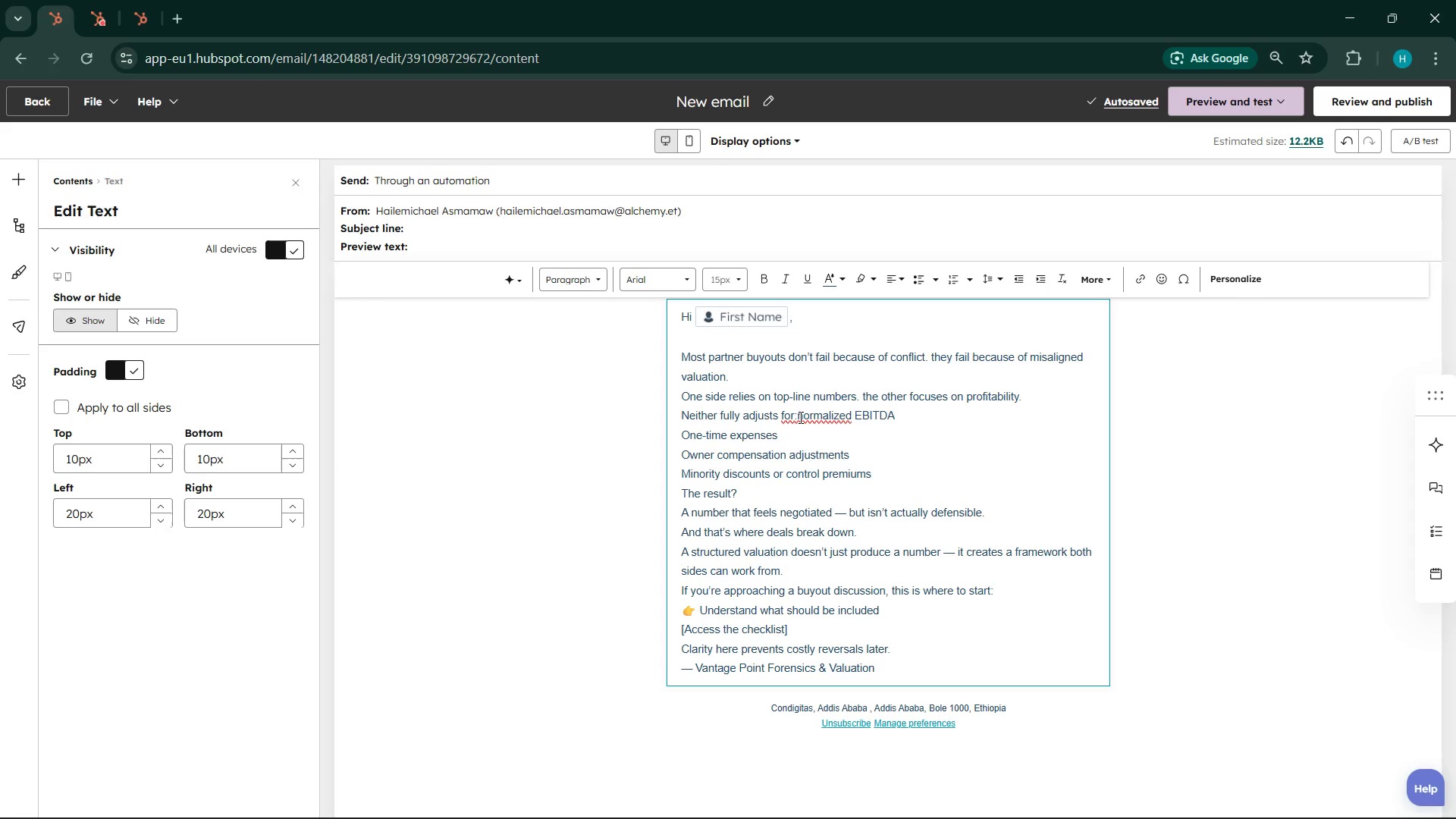 
left_click([799, 418])
 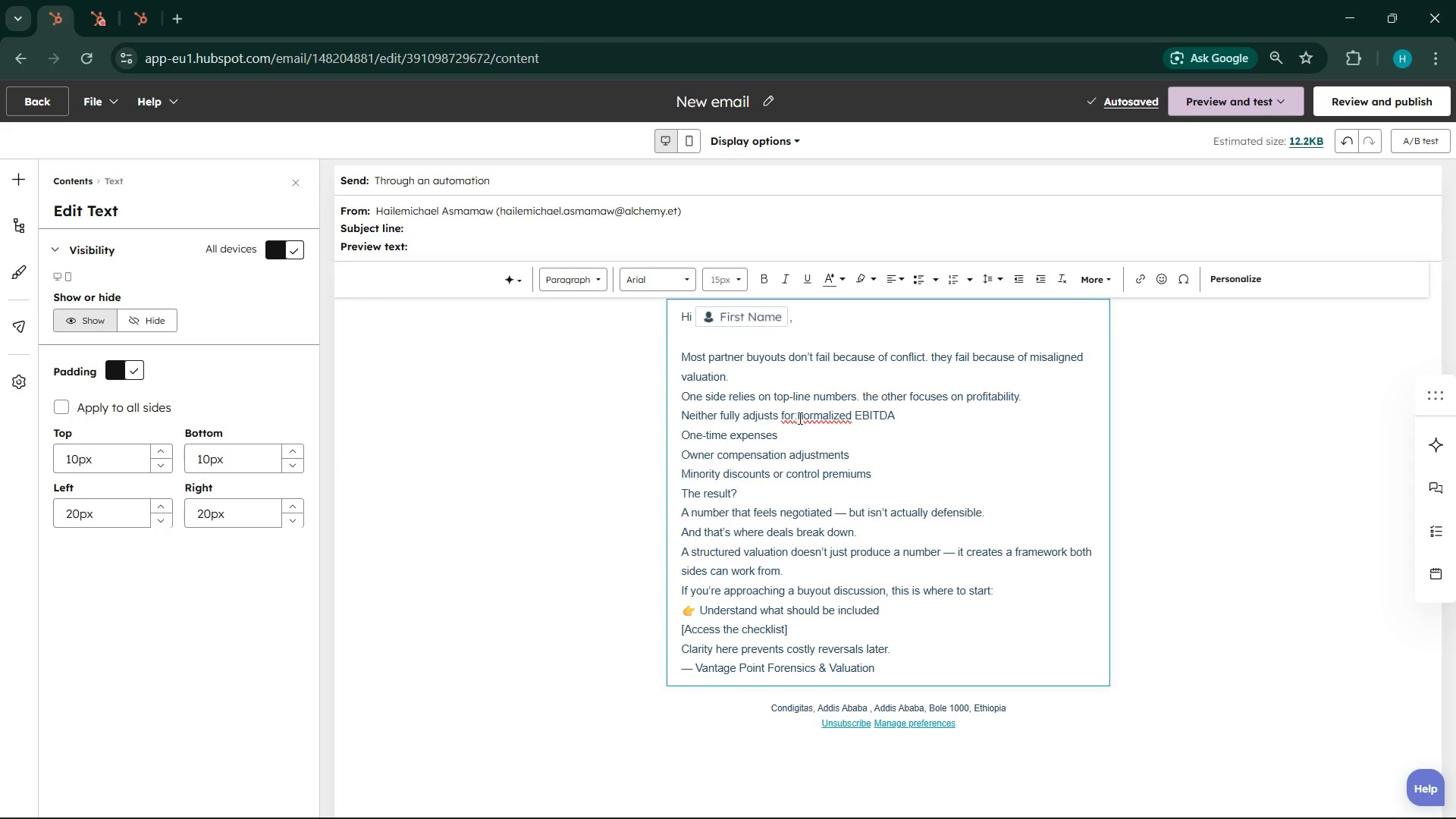 
key(Enter)
 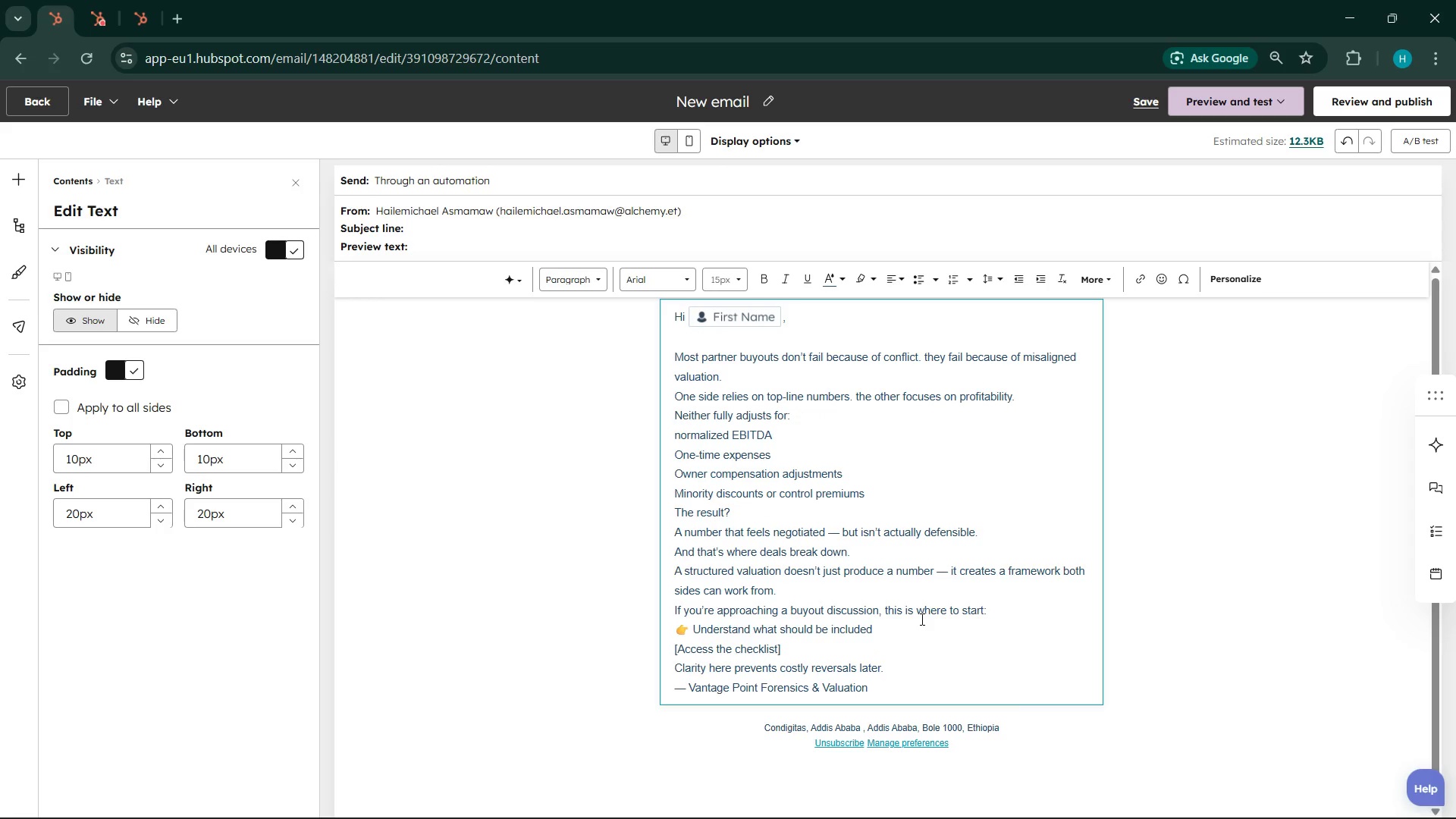 
key(Delete)
 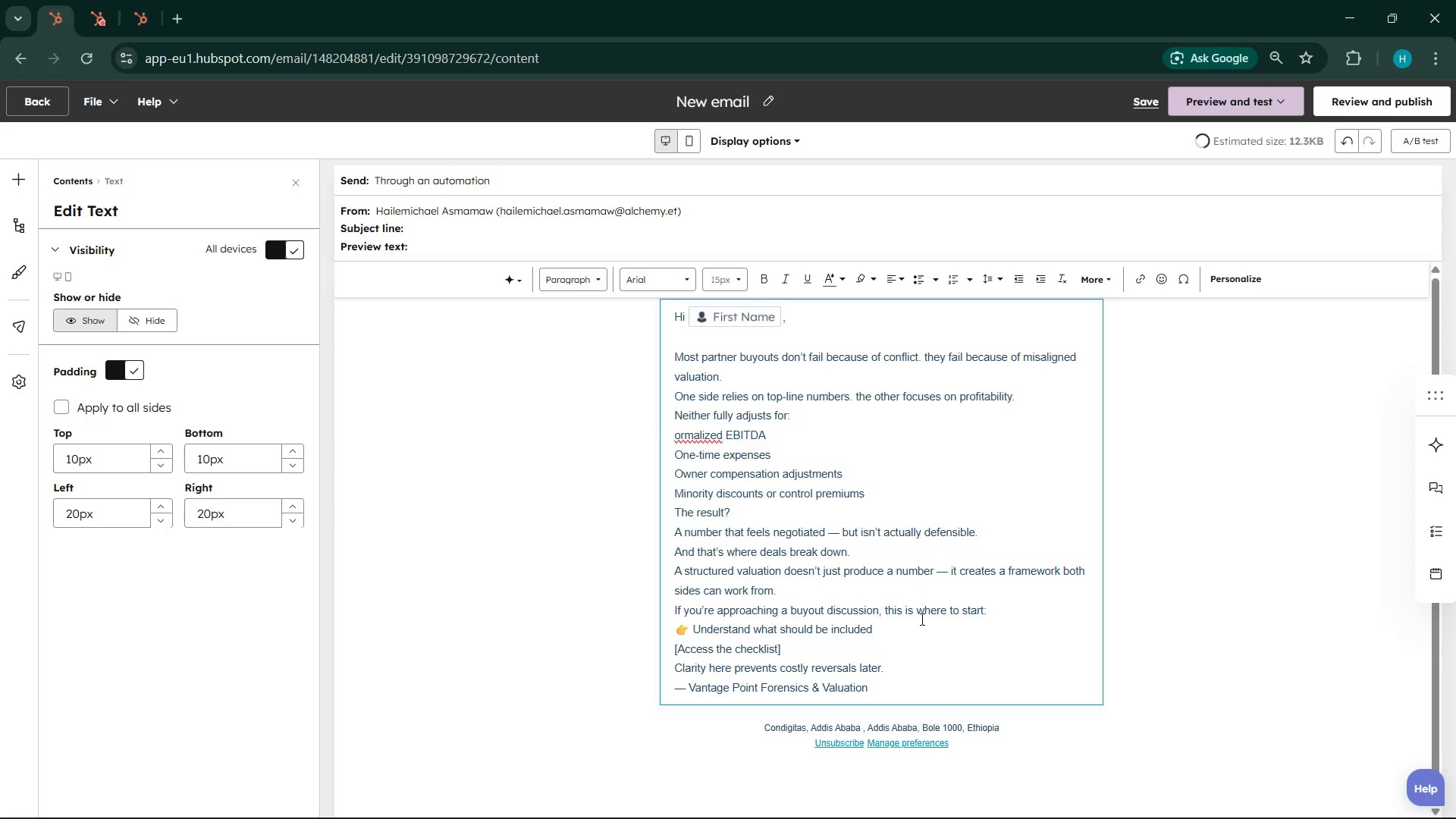 
key(Shift+N)
 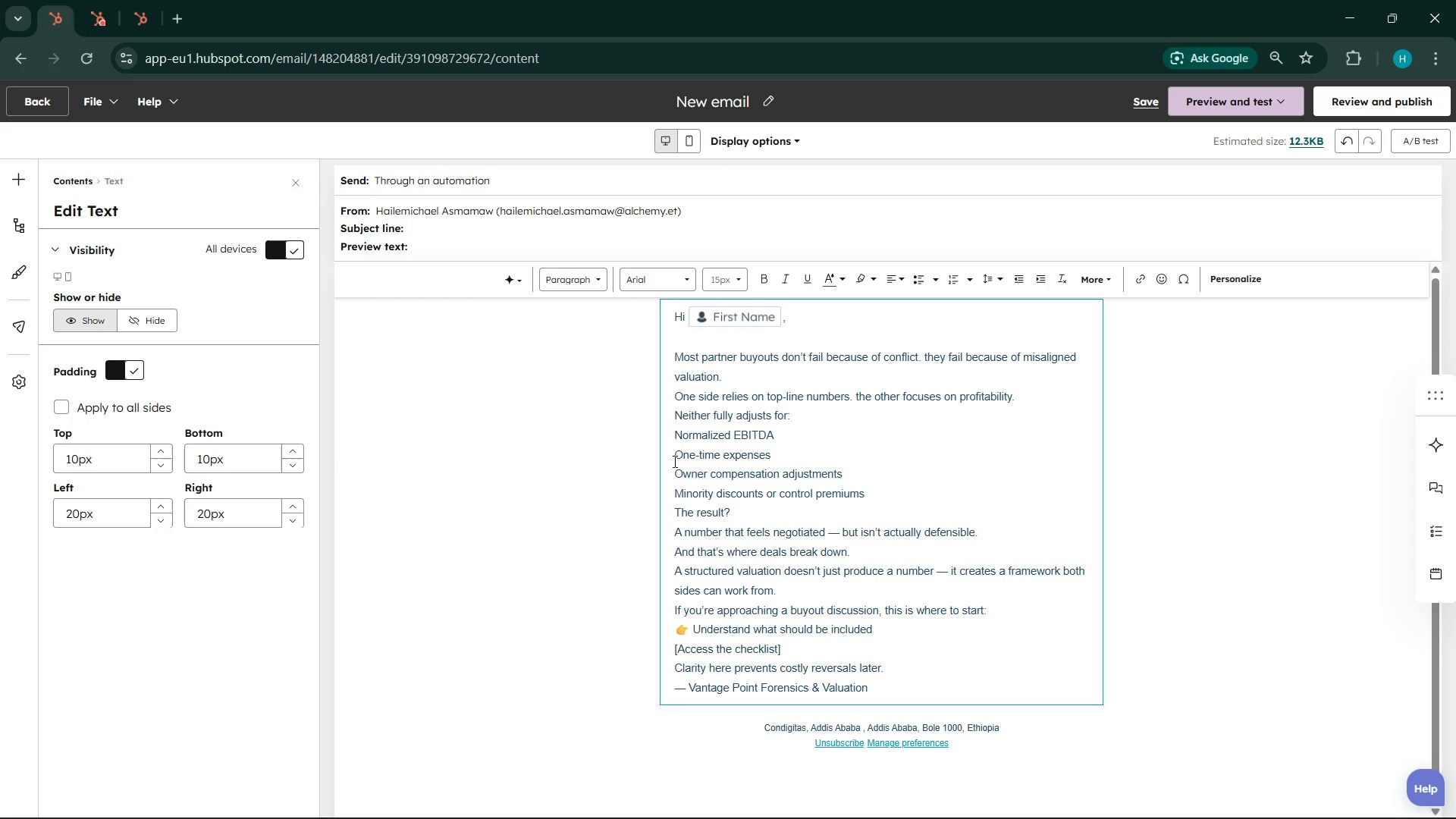 
left_click([670, 440])
 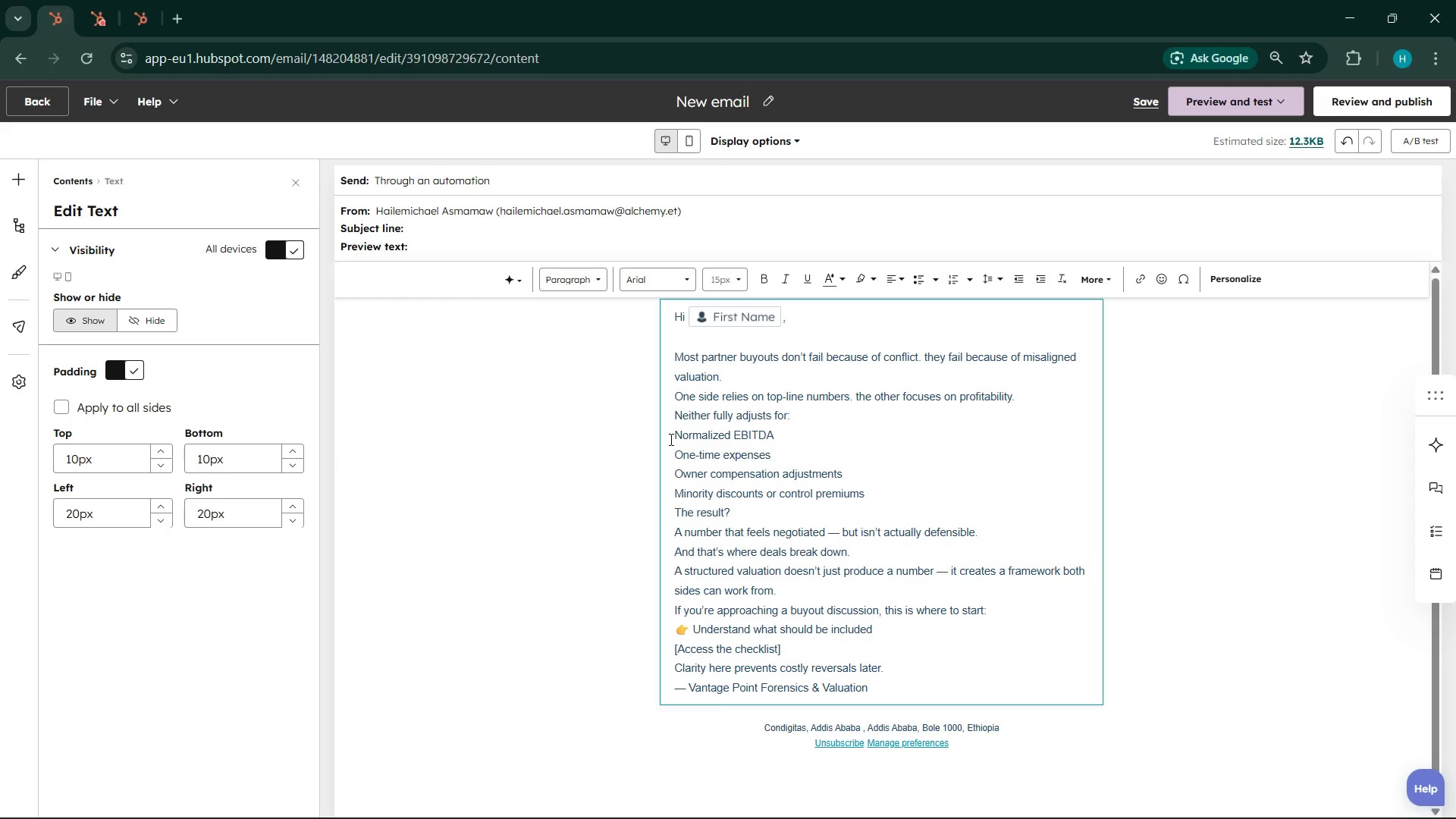 
left_click([670, 439])
 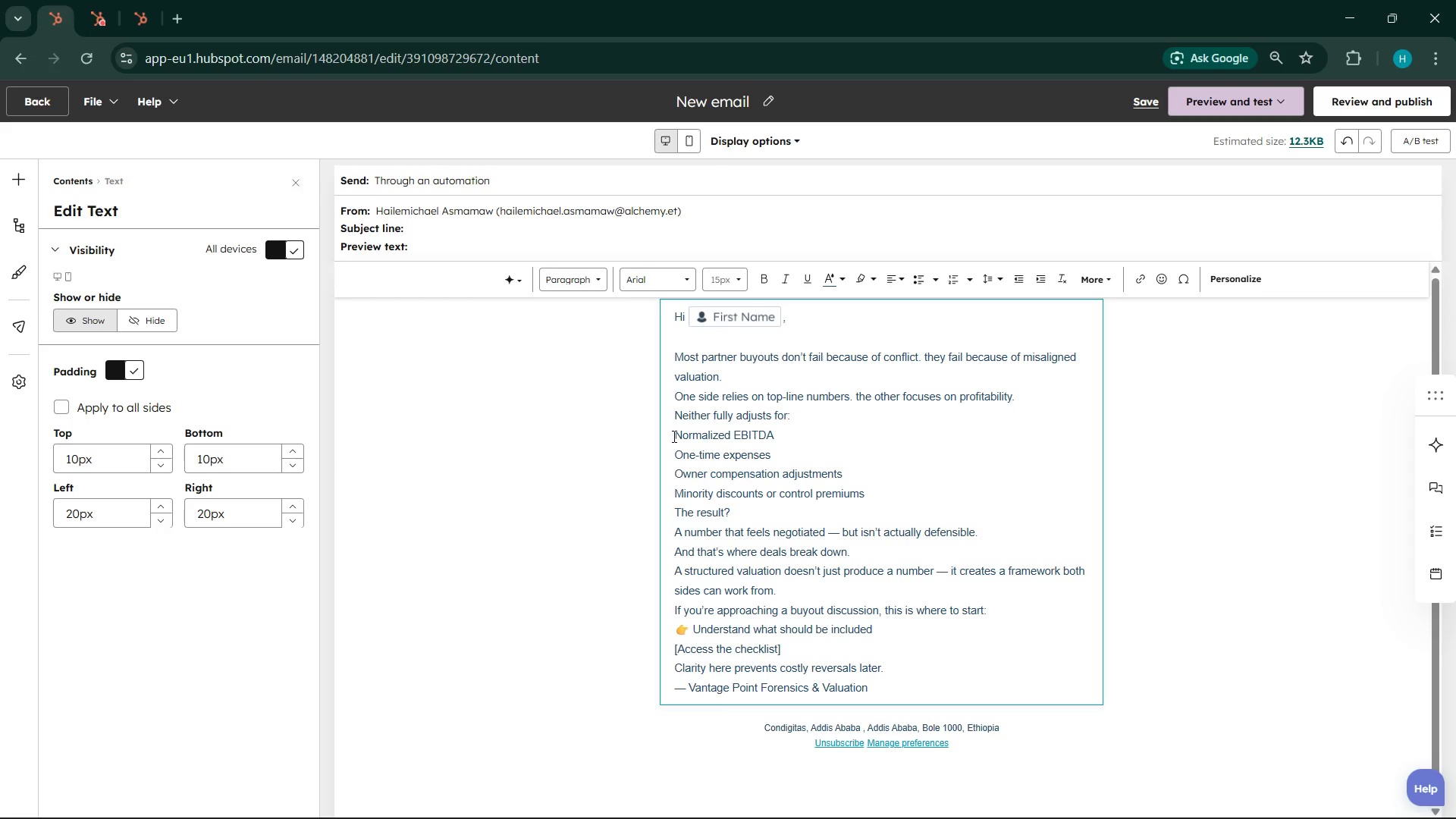 
left_click([673, 436])
 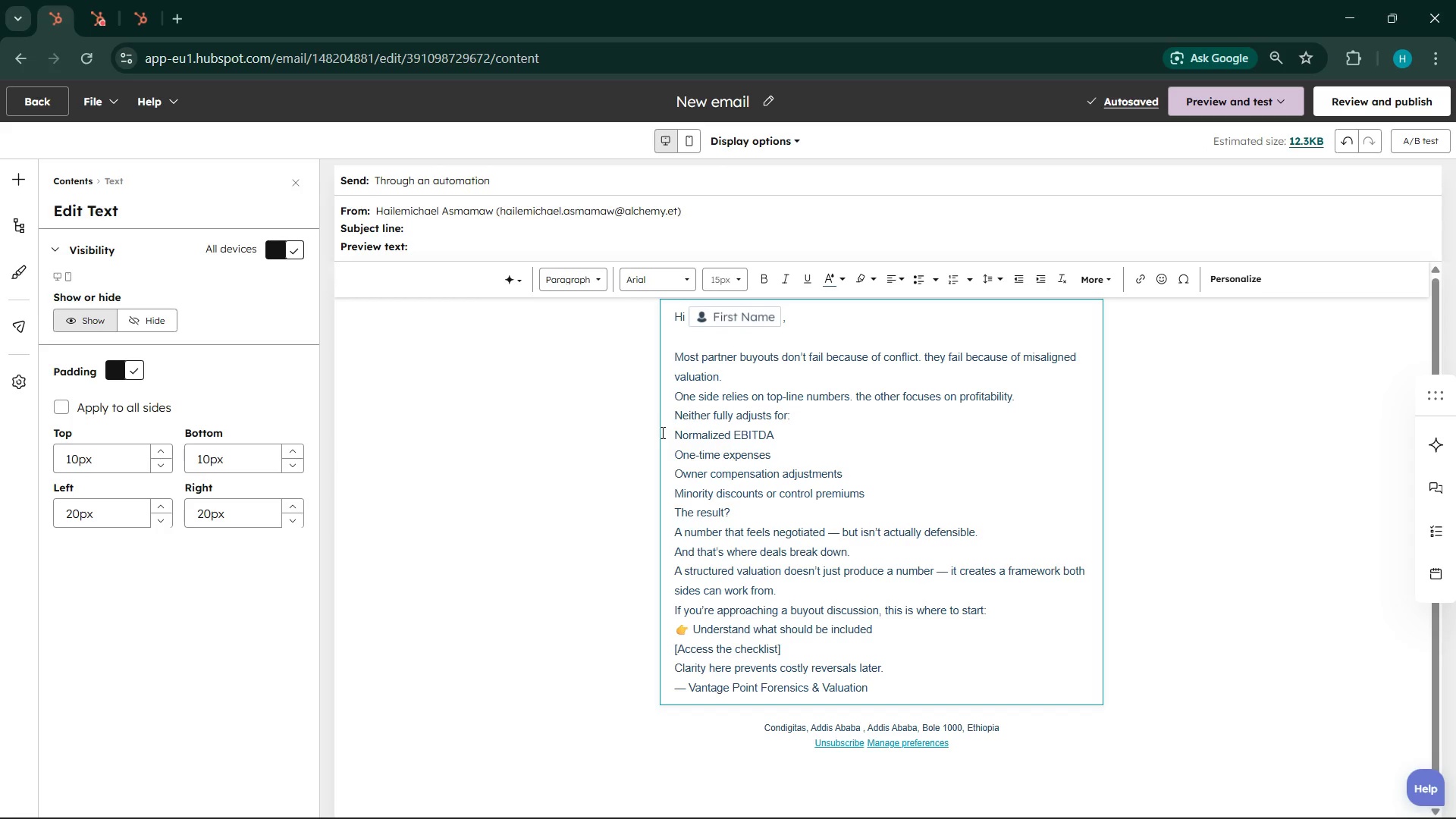 
left_click([677, 438])
 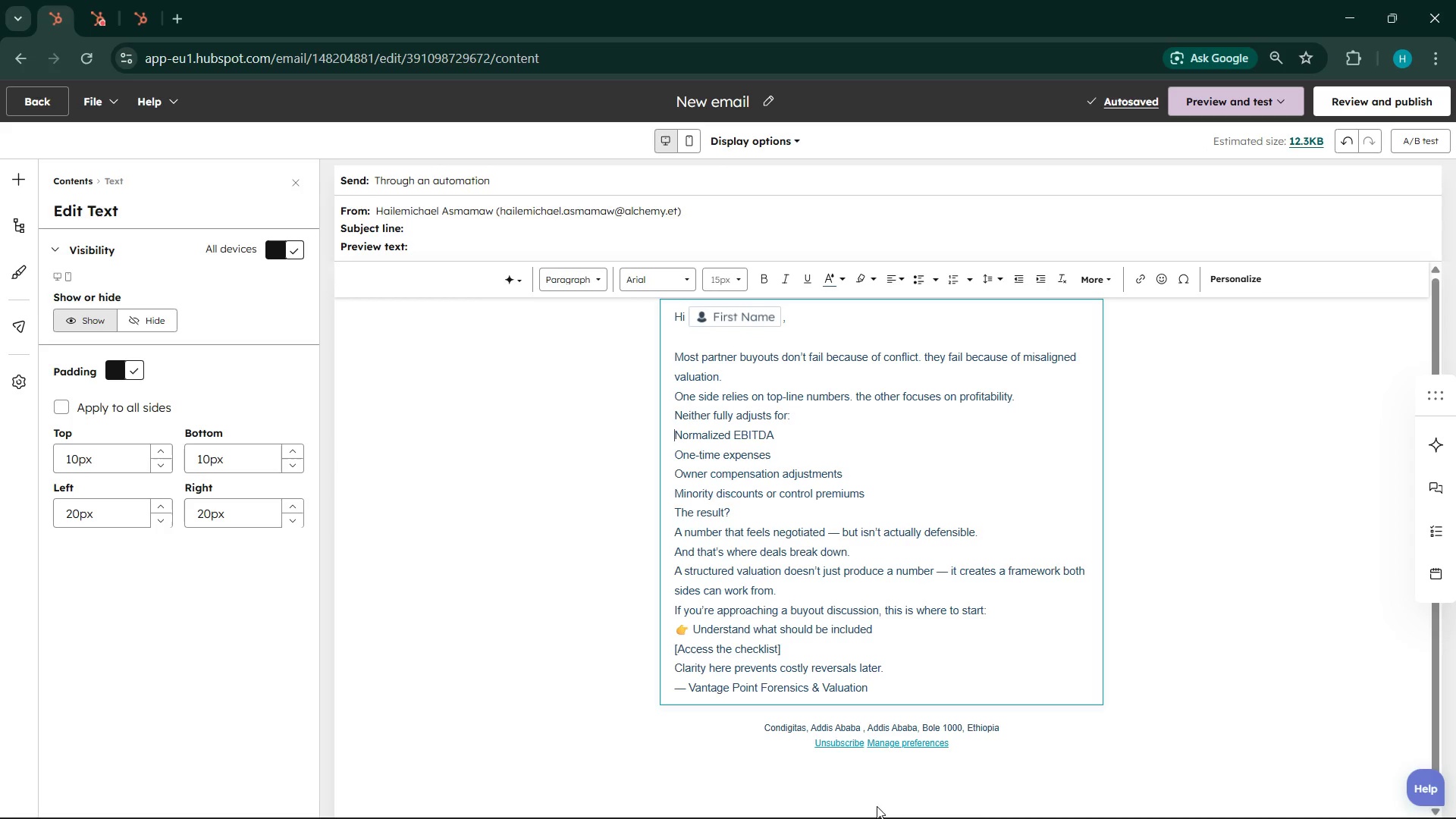 
left_click([865, 799])
 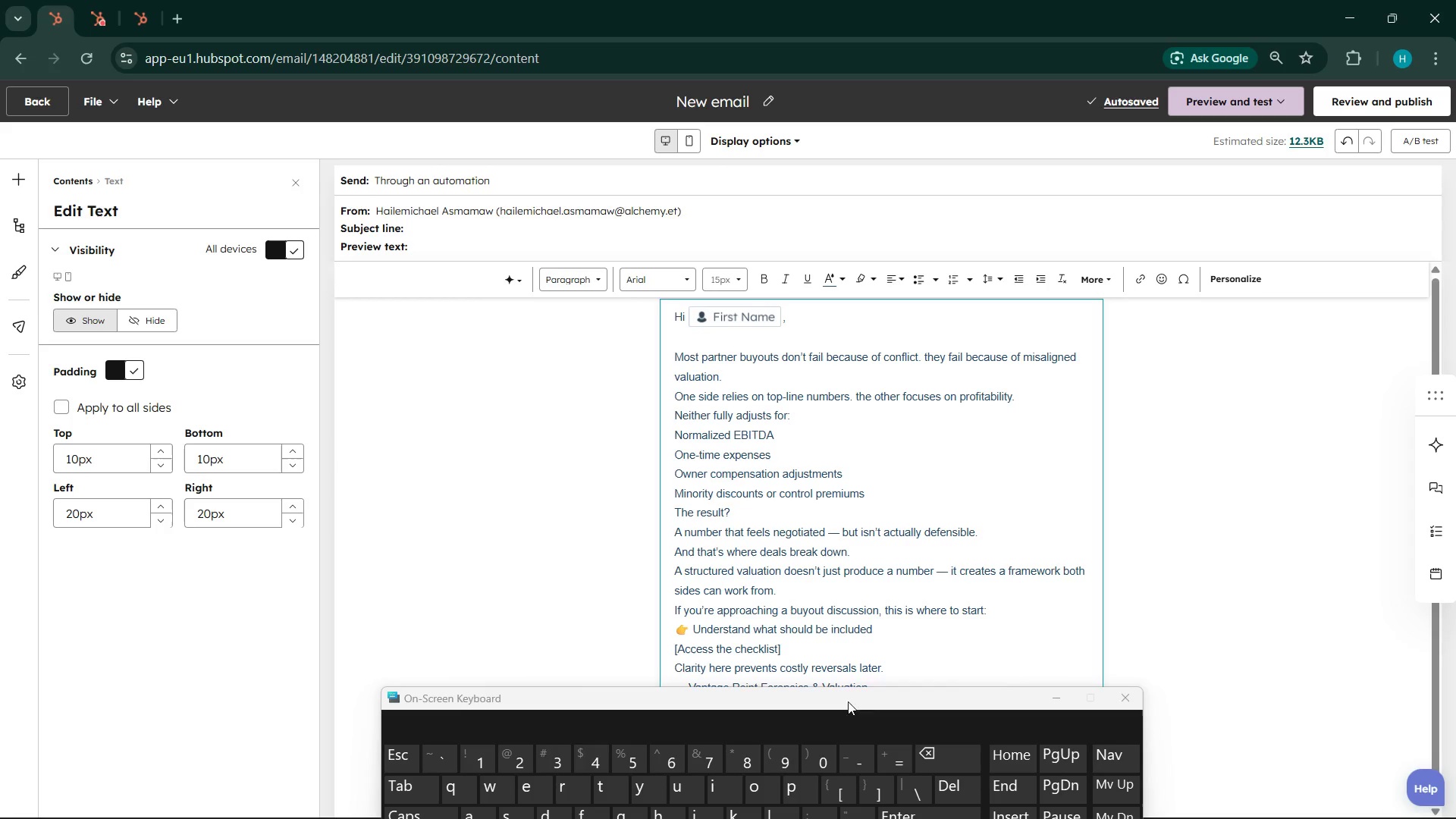 
key(Minus)
 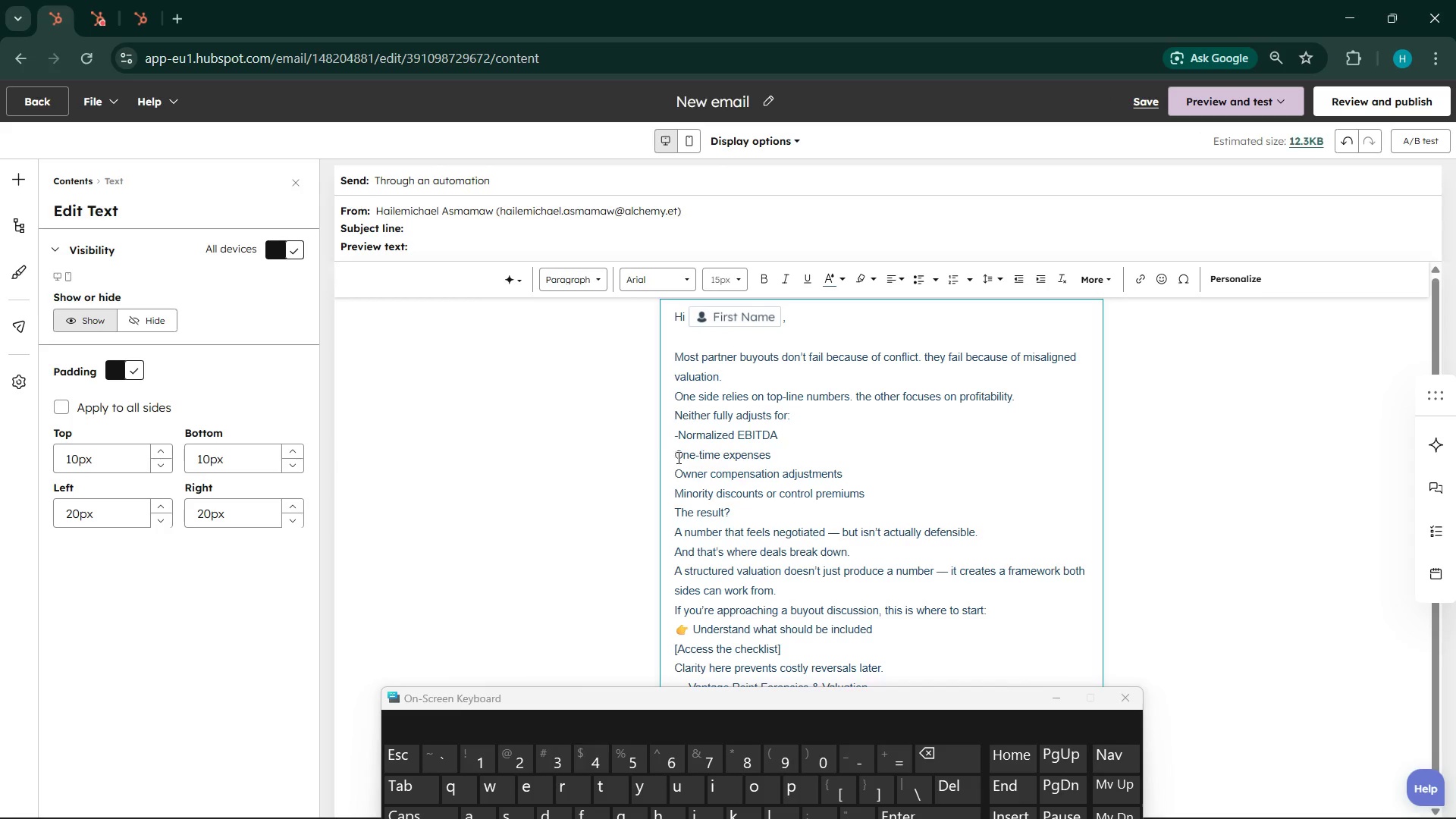 
left_click([677, 457])
 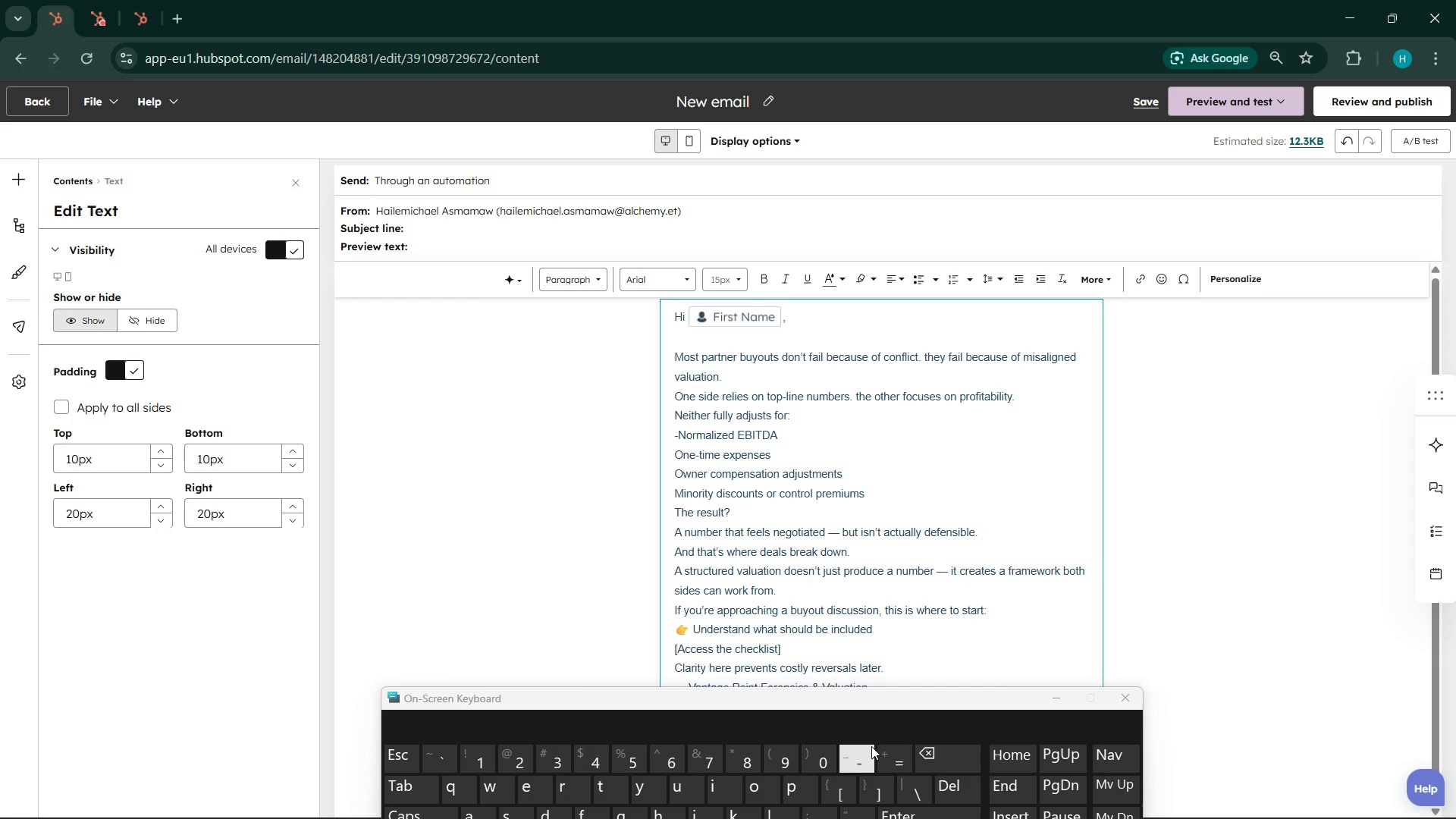 
key(Minus)
 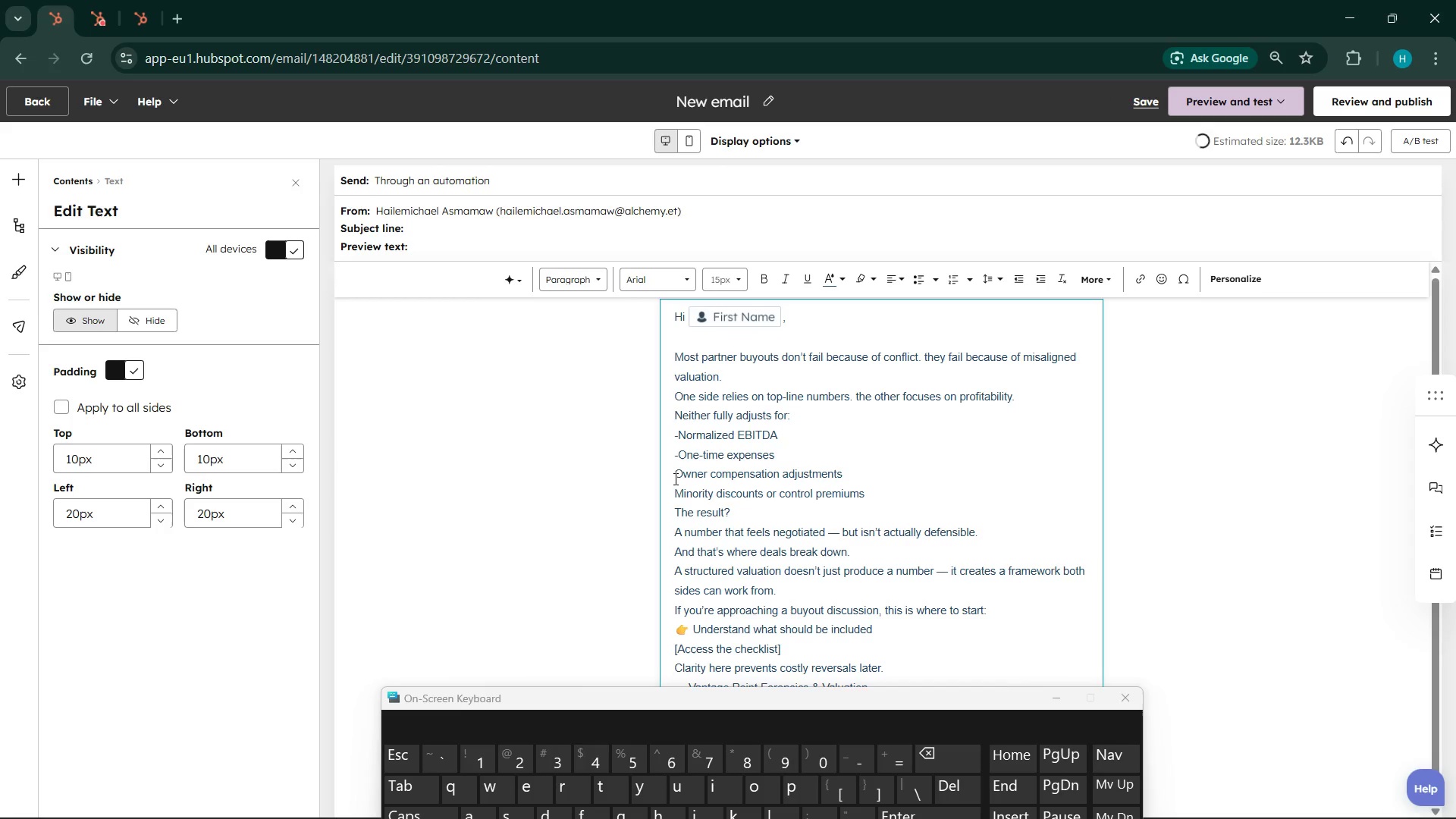 
left_click([670, 477])
 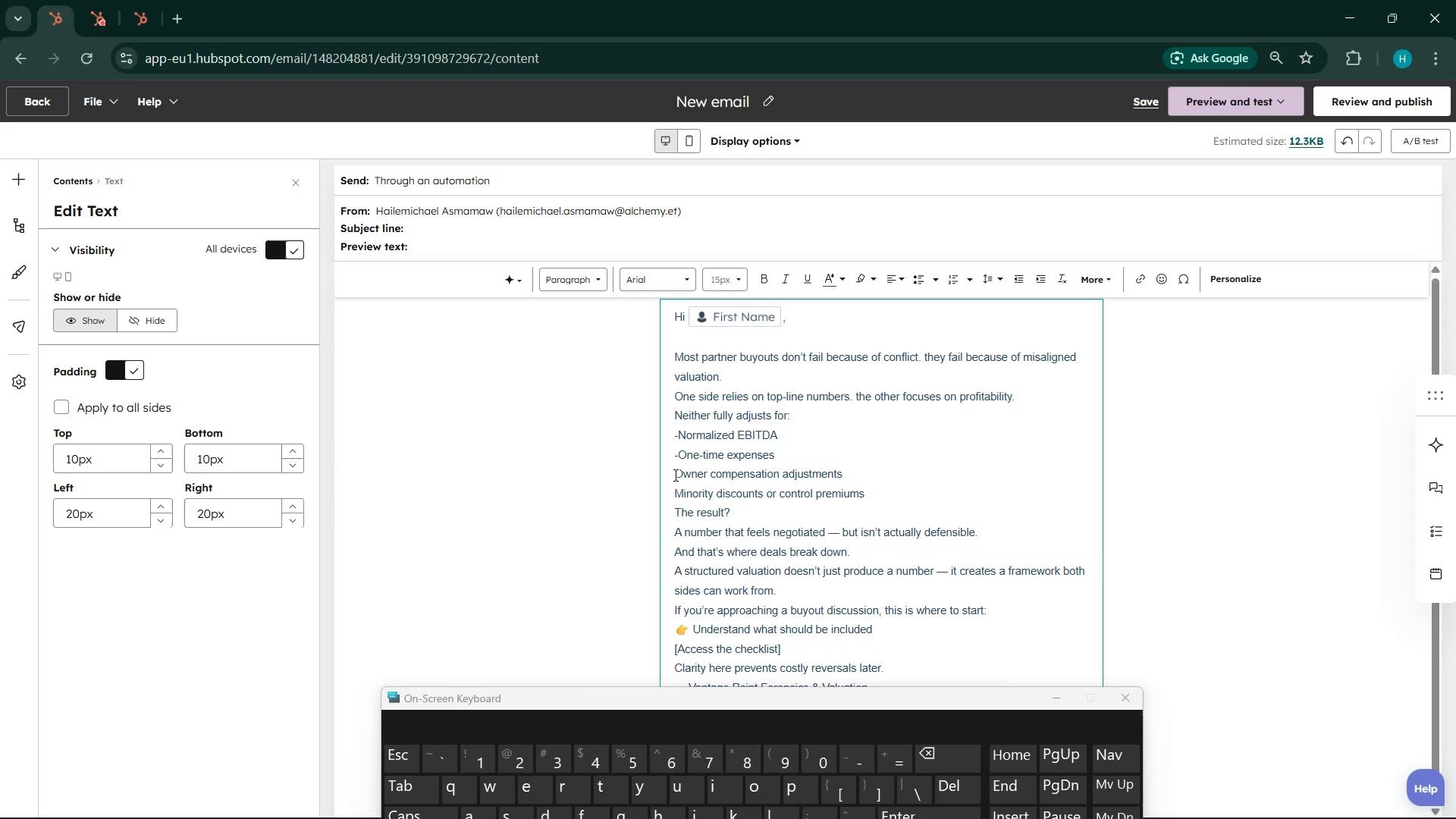 
left_click([674, 475])
 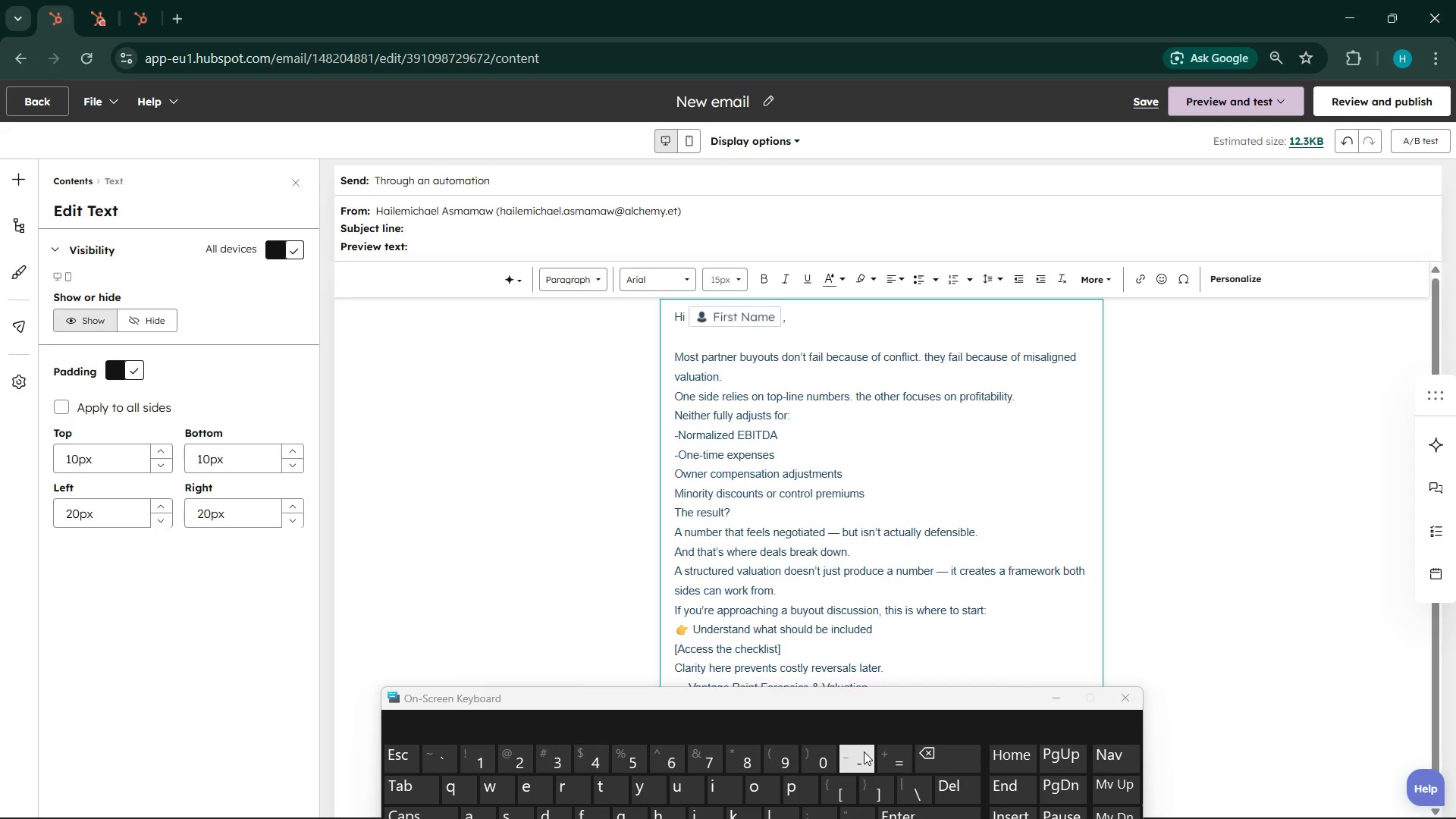 
key(Minus)
 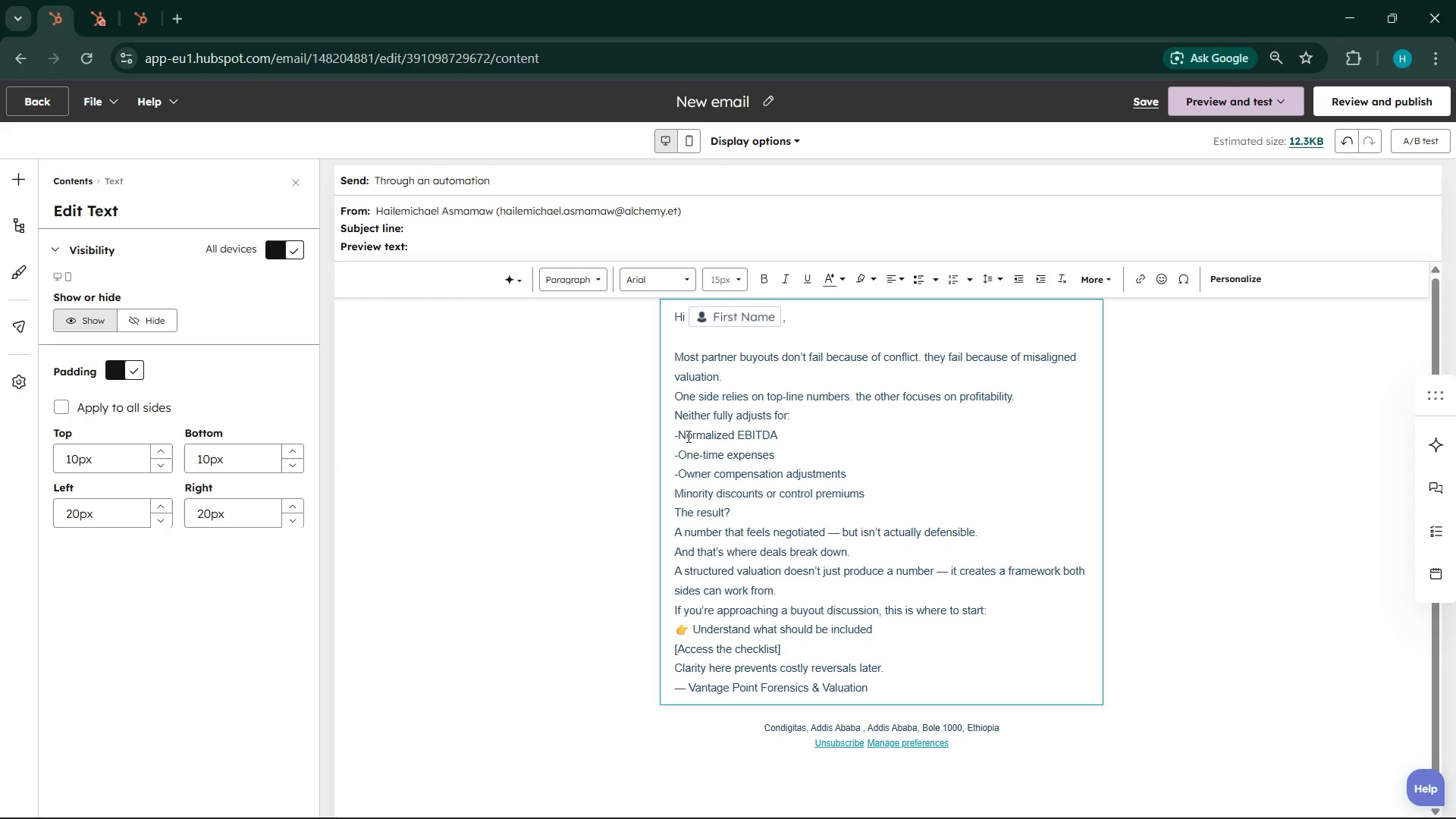 
left_click([680, 432])
 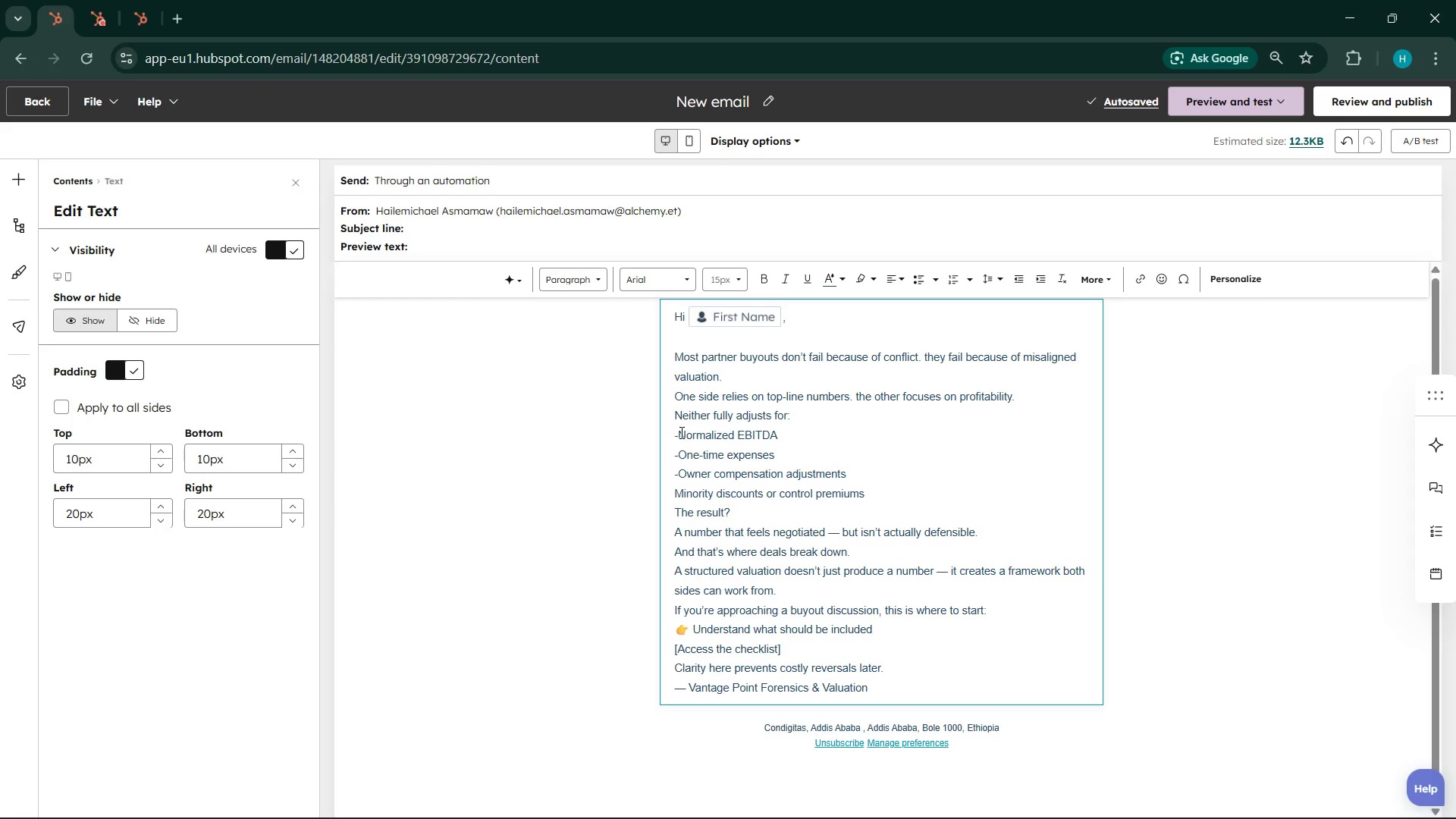 
key(Space)
 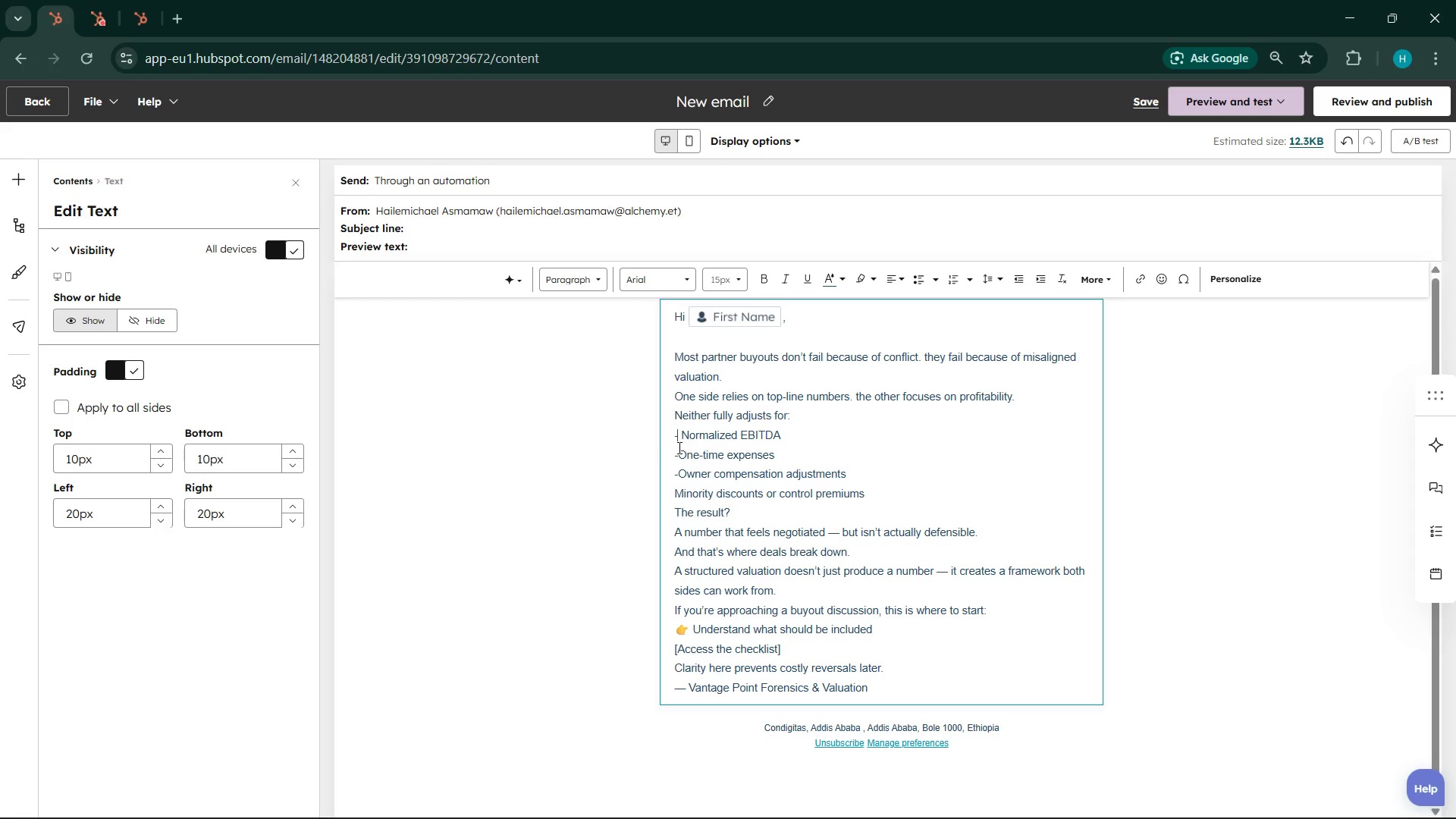 
left_click([678, 453])
 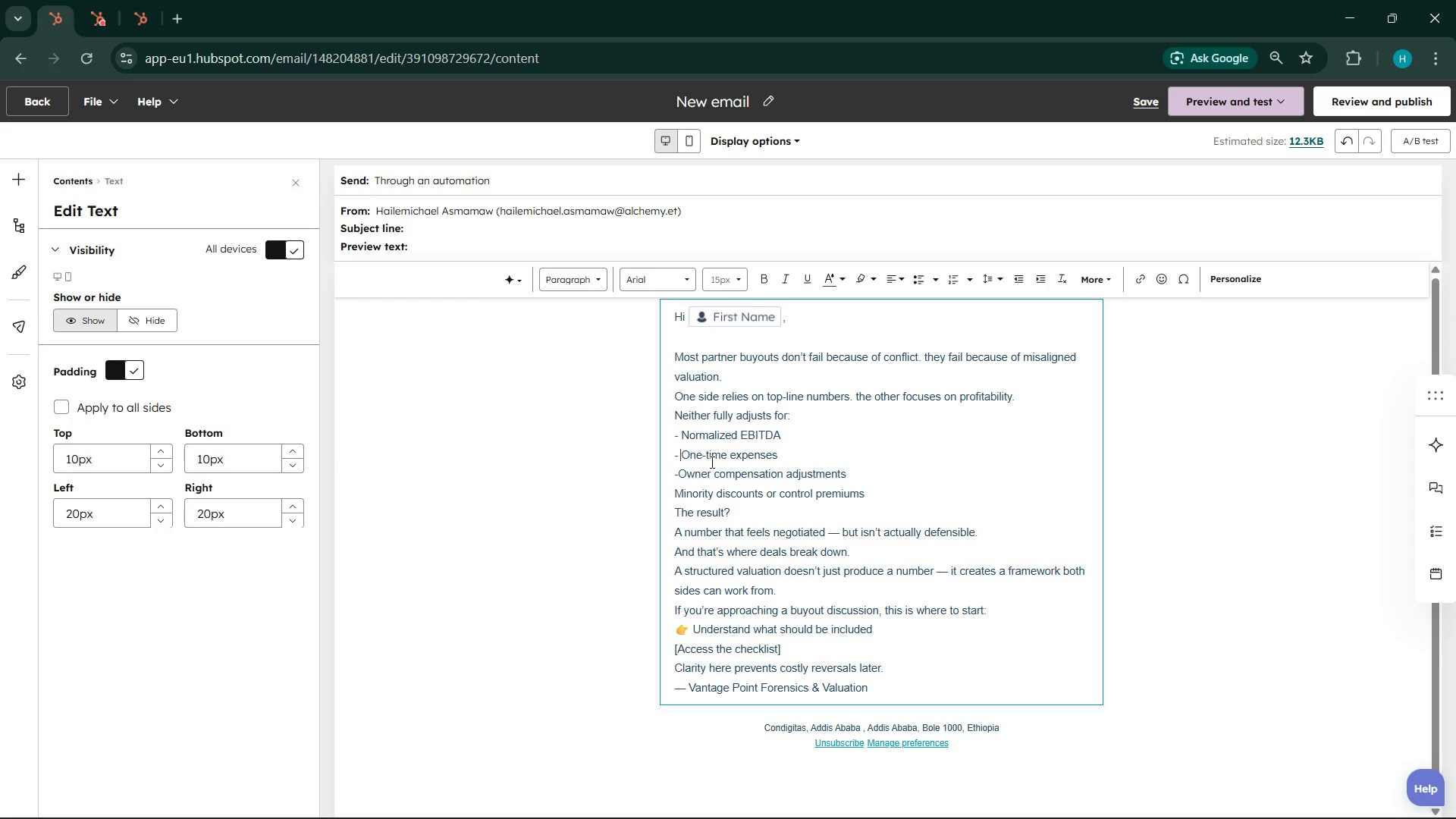 
key(Space)
 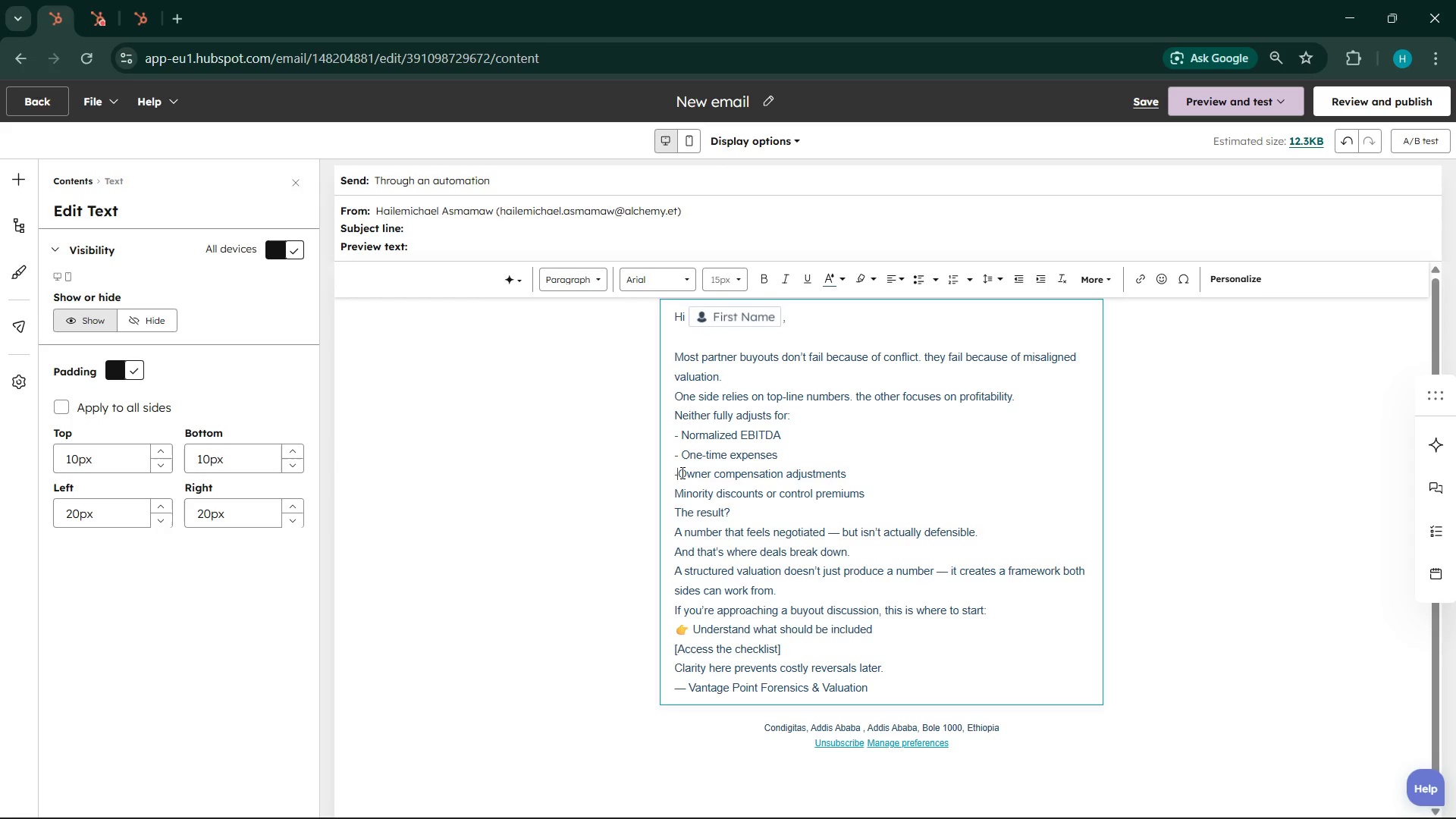 
key(Space)
 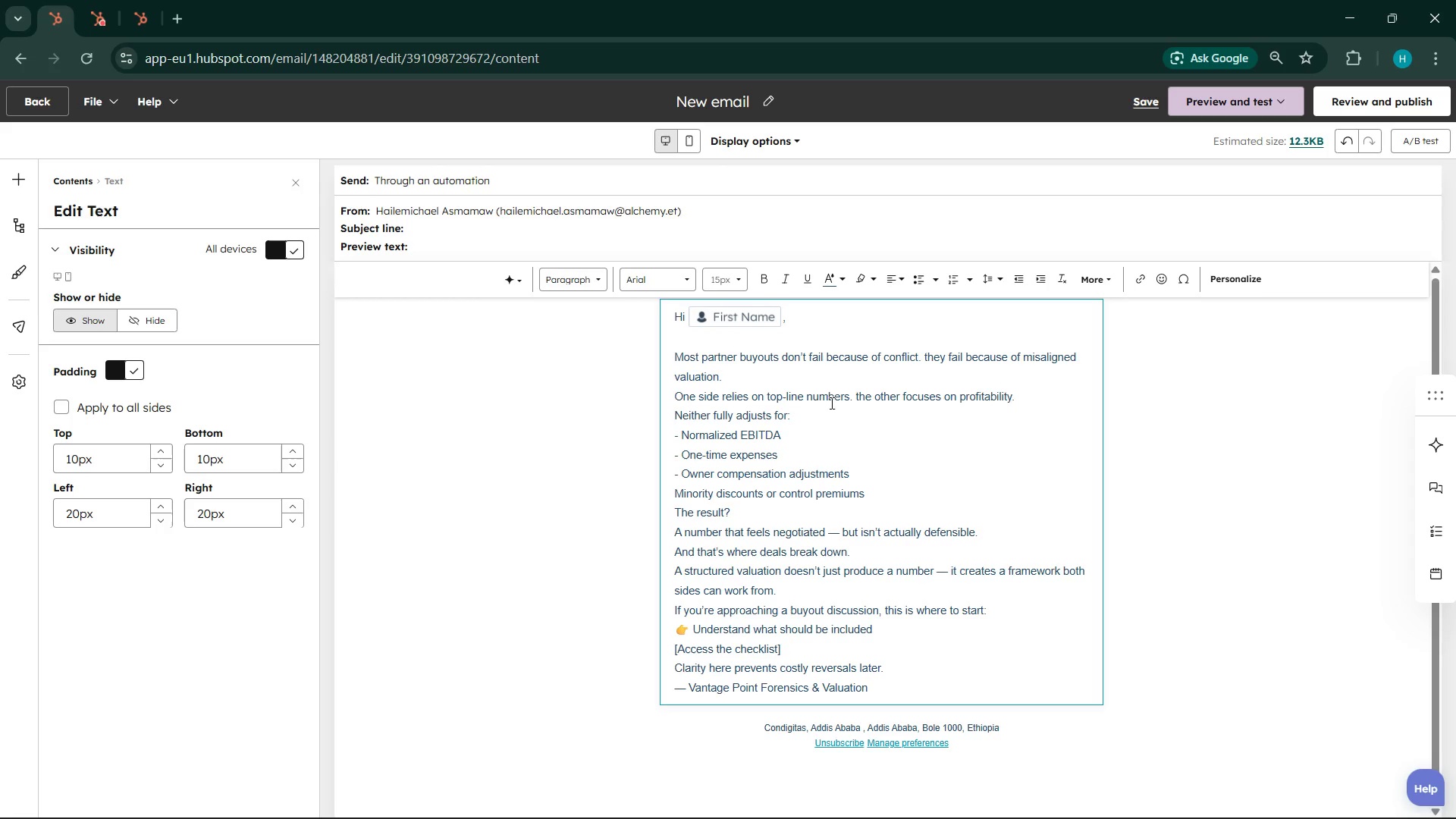 
left_click([826, 411])
 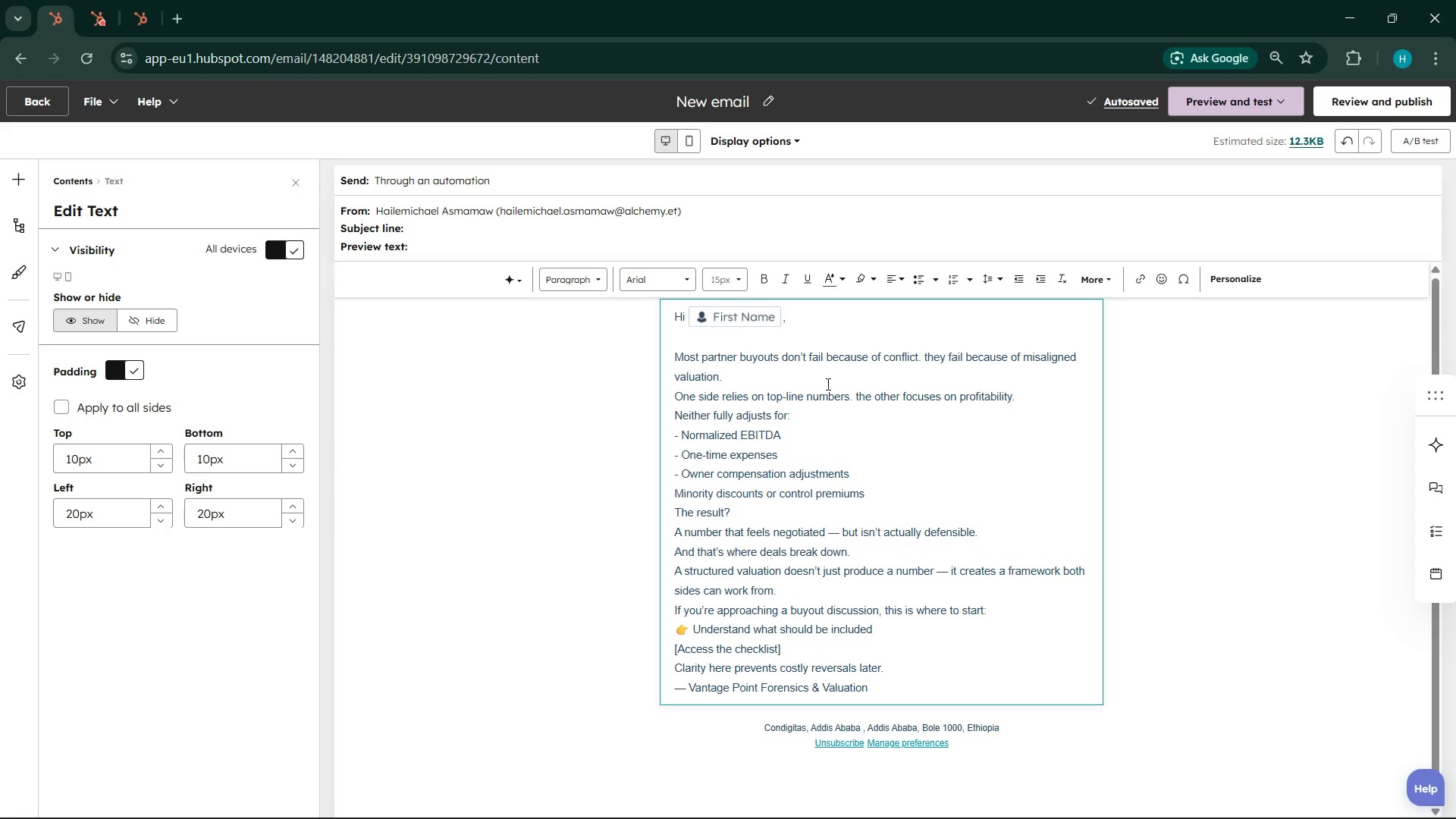 
left_click([826, 383])
 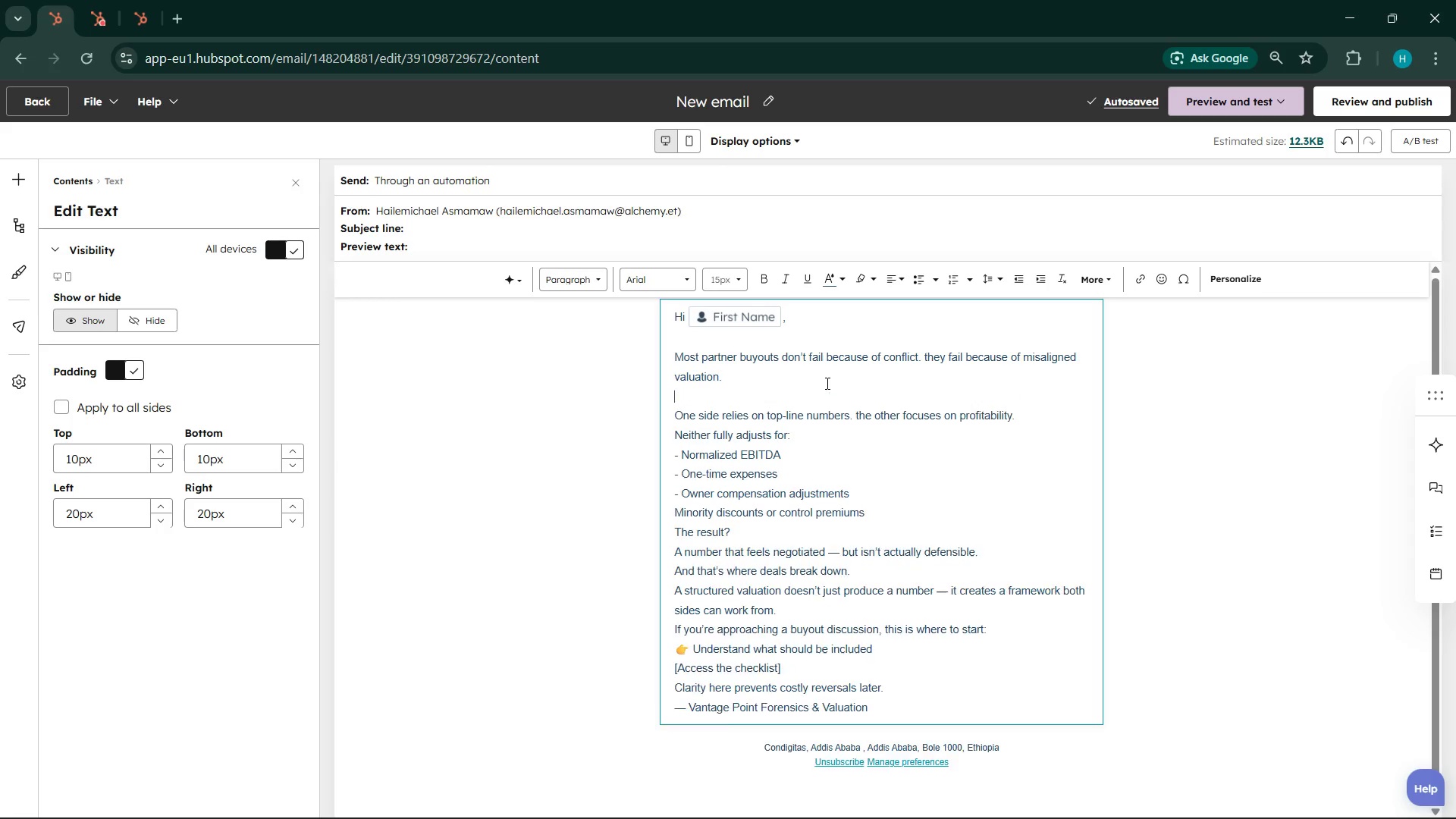 
key(Enter)
 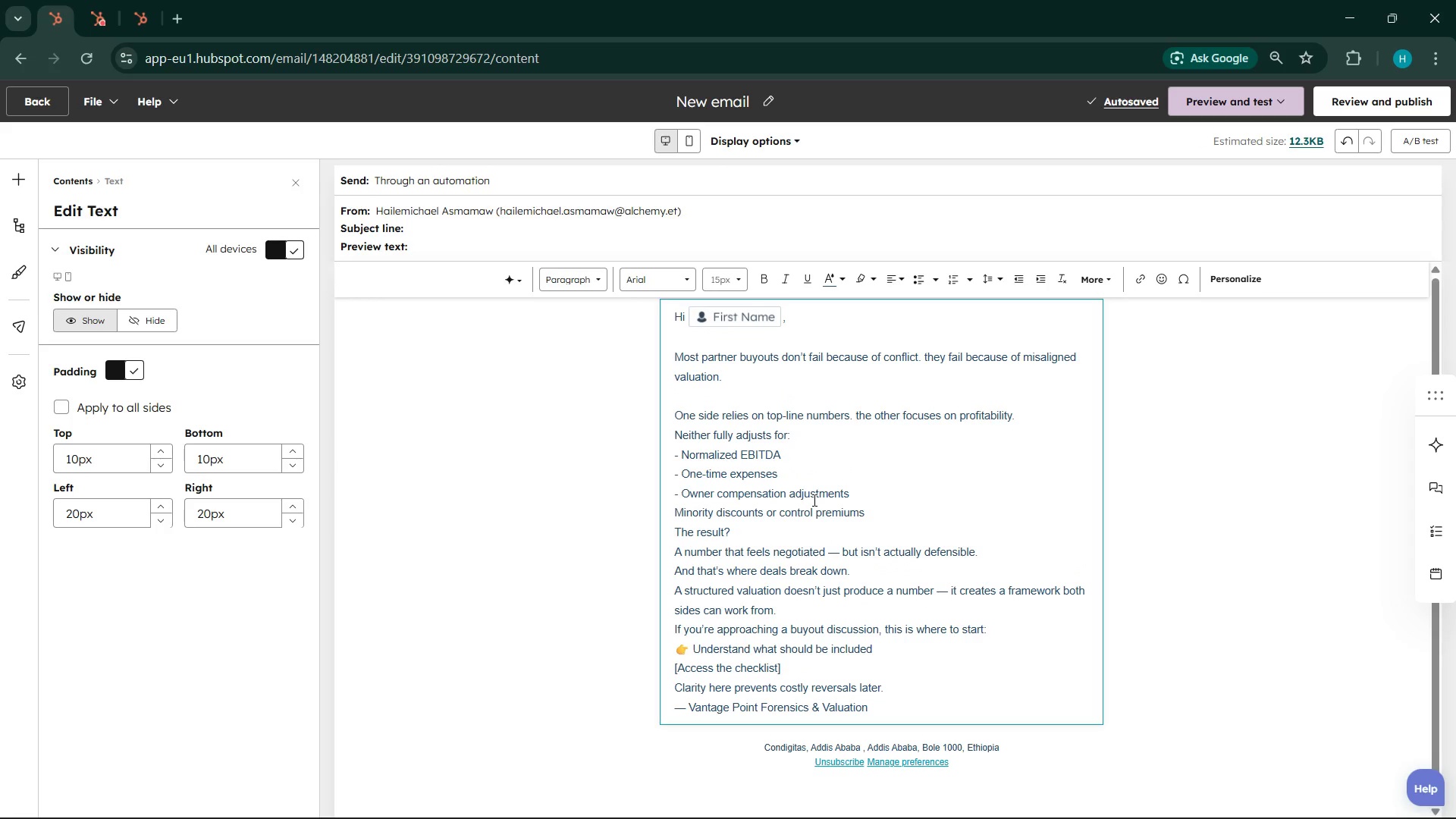 
wait(12.22)
 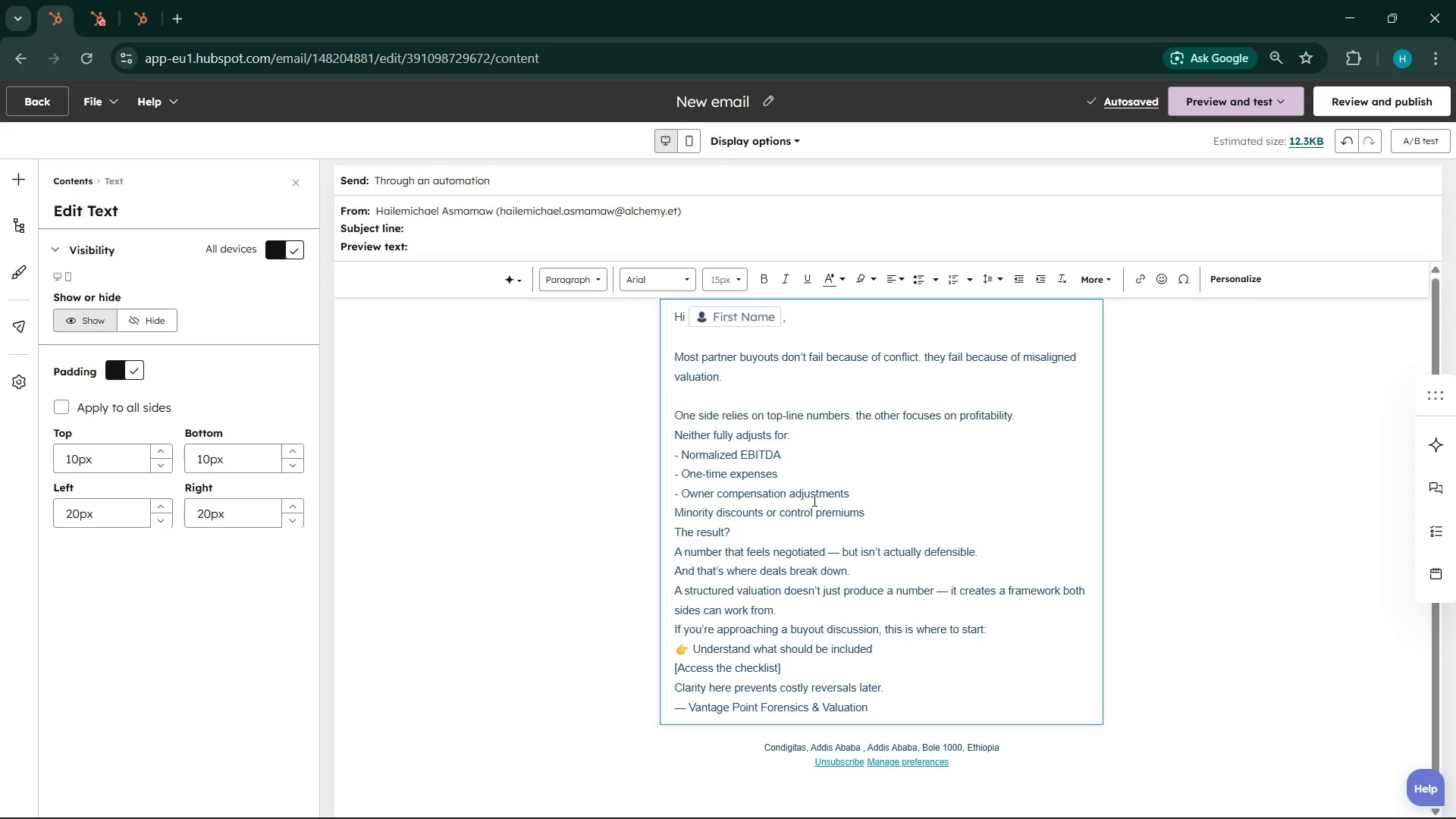 
left_click([665, 510])
 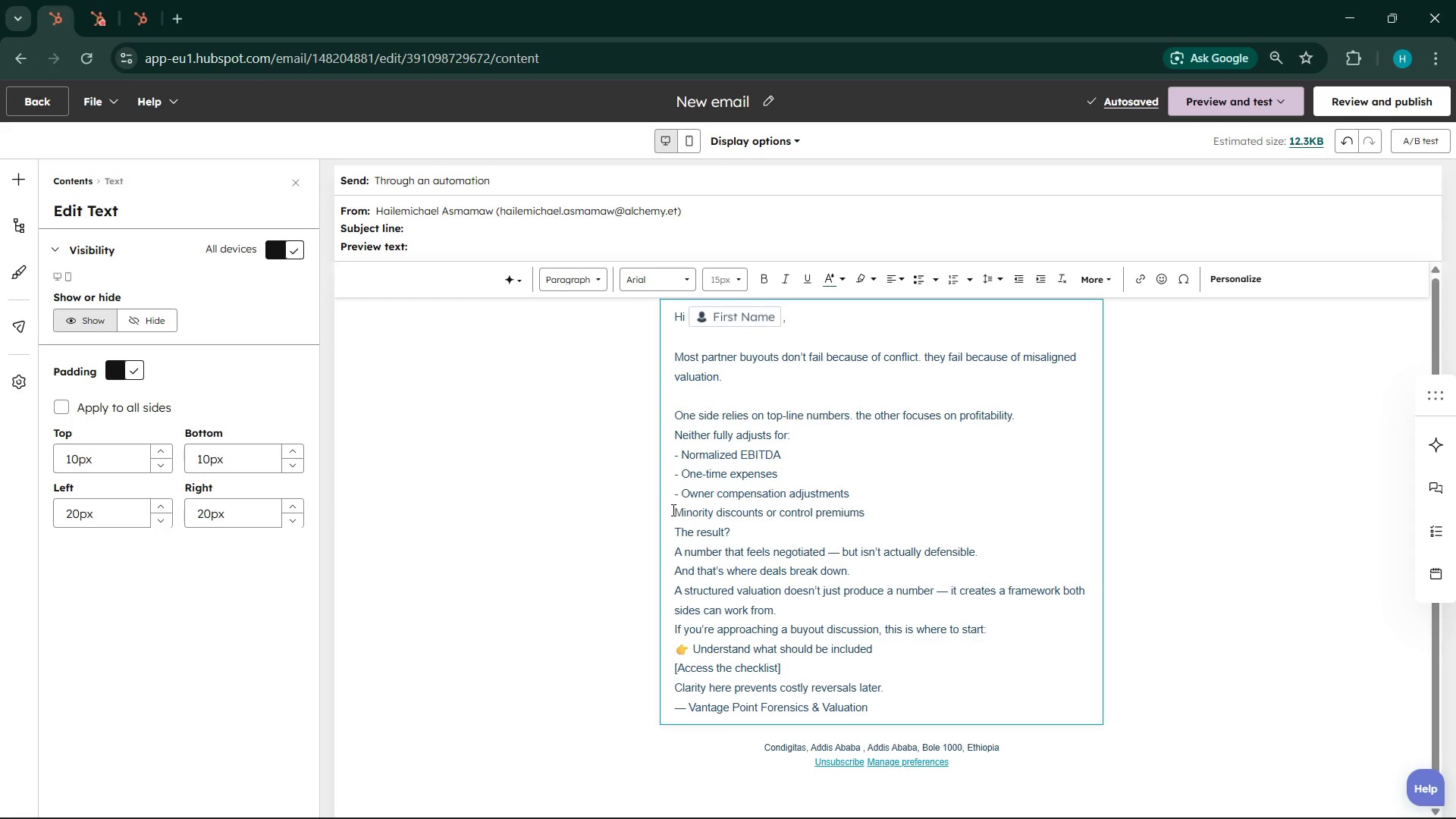 
left_click([671, 510])
 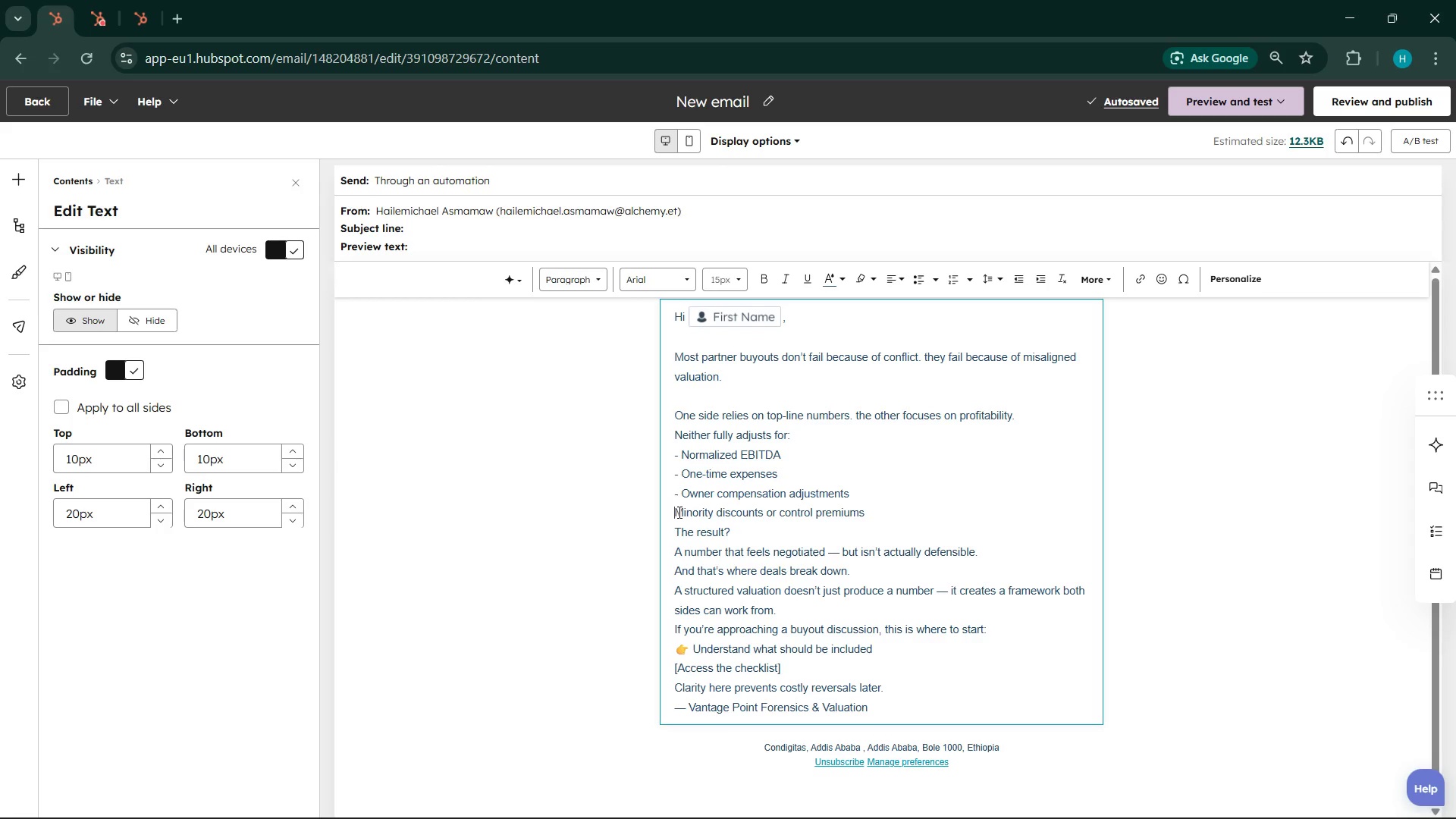 
left_click([678, 512])
 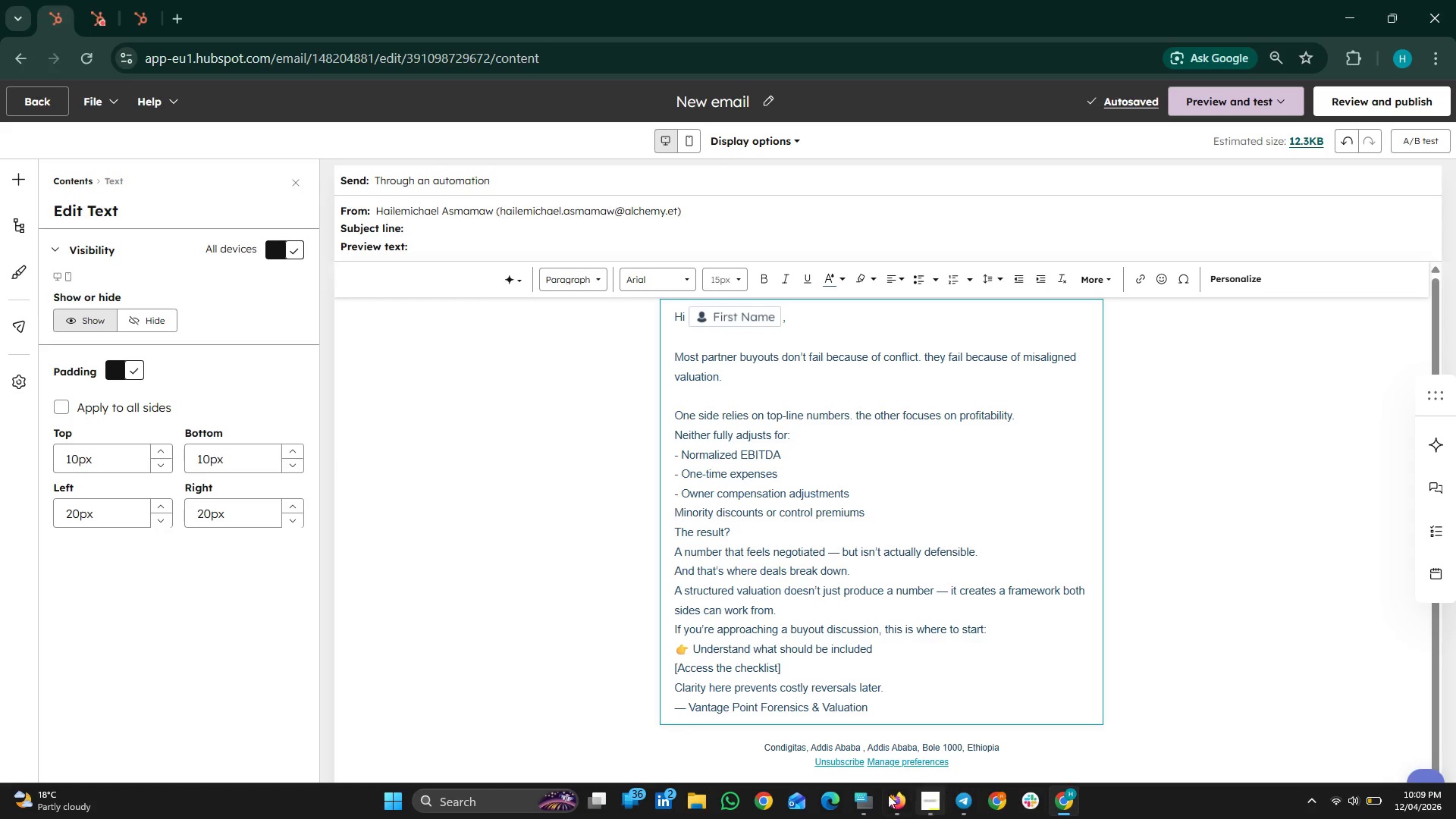 
left_click([863, 802])
 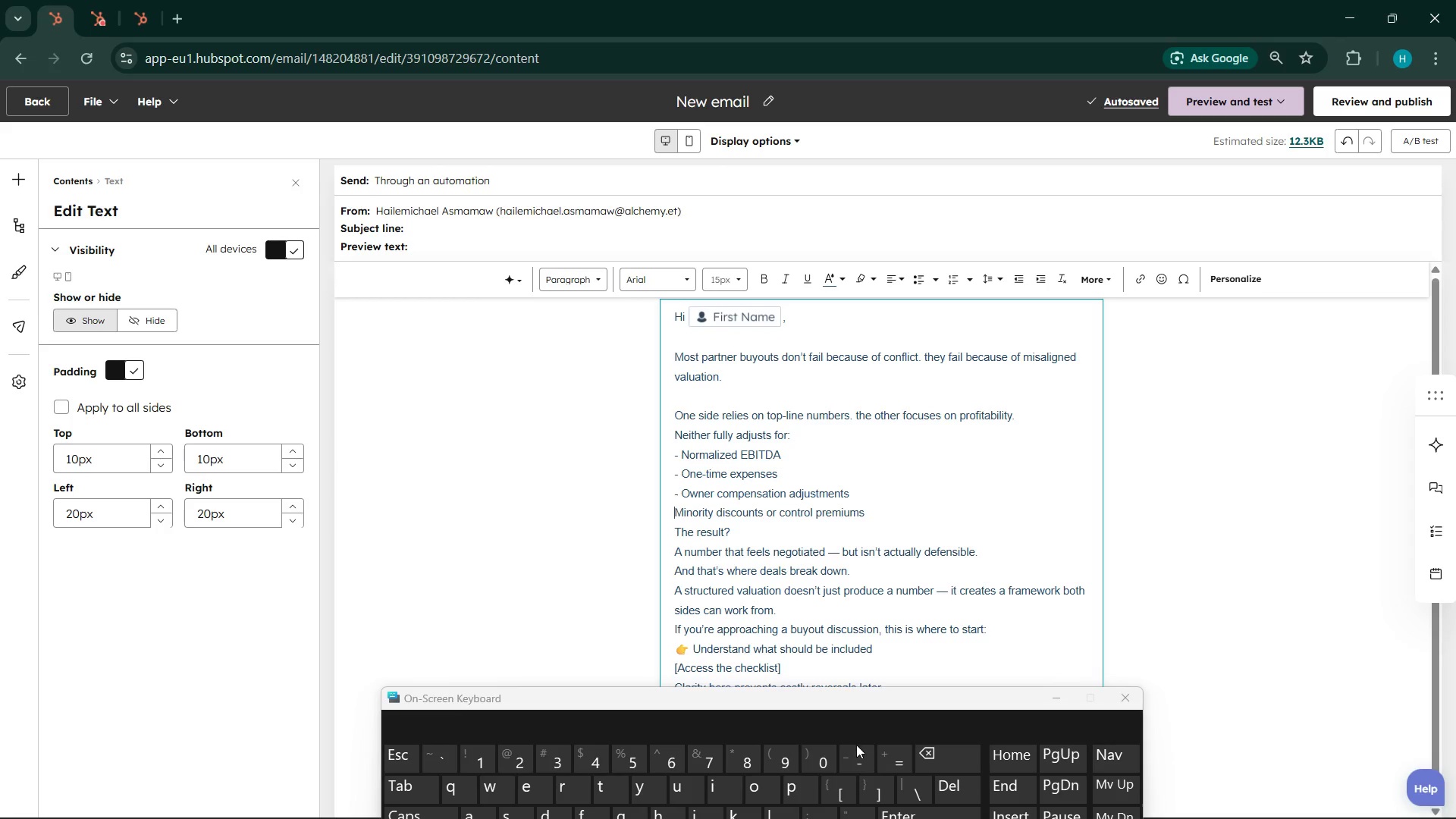 
key(Minus)
 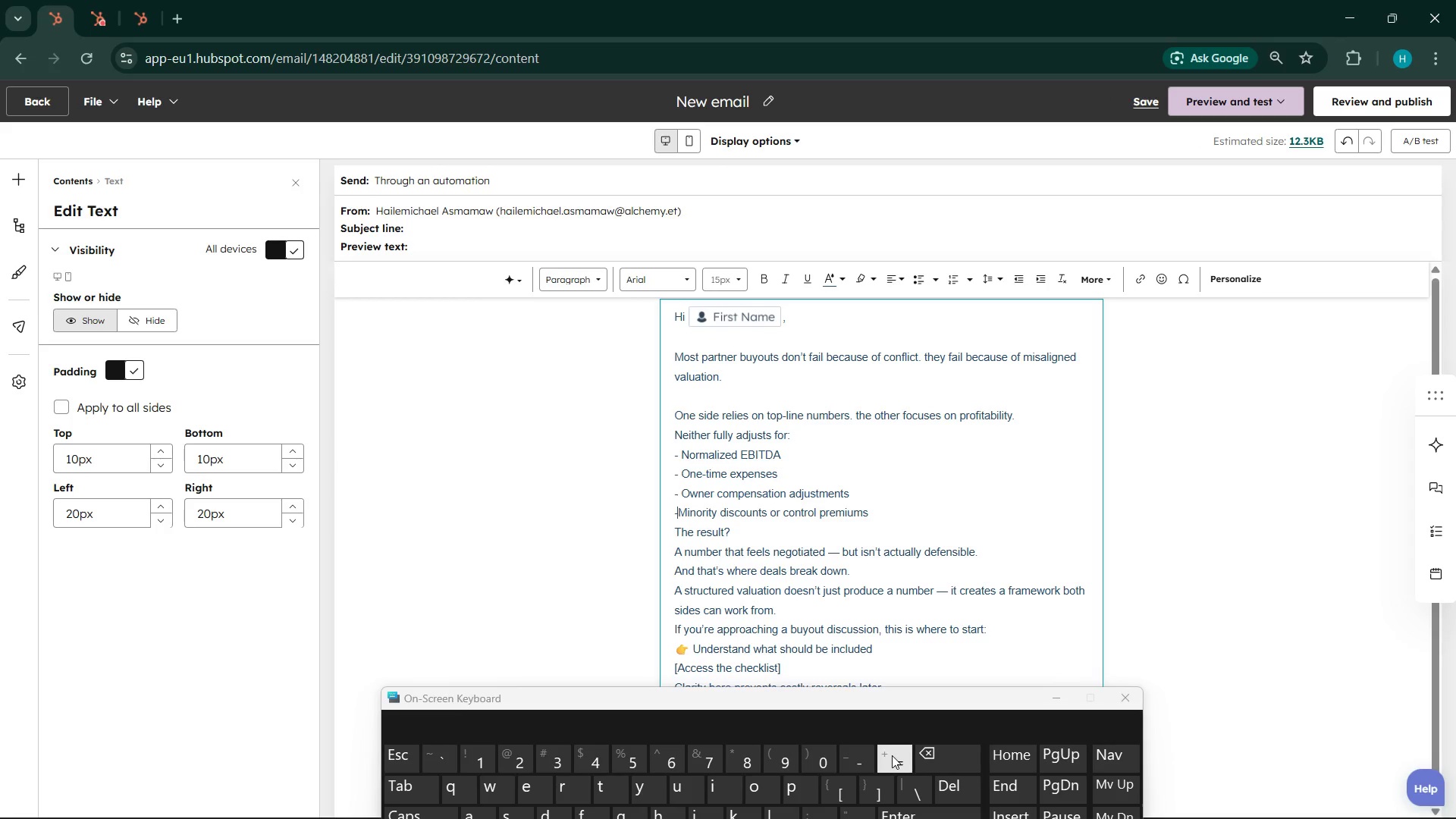 
key(Space)
 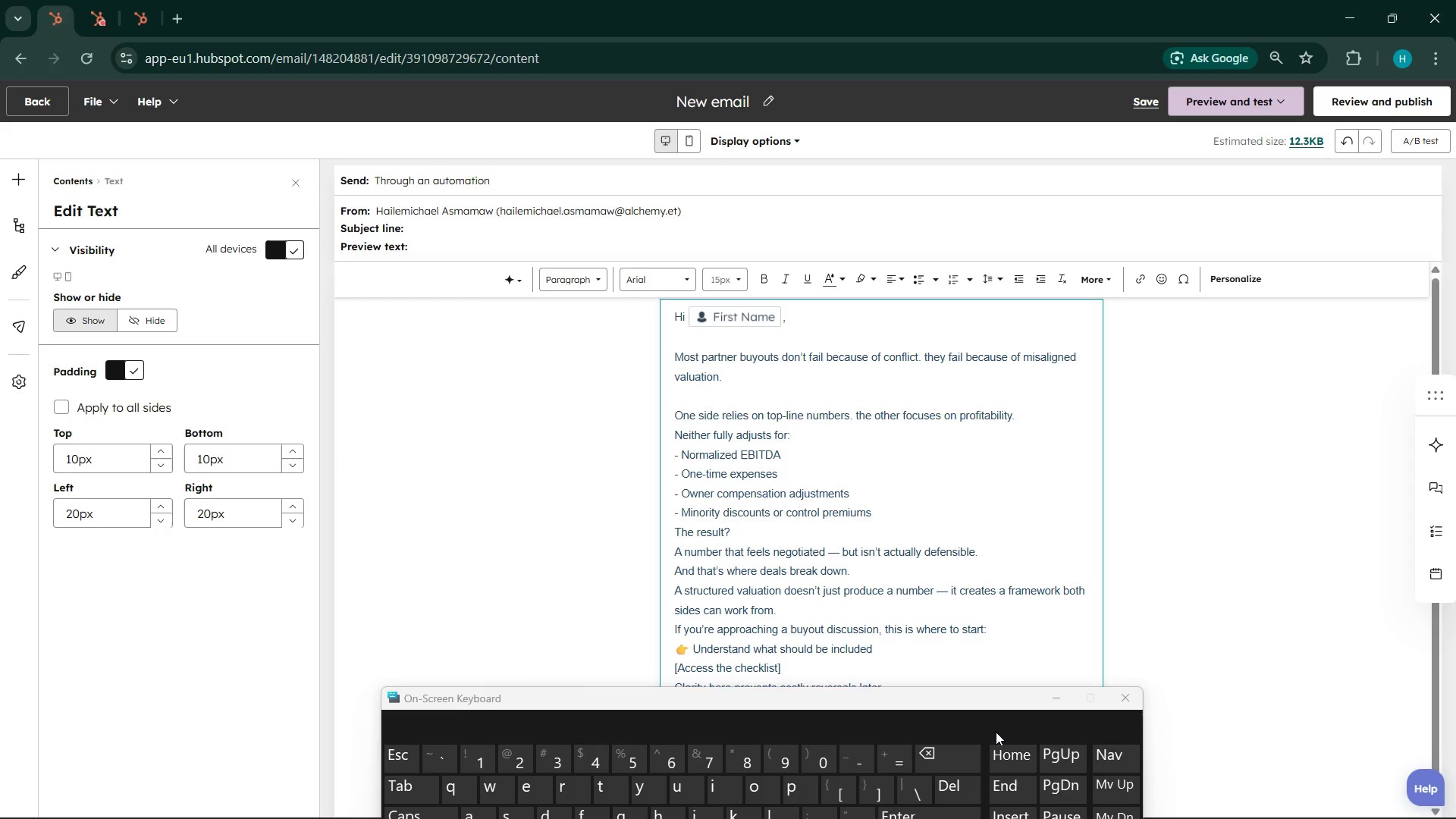 
mouse_move([1040, 695])
 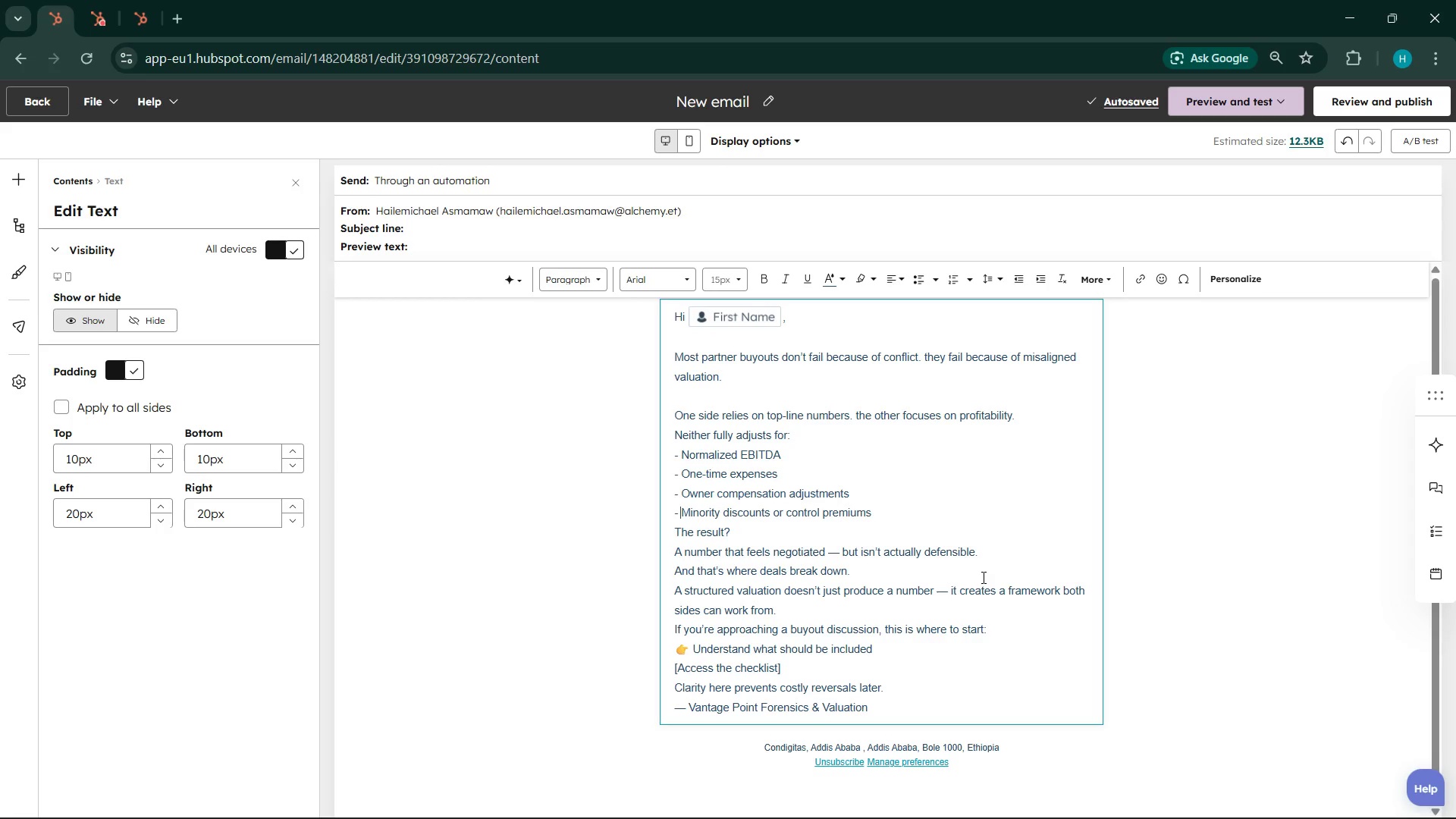 
wait(11.08)
 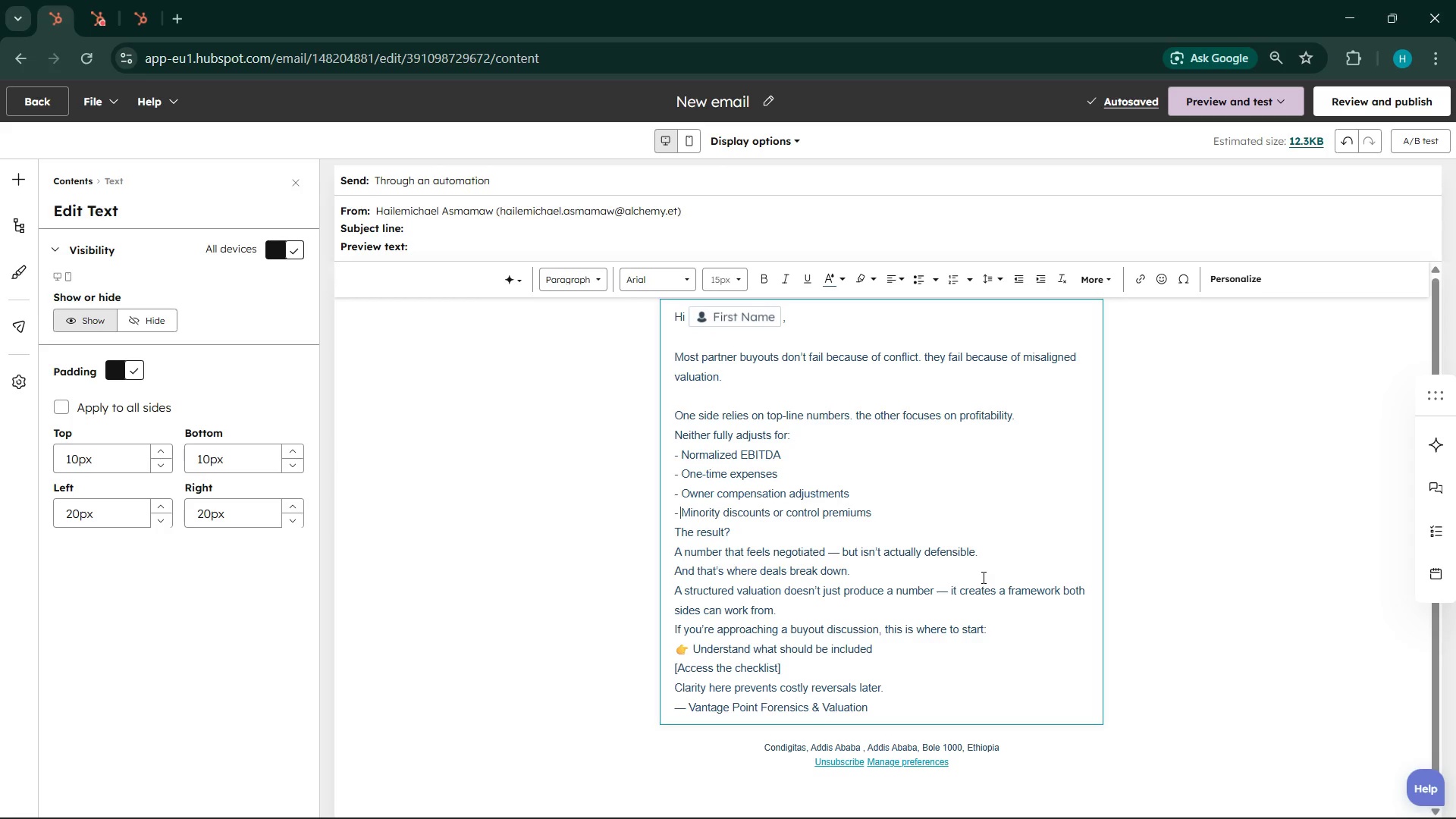 
scroll: coordinate [988, 568], scroll_direction: down, amount: 1.0
 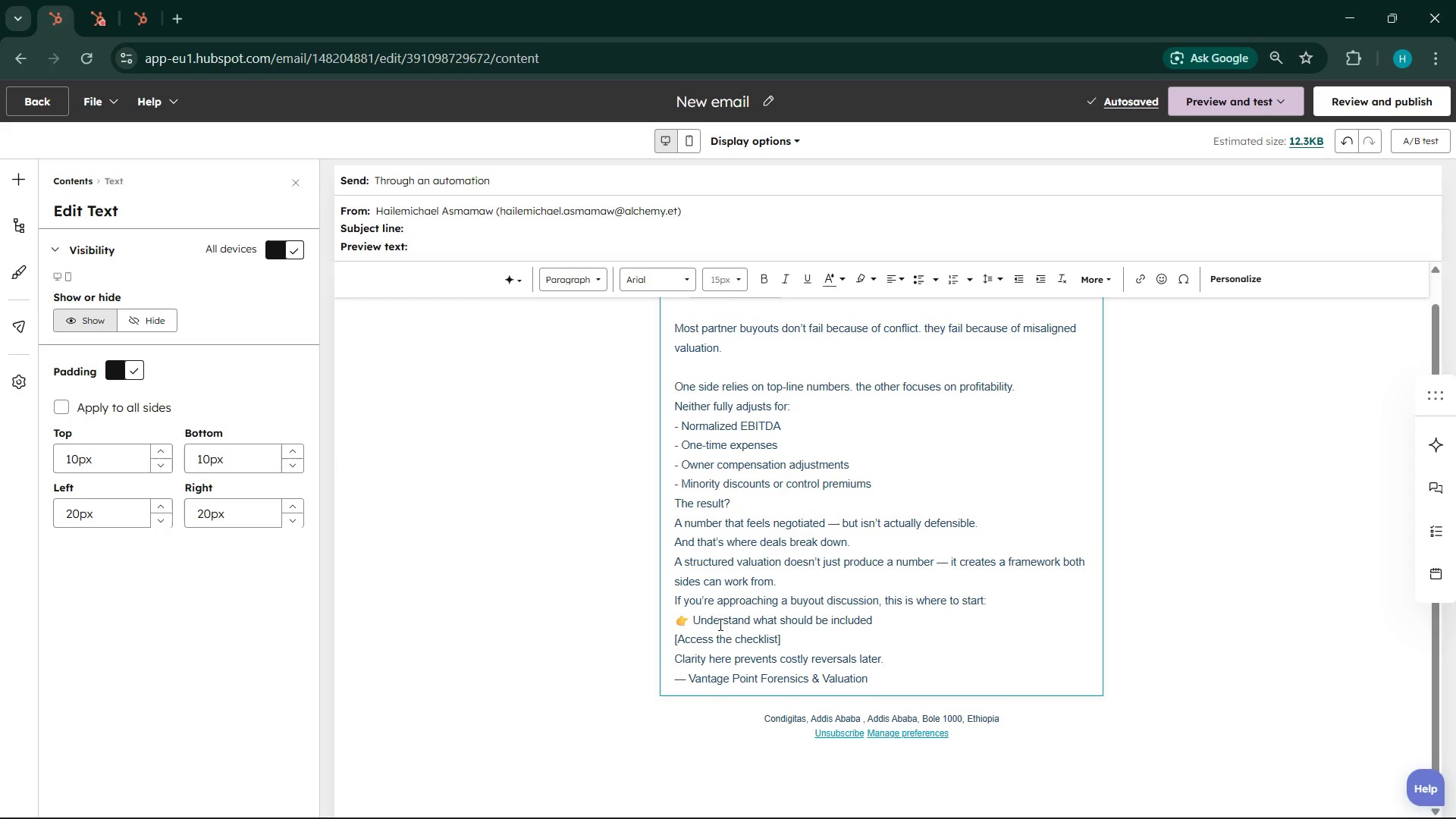 
left_click([688, 616])
 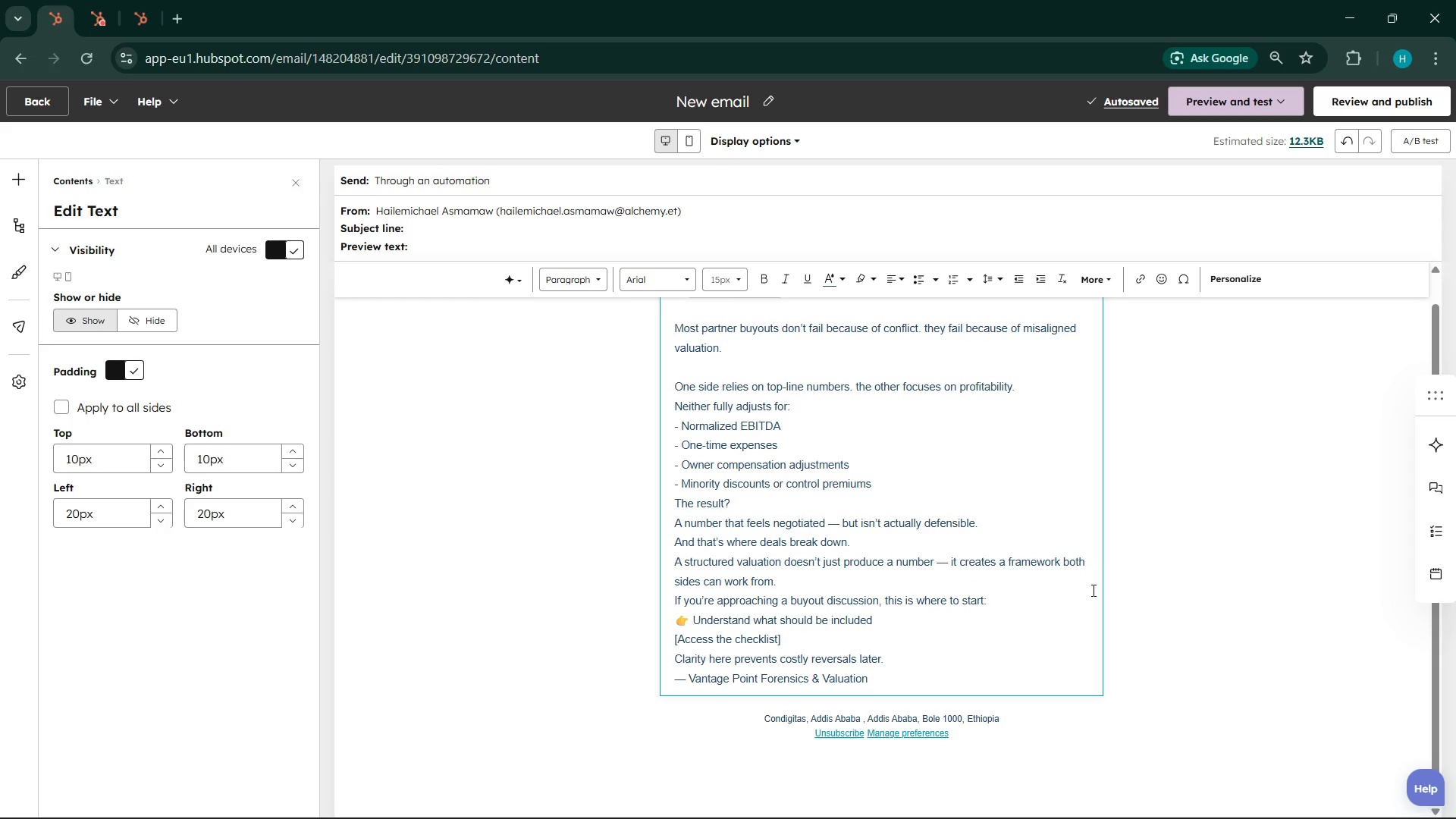 
key(Backspace)
 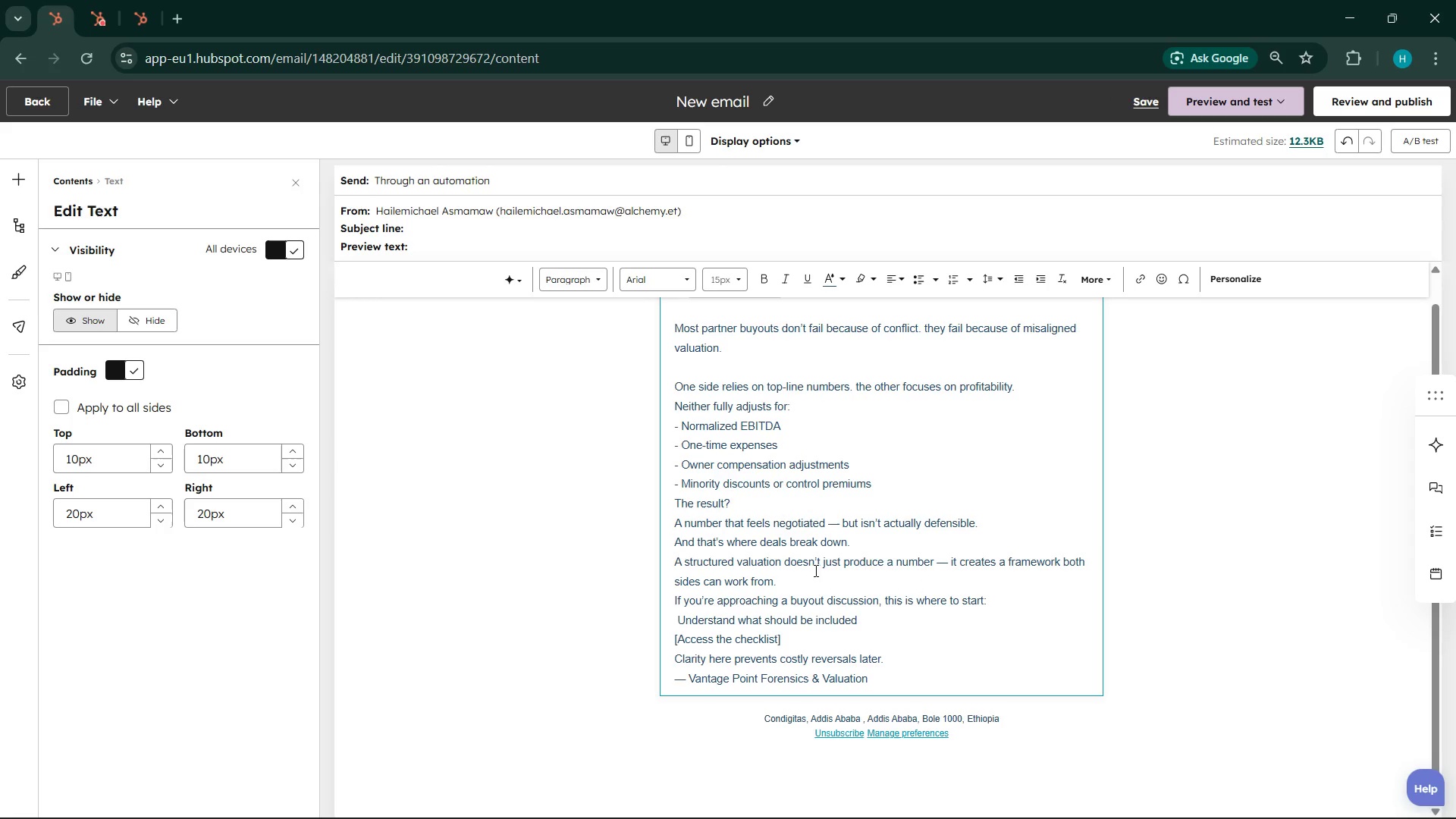 
left_click([814, 570])
 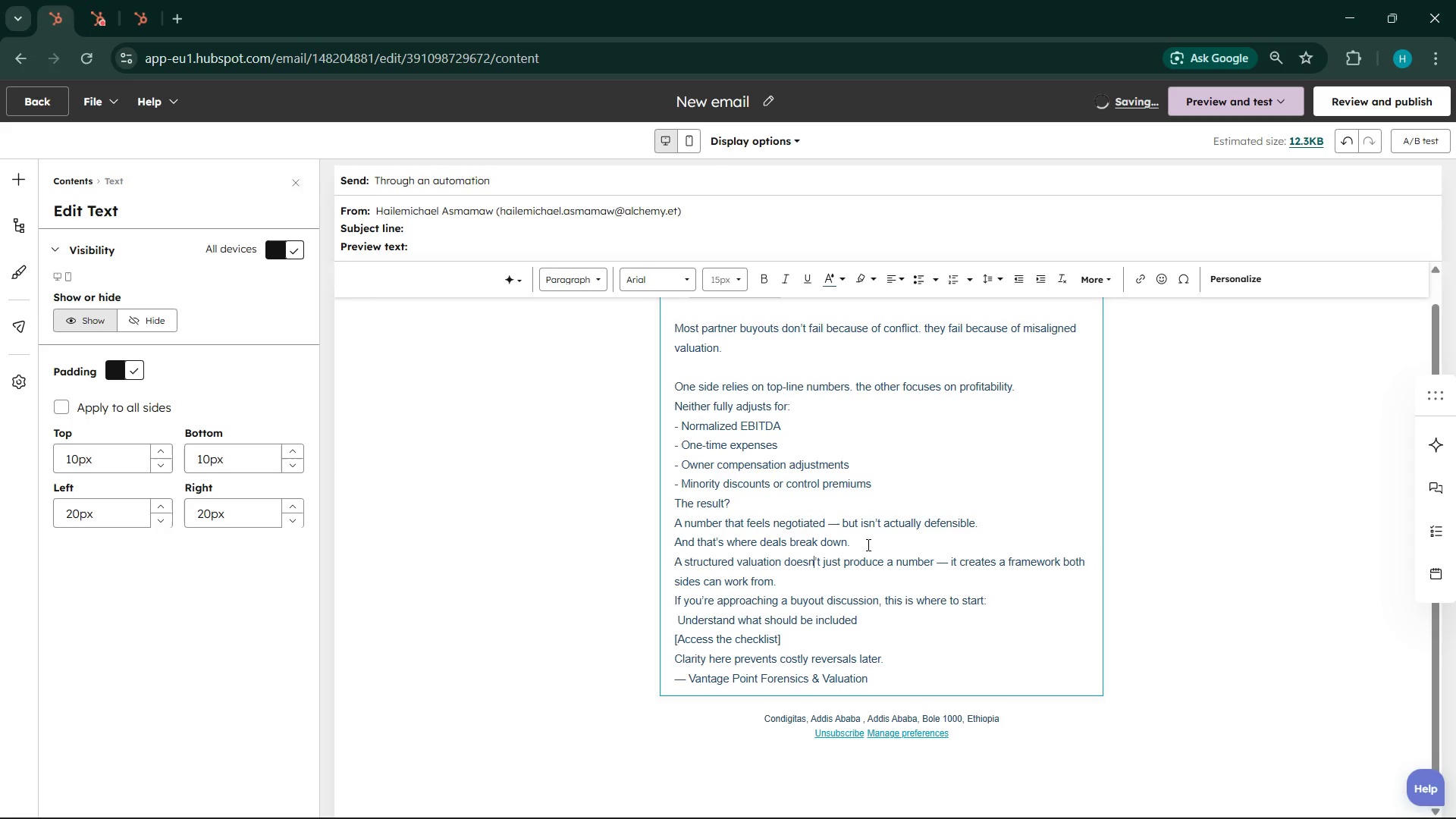 
left_click([867, 544])
 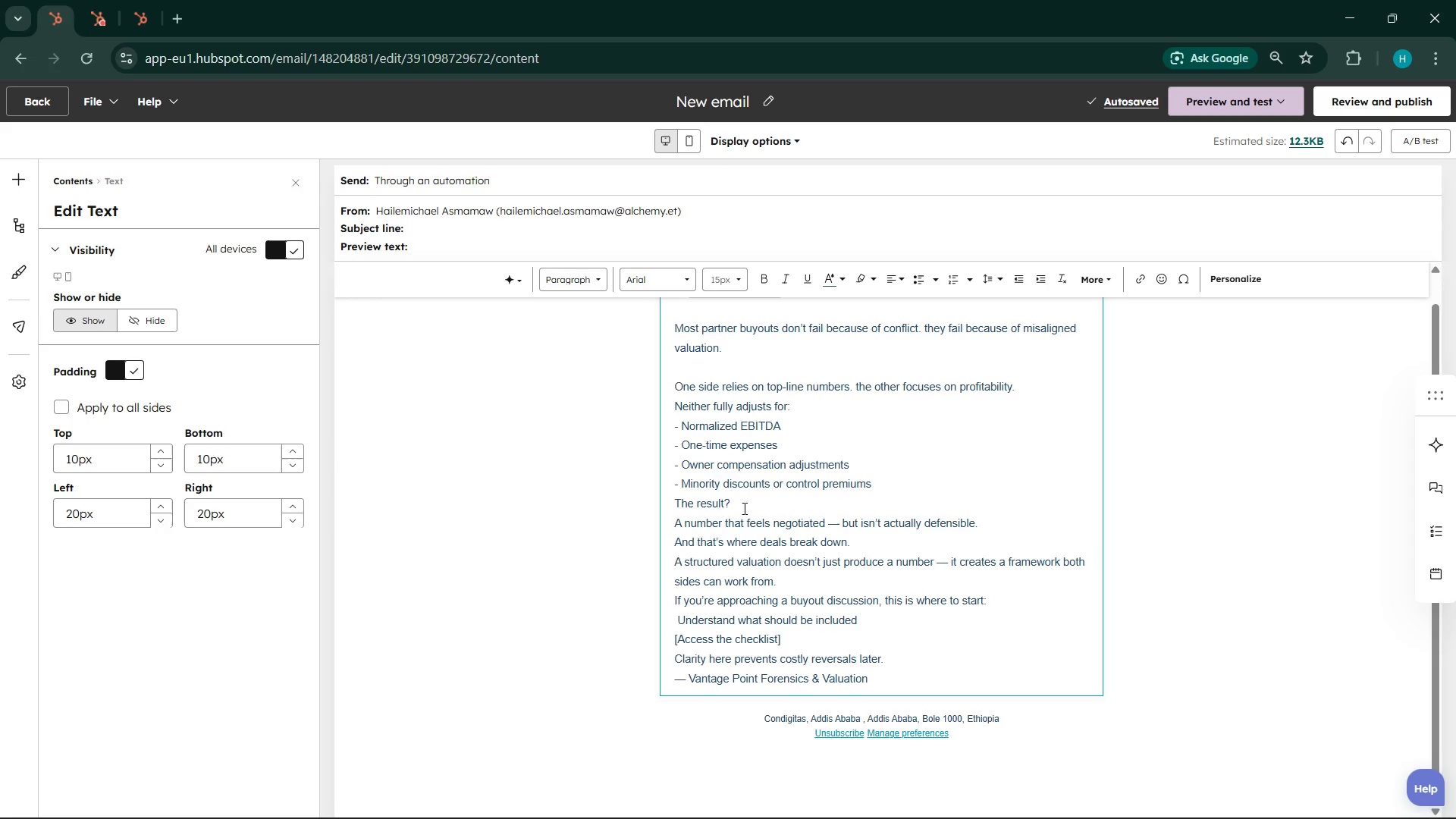 
left_click([921, 479])
 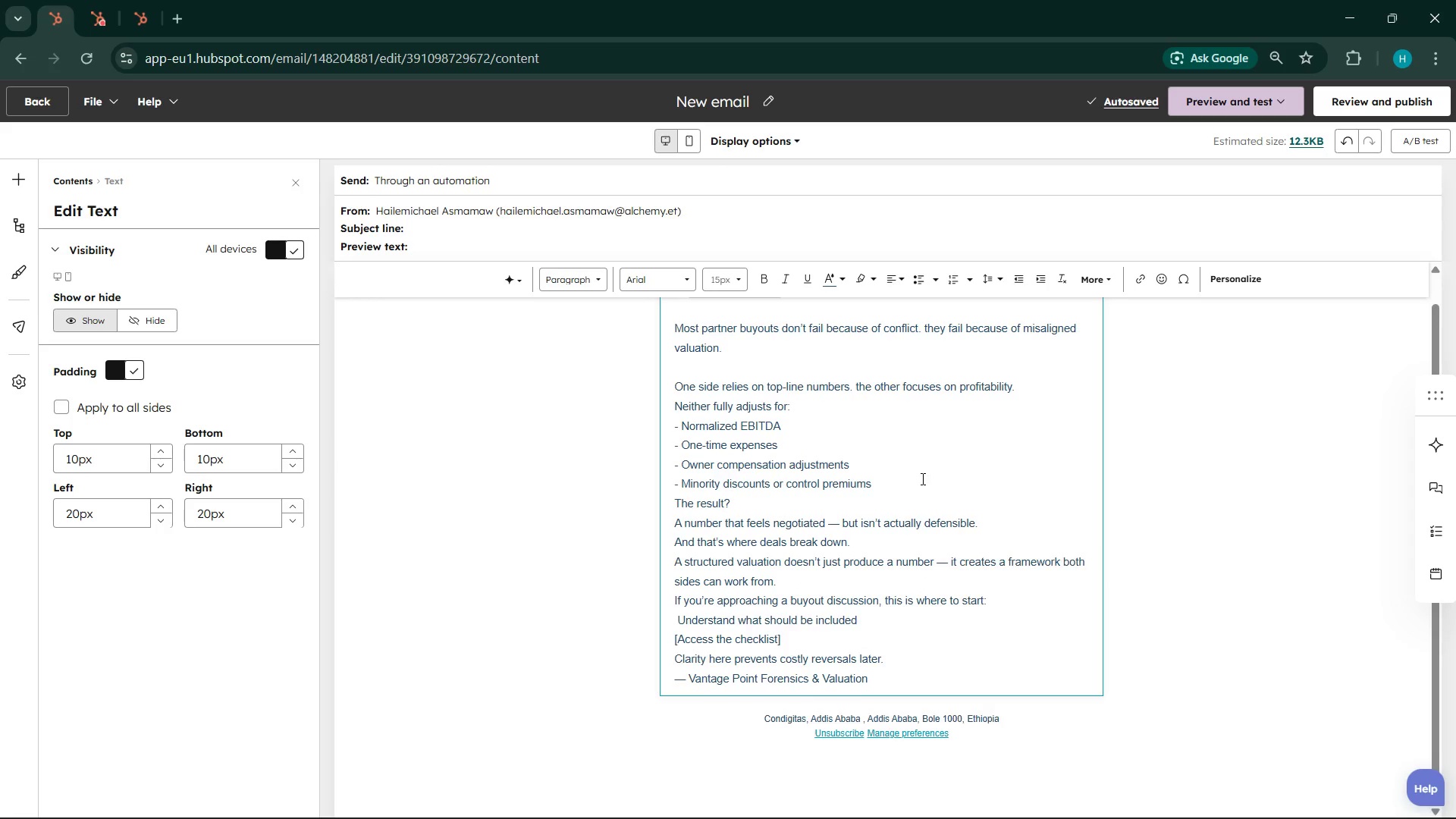 
key(Enter)
 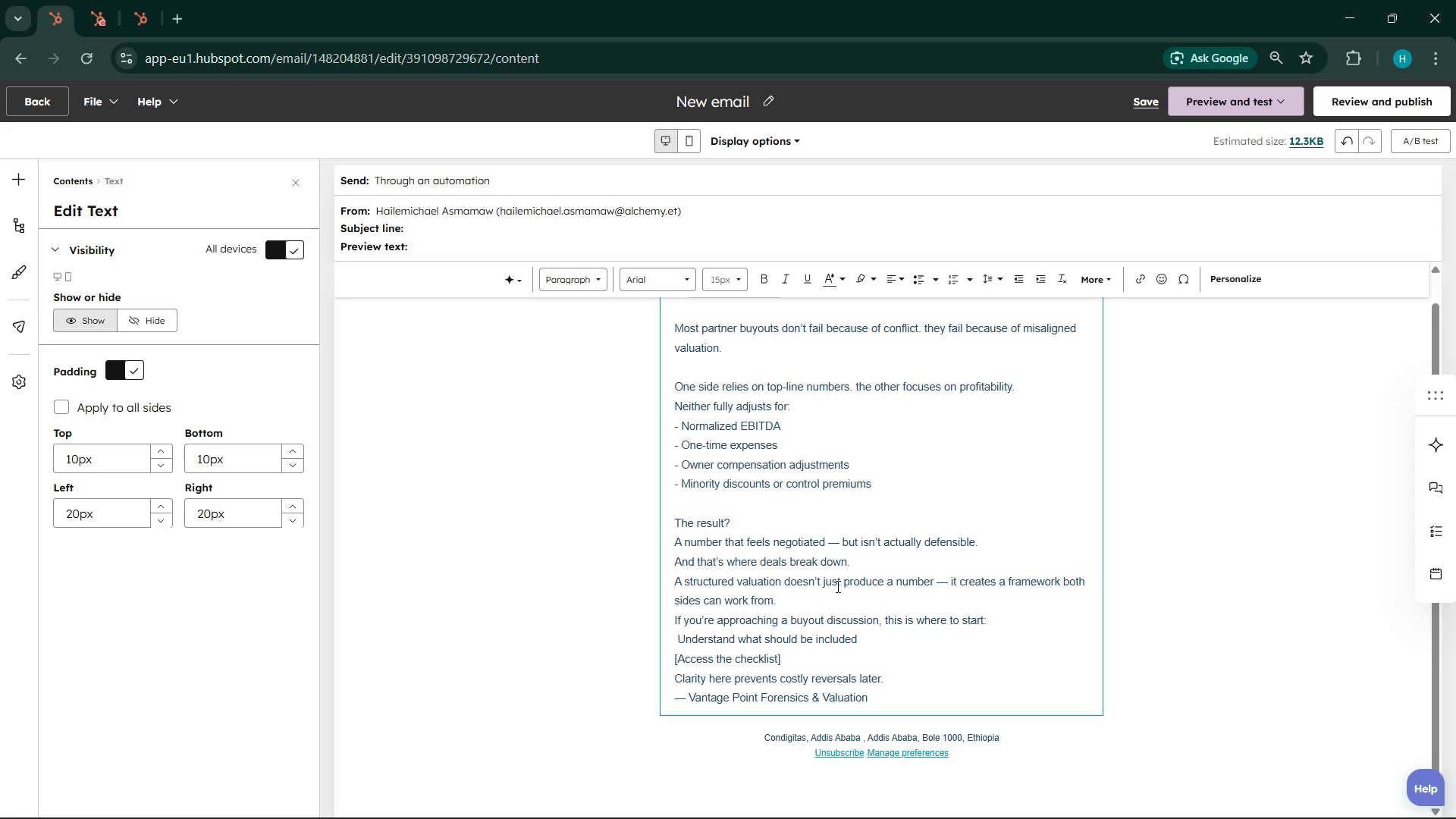 
scroll: coordinate [852, 599], scroll_direction: down, amount: 3.0
 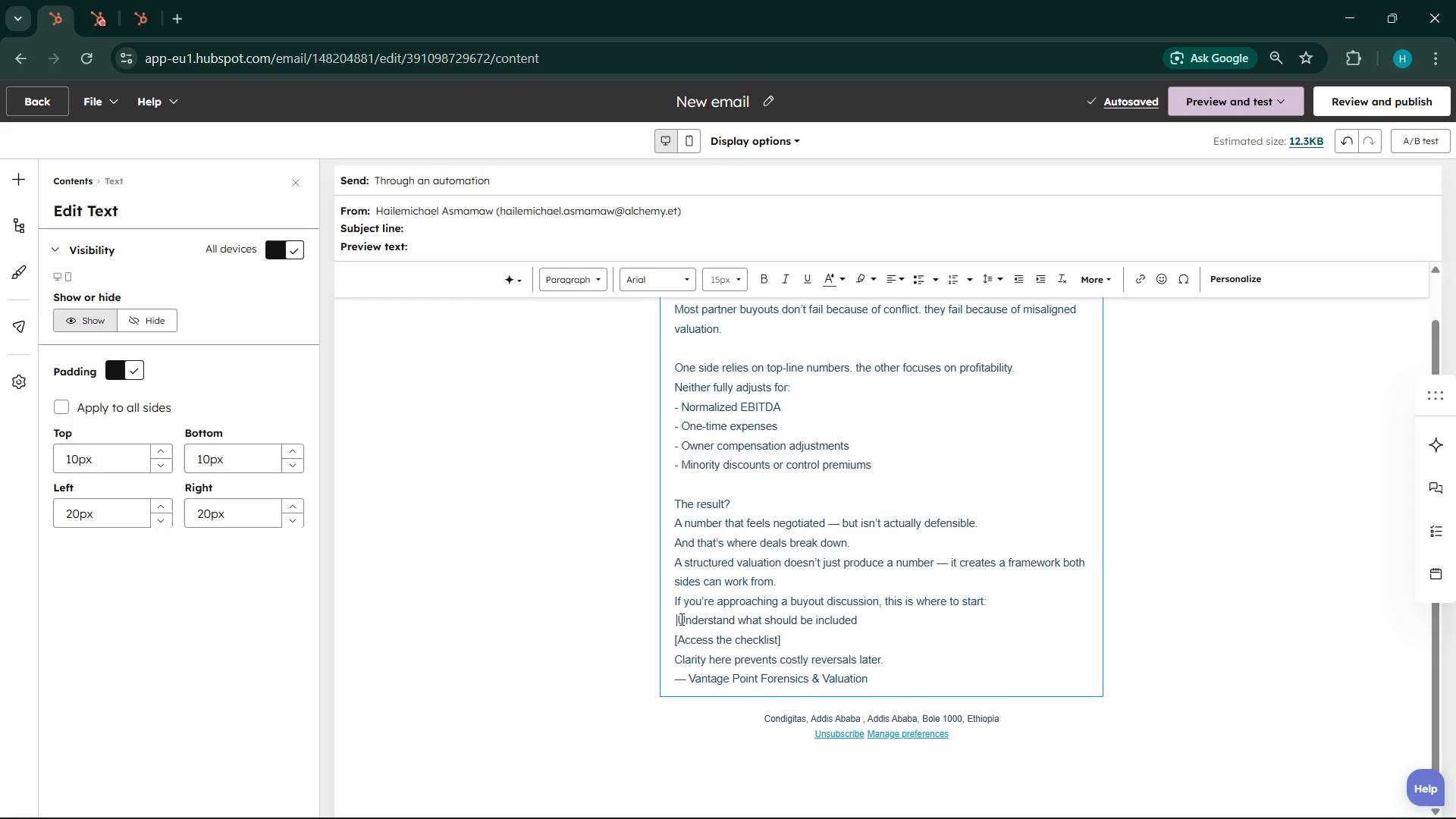 
key(Backspace)
 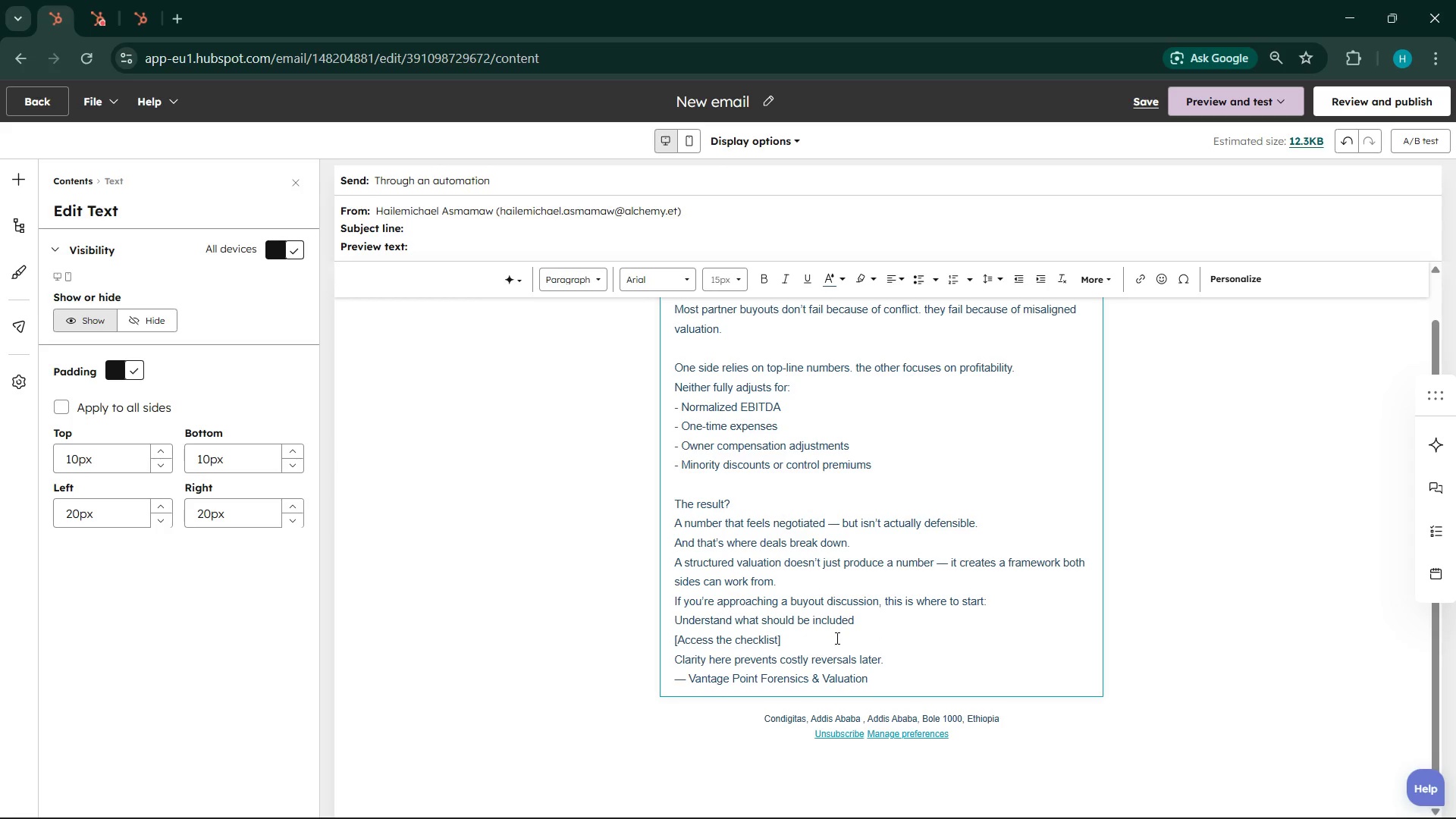 
left_click([891, 624])
 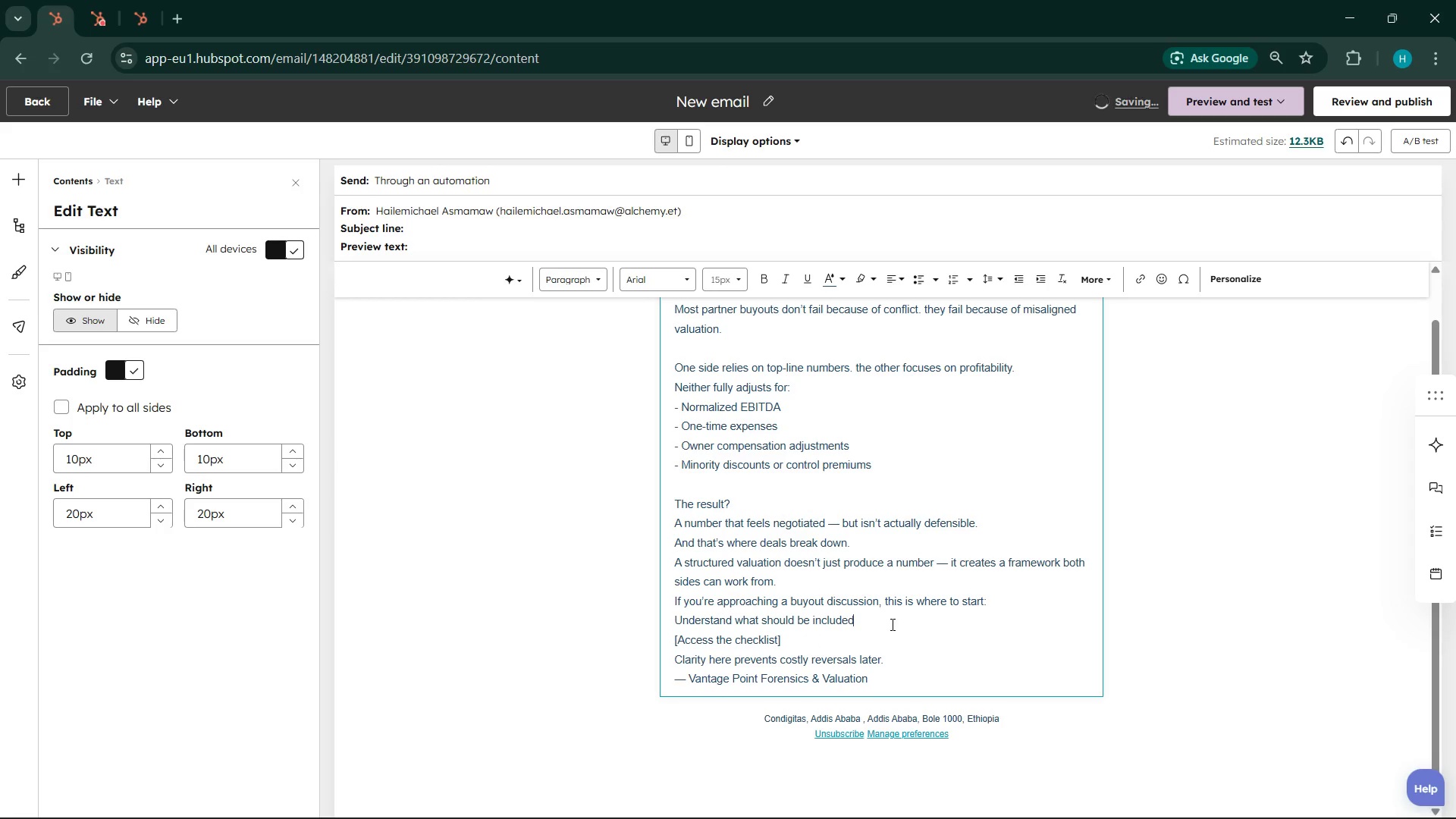 
key(Enter)
 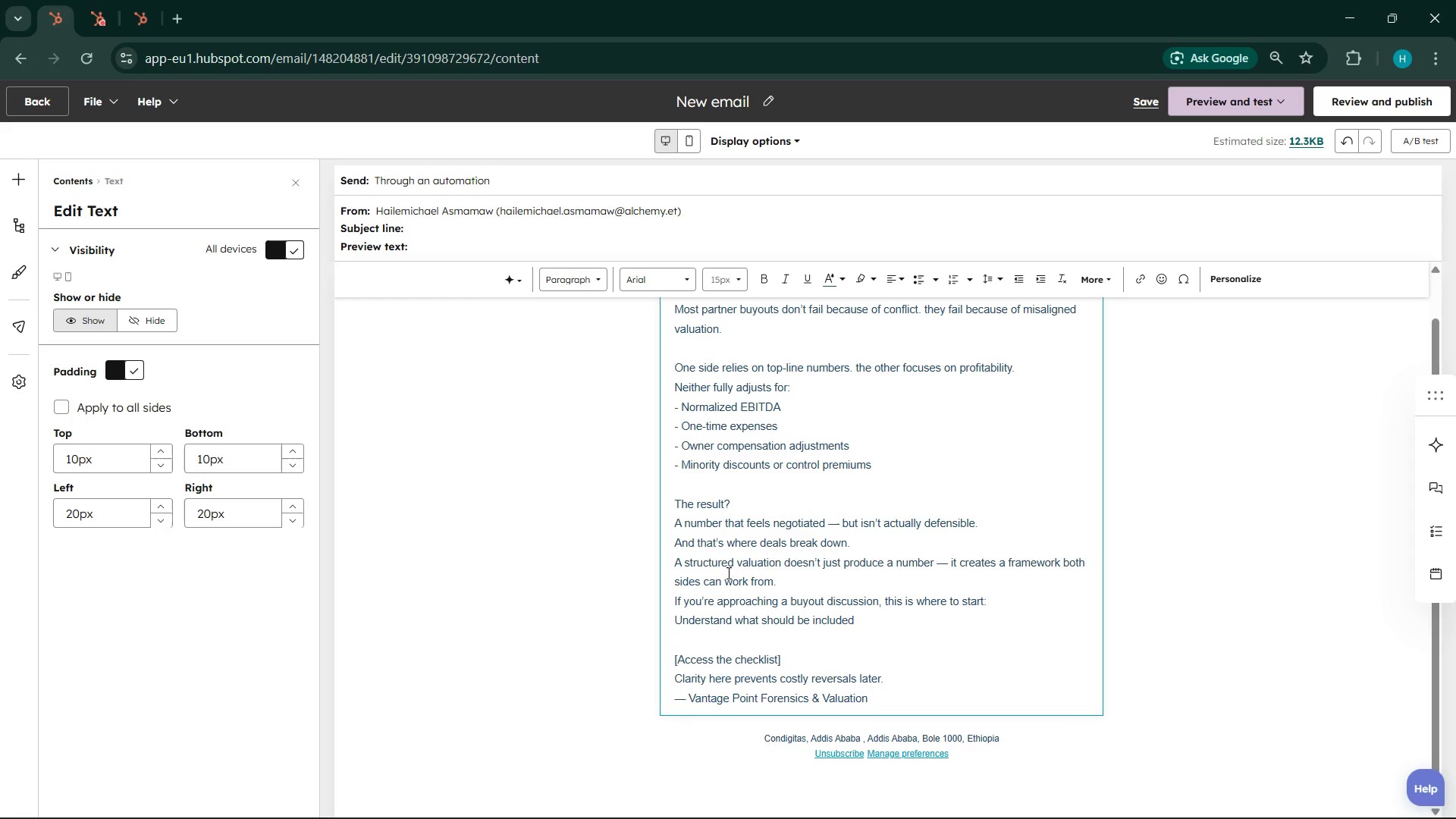 
left_click([670, 544])
 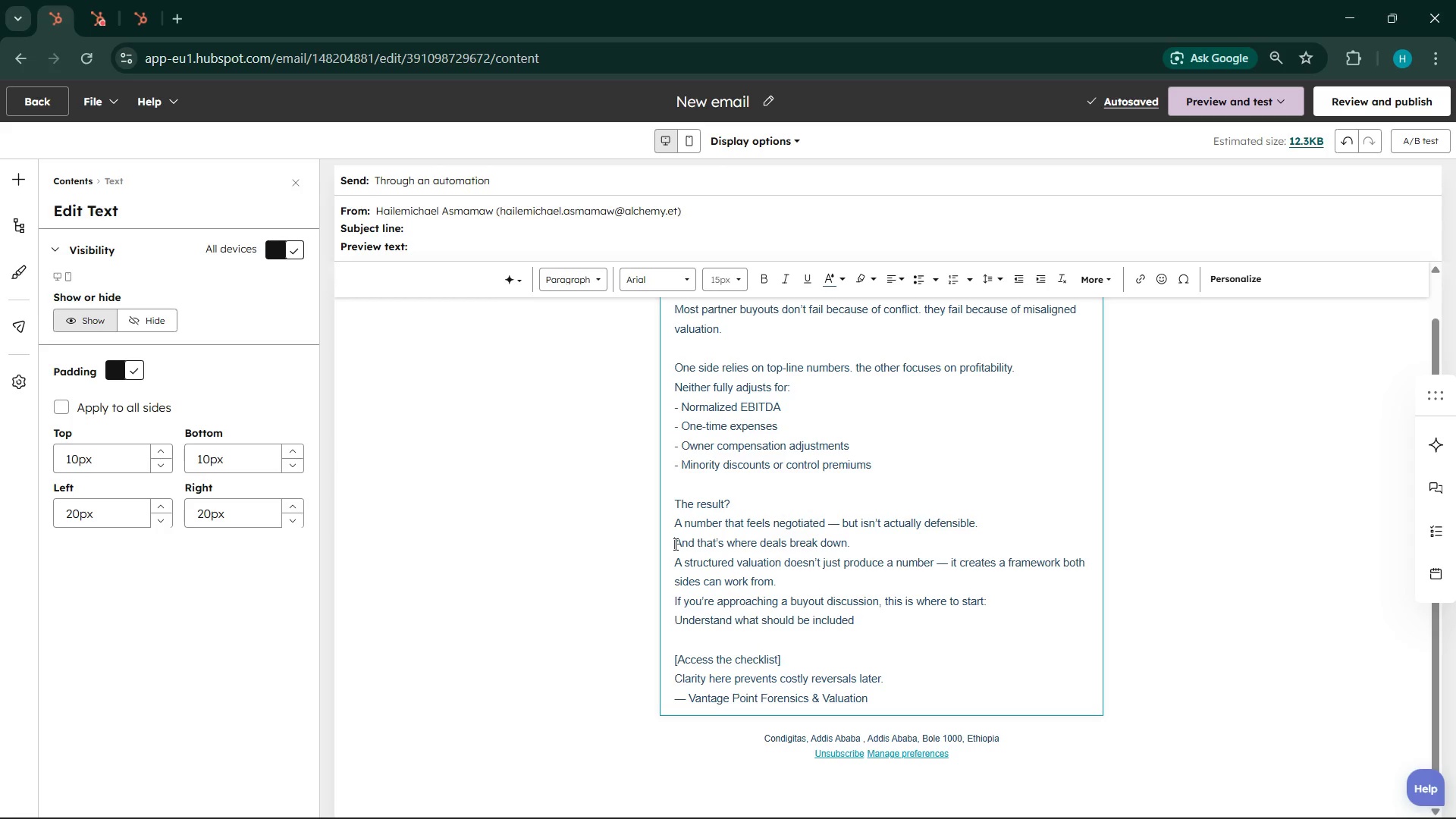 
left_click([674, 544])
 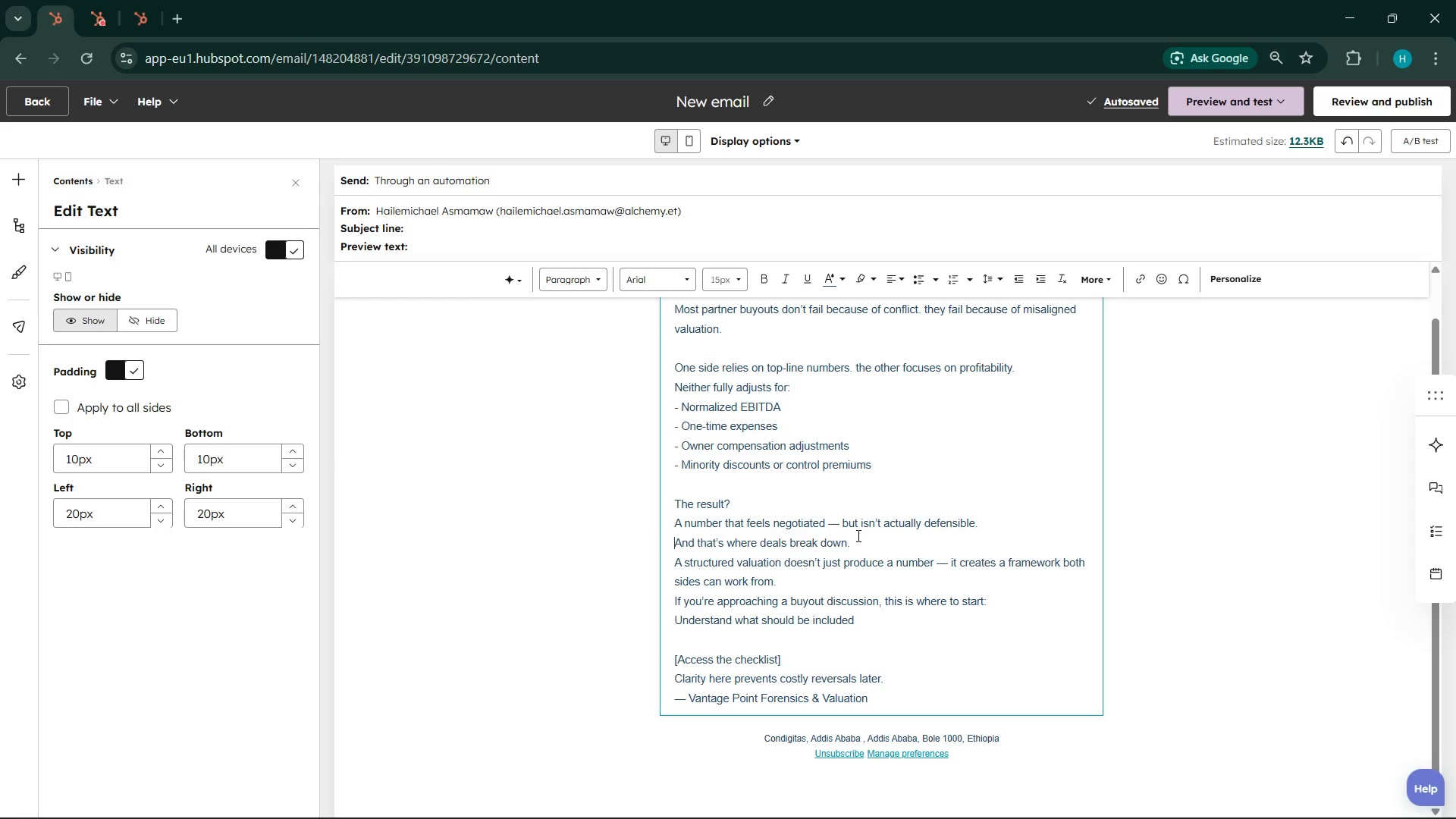 
key(Backspace)
 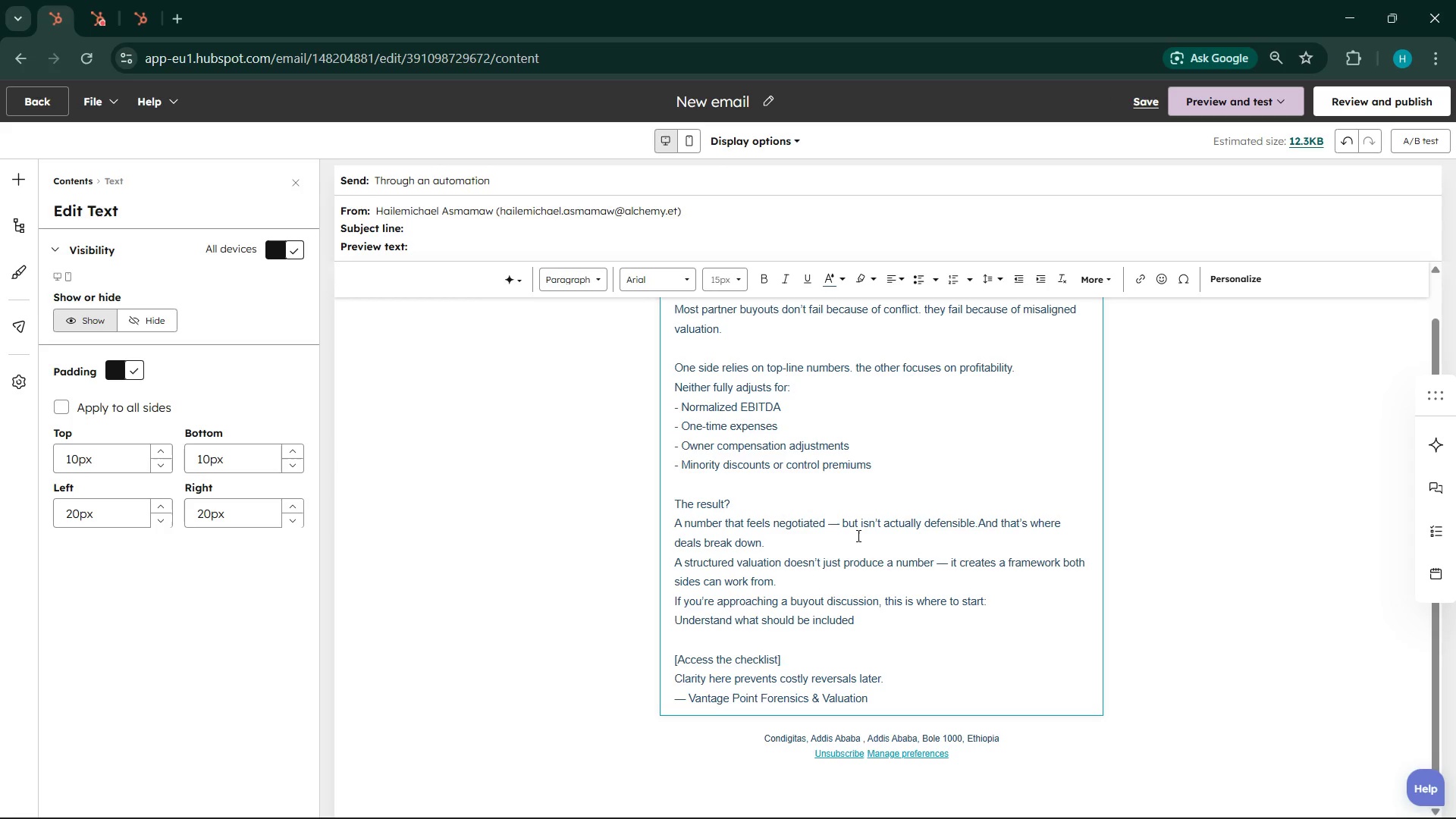 
key(Delete)
 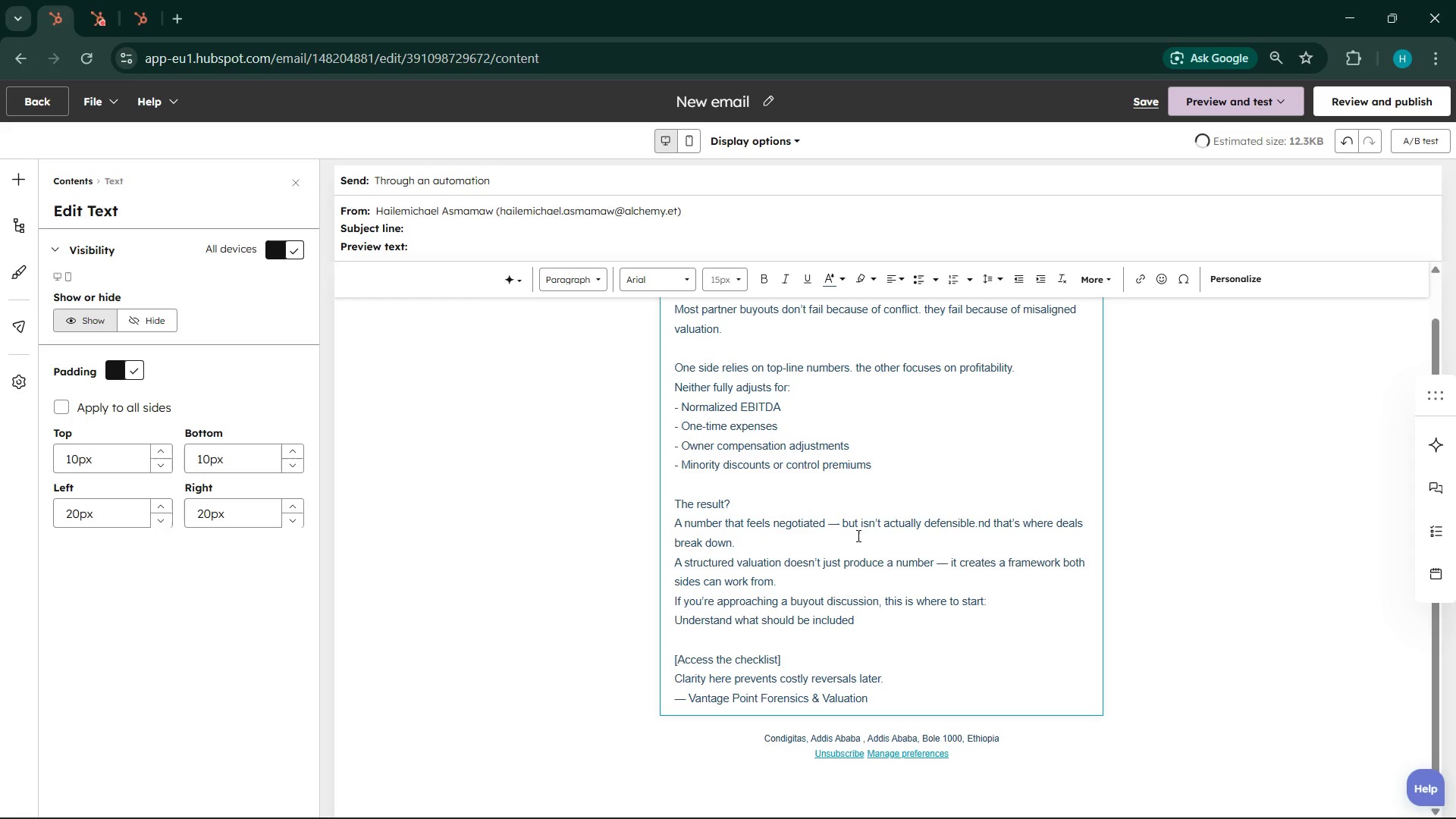 
key(Space)
 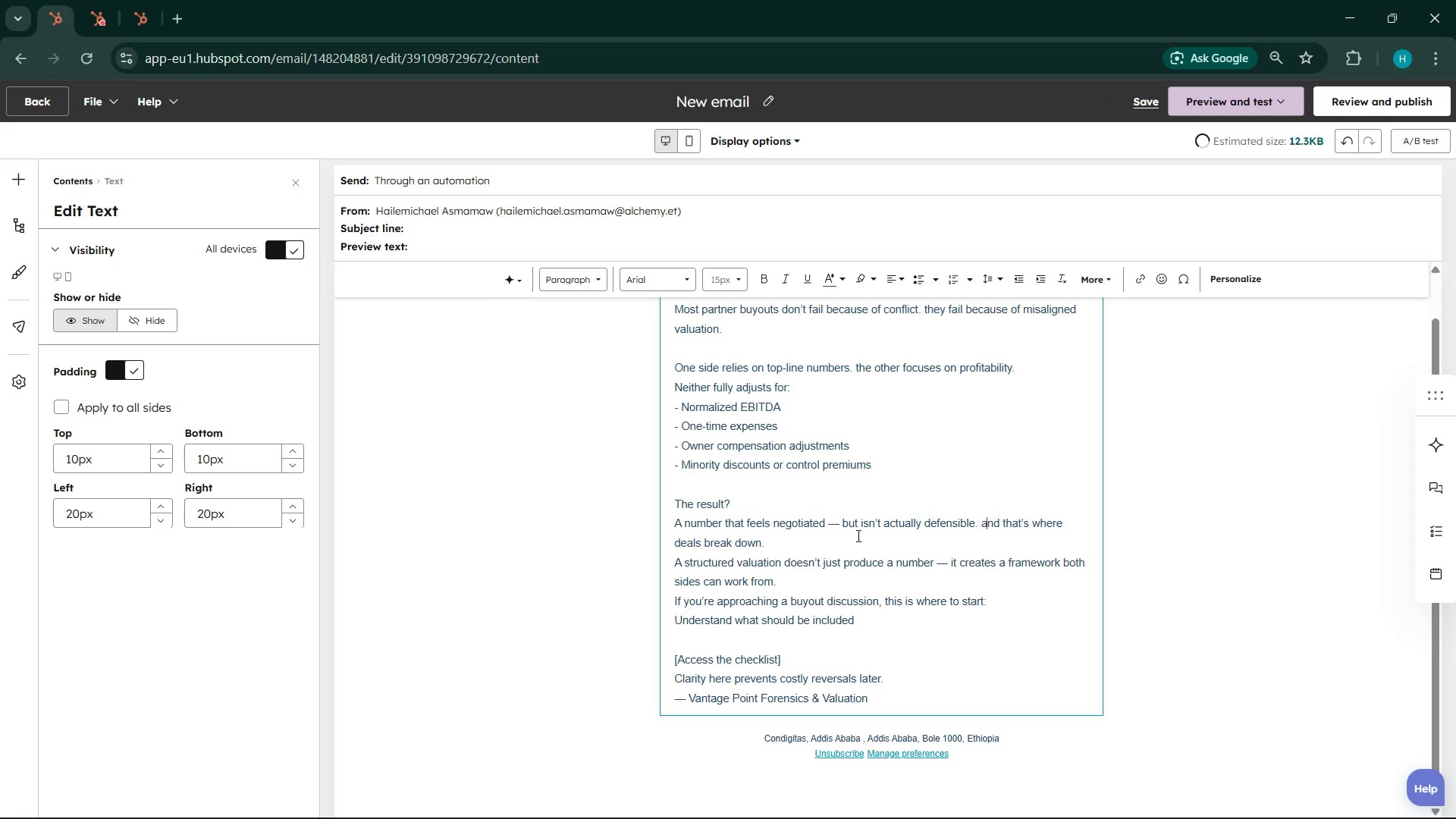 
key(A)
 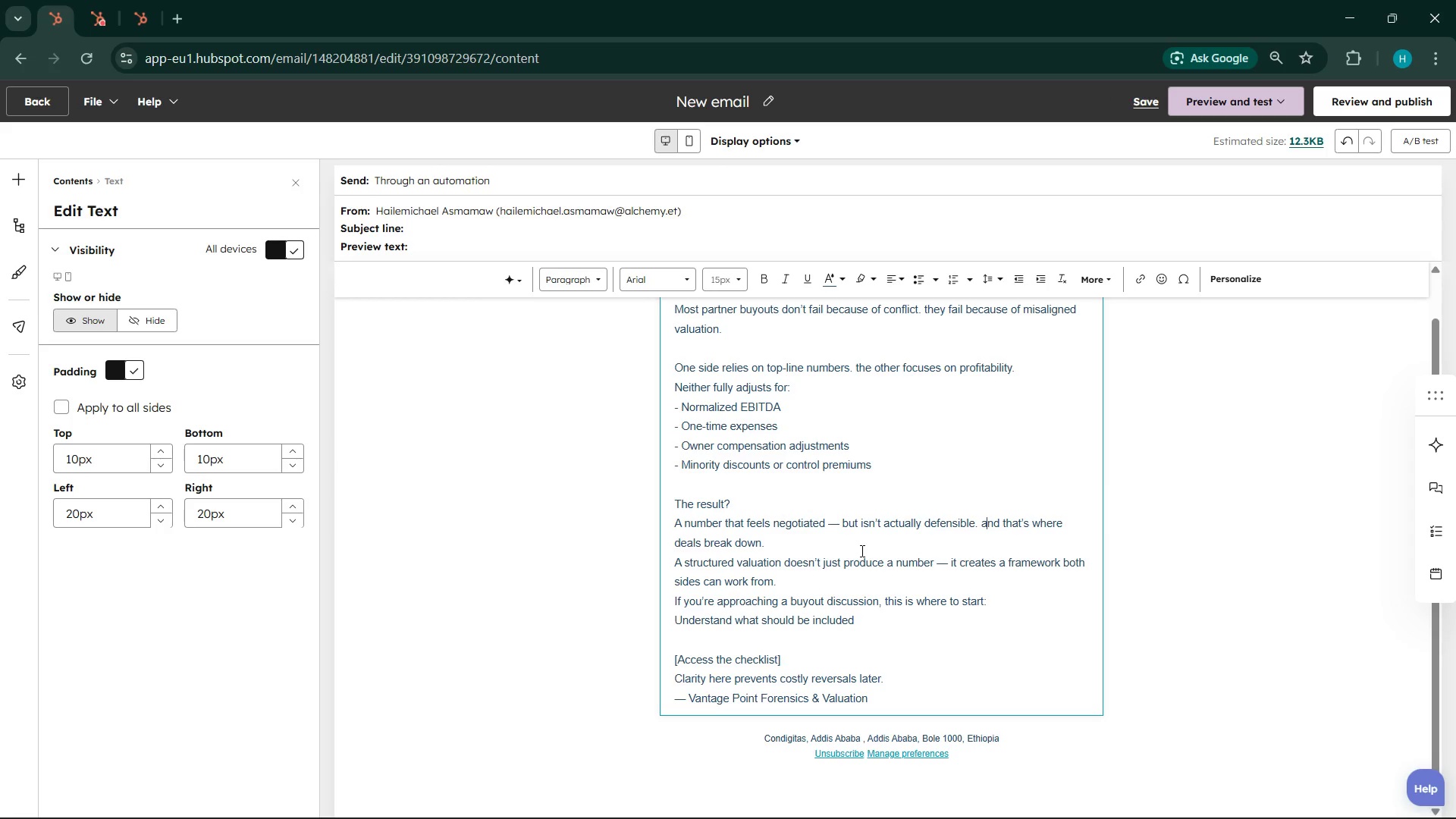 
left_click([861, 551])
 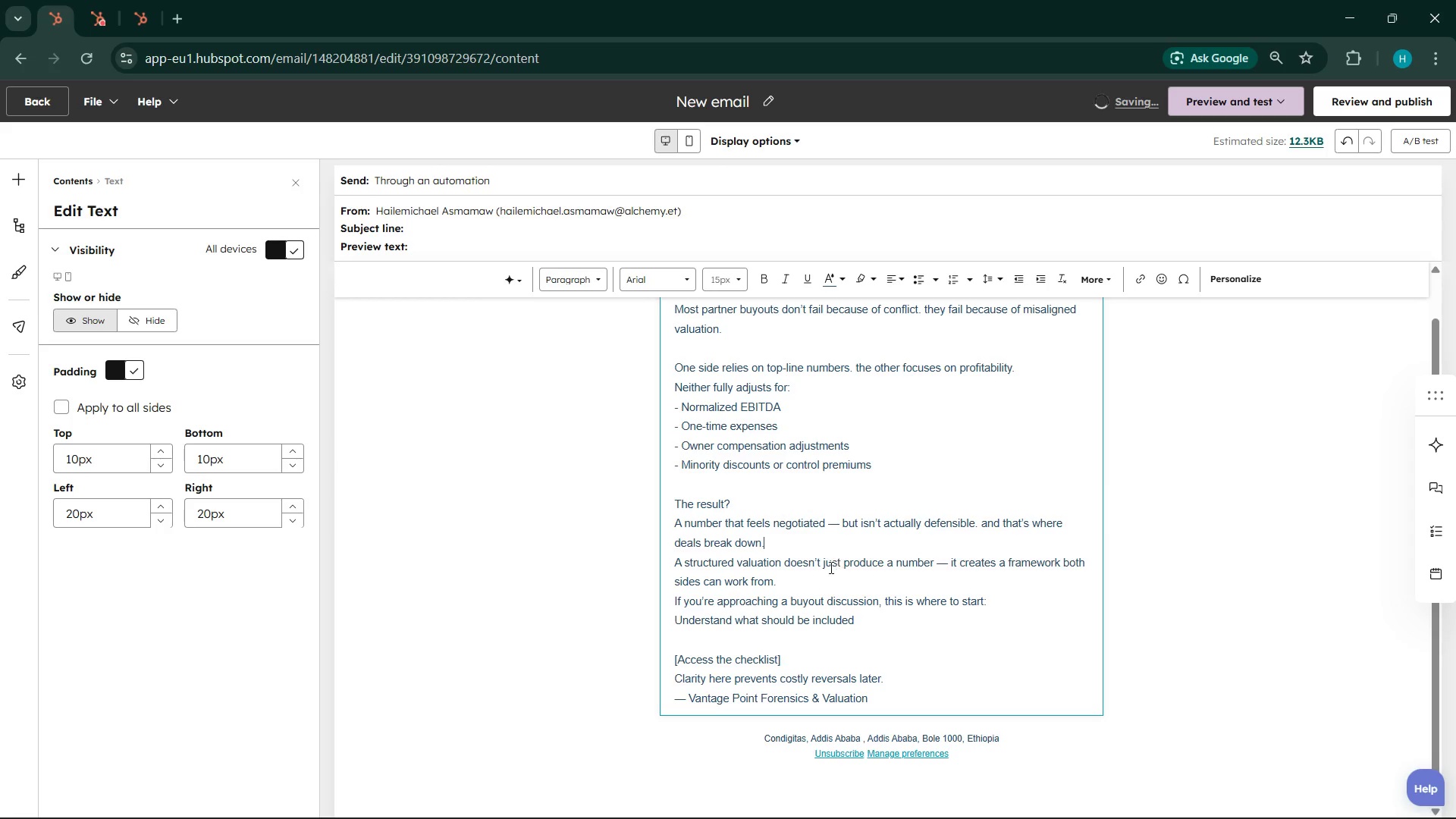 
left_click([817, 574])
 